 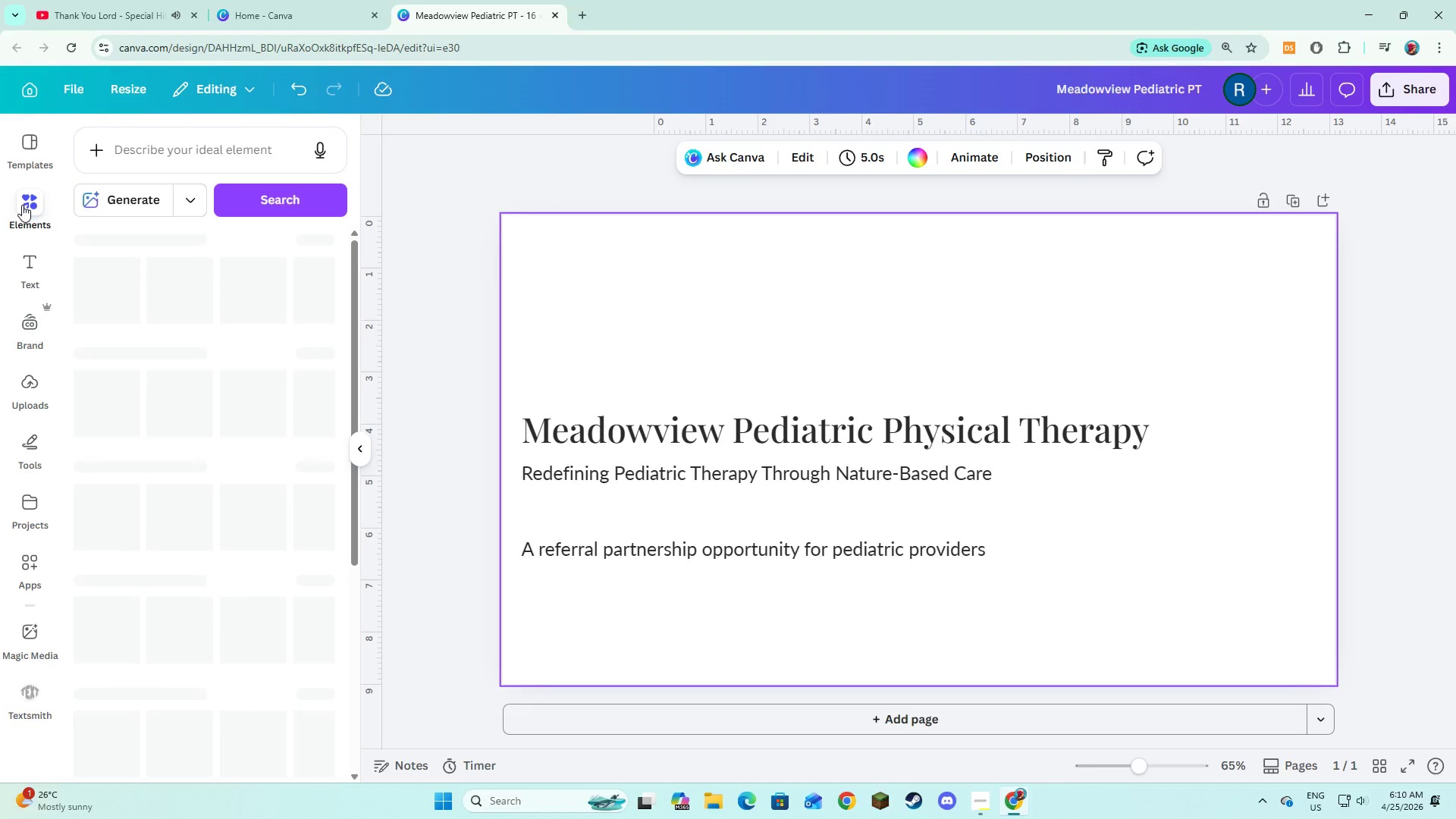 
left_click_drag(start_coordinate=[138, 406], to_coordinate=[138, 411])
 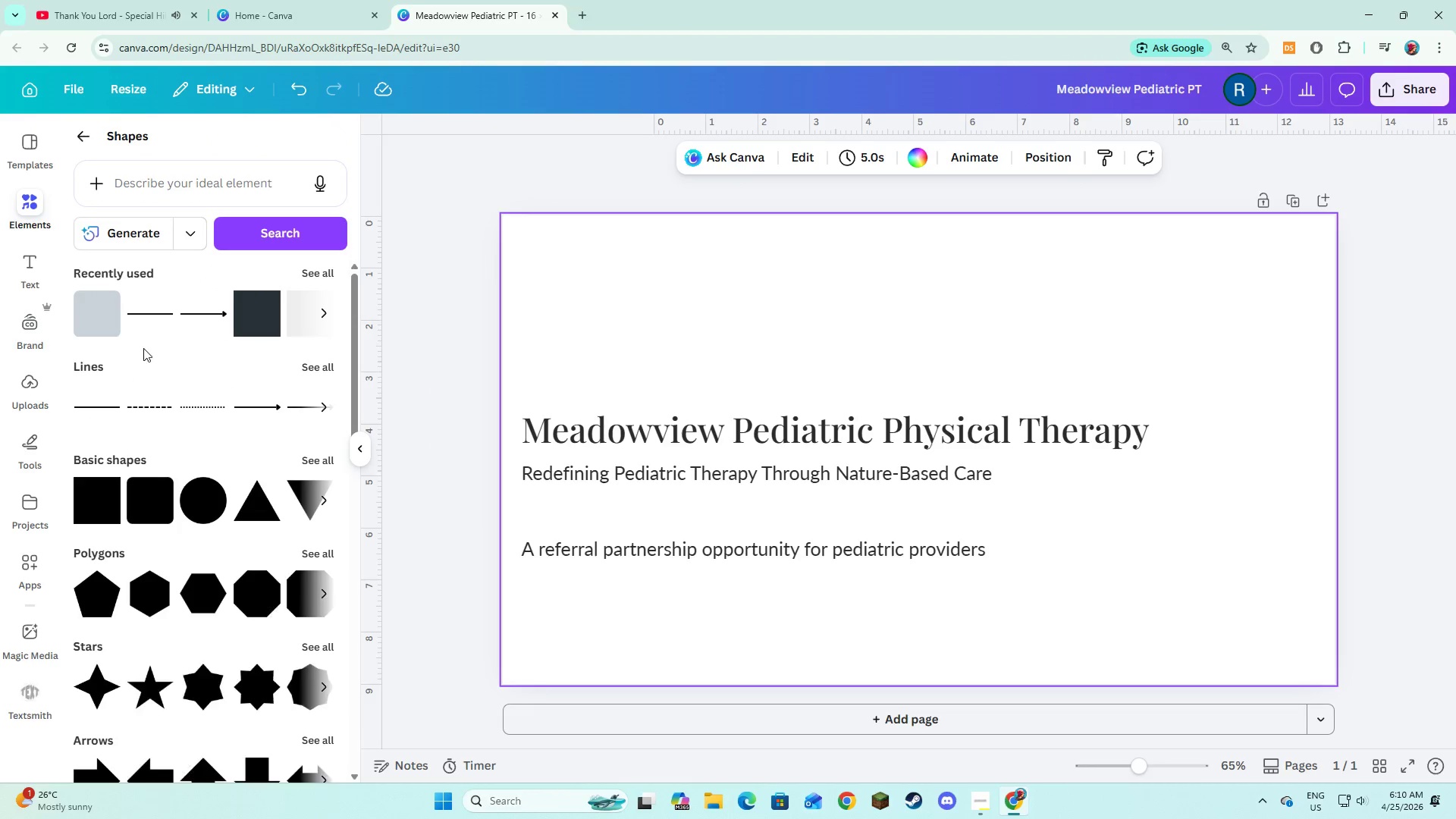 
left_click([152, 315])
 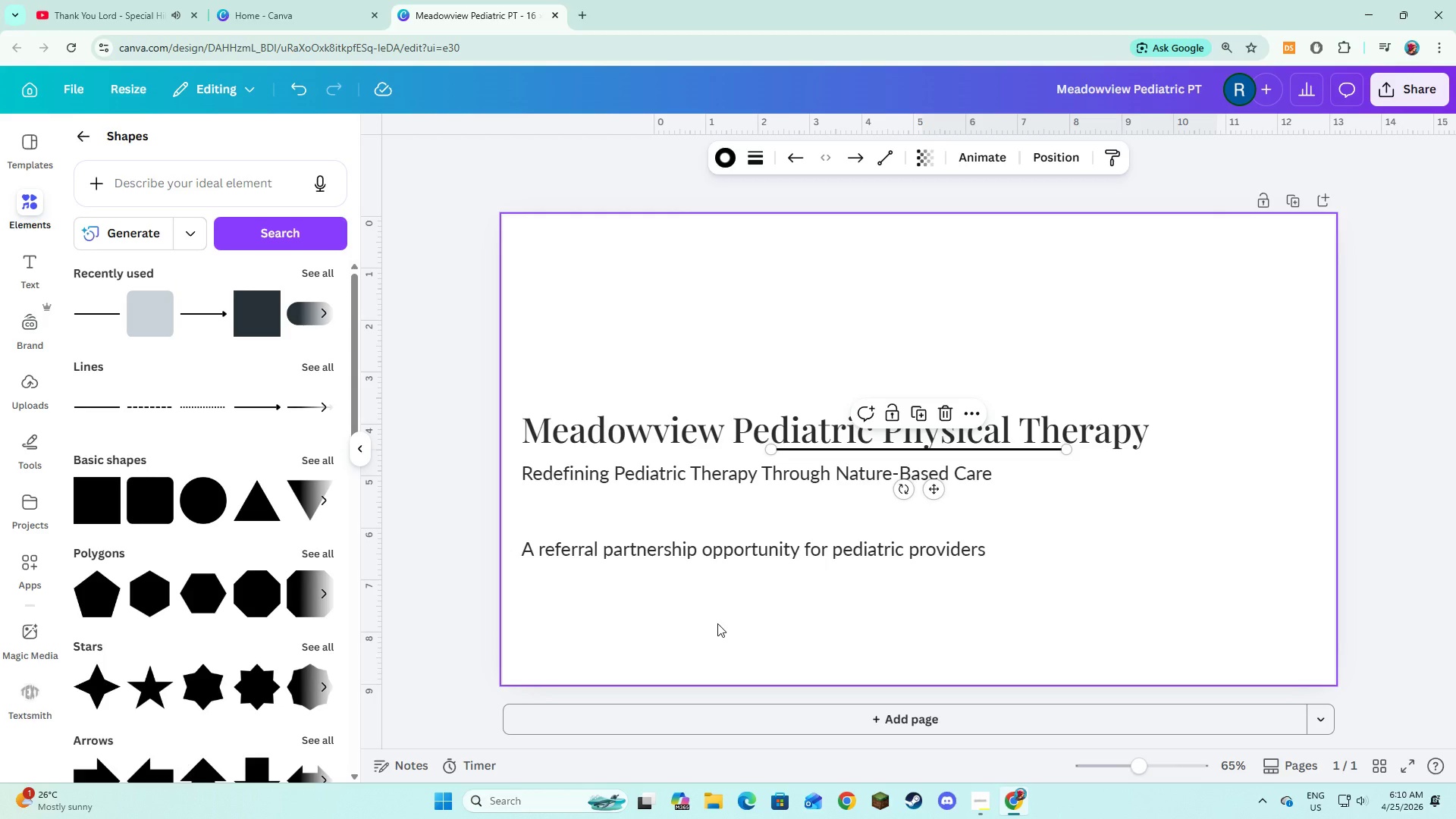 
left_click([717, 623])
 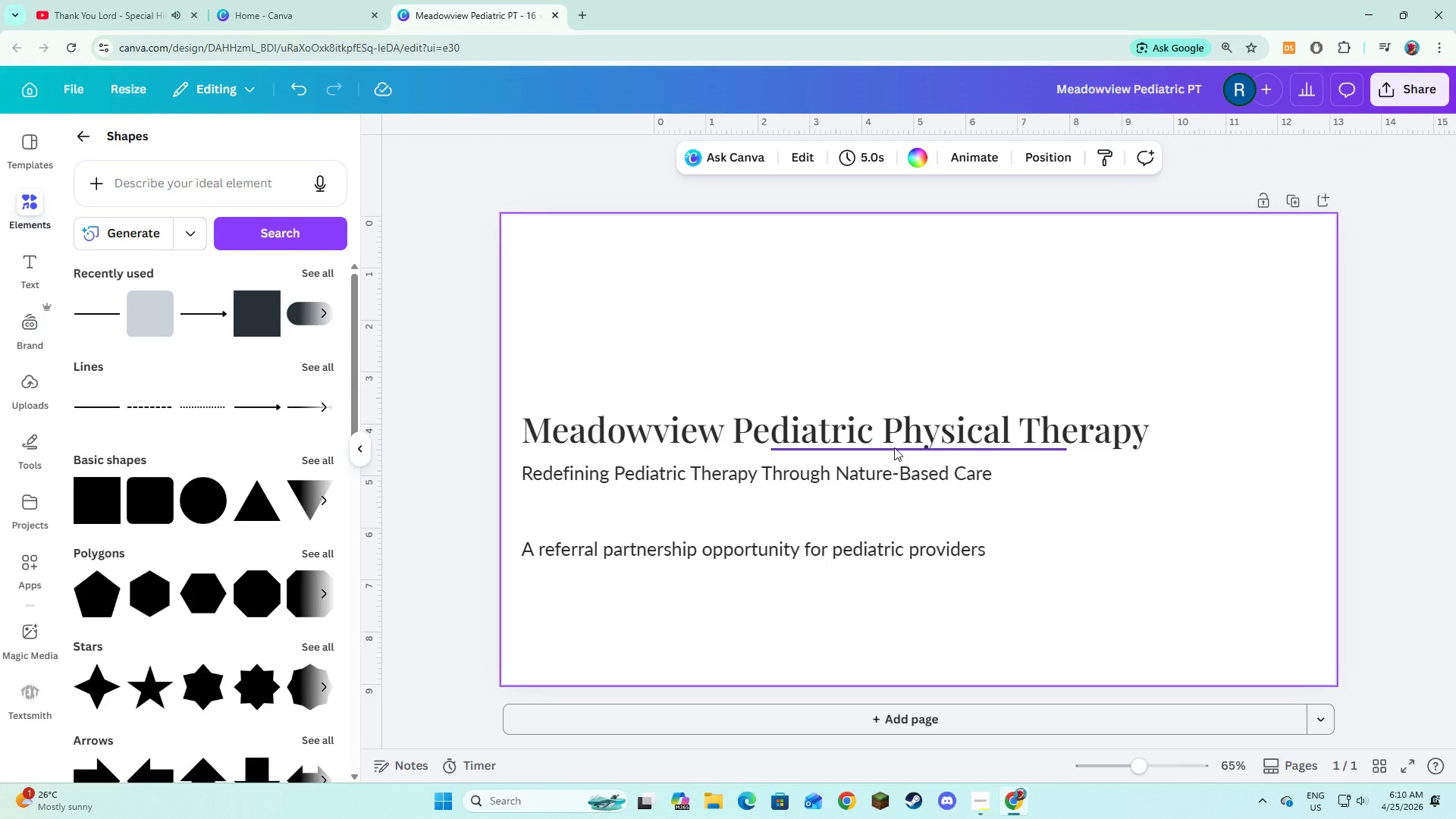 
left_click_drag(start_coordinate=[894, 447], to_coordinate=[648, 321])
 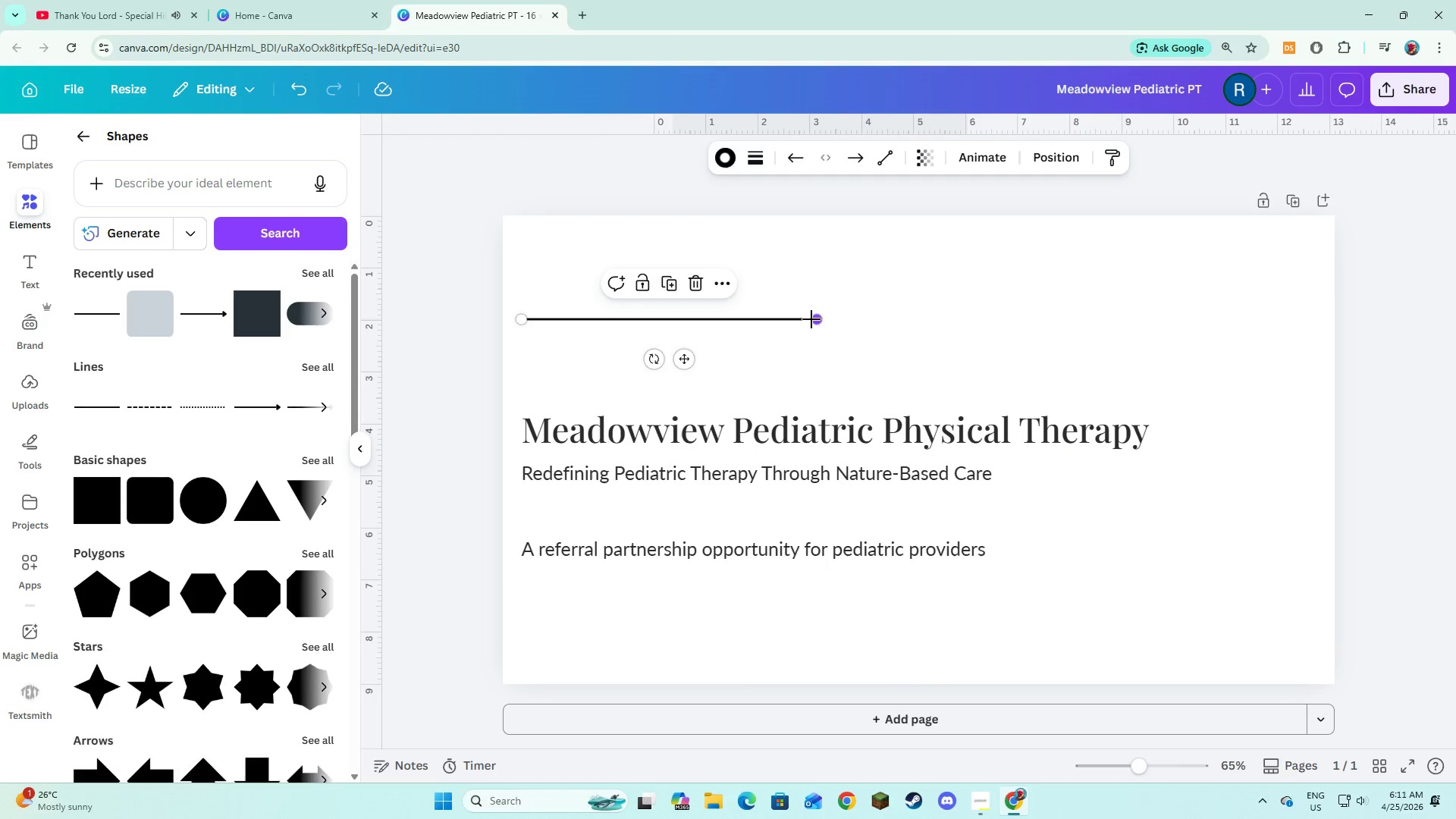 
left_click_drag(start_coordinate=[811, 319], to_coordinate=[1138, 326])
 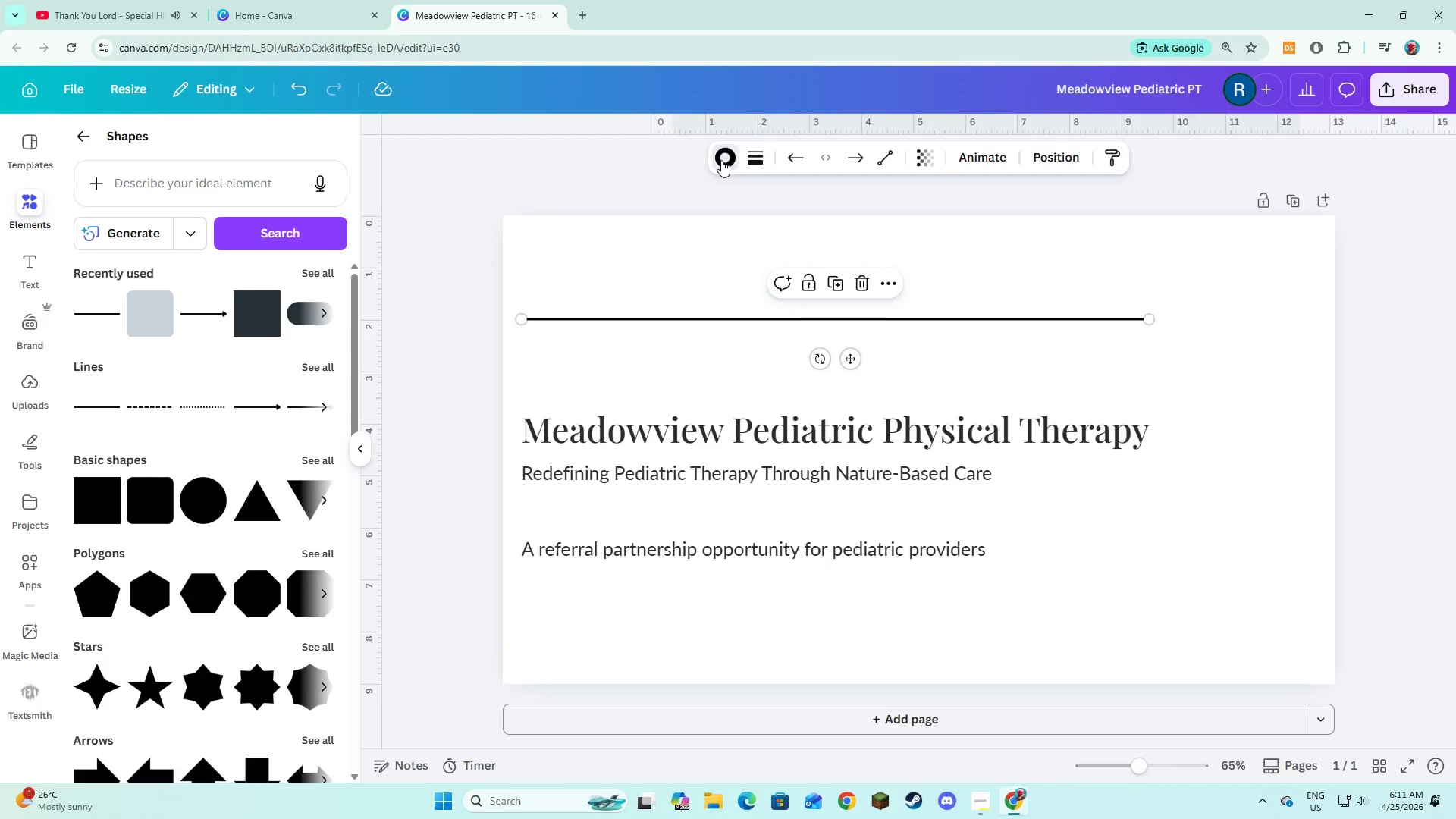 
mouse_move([194, 261])
 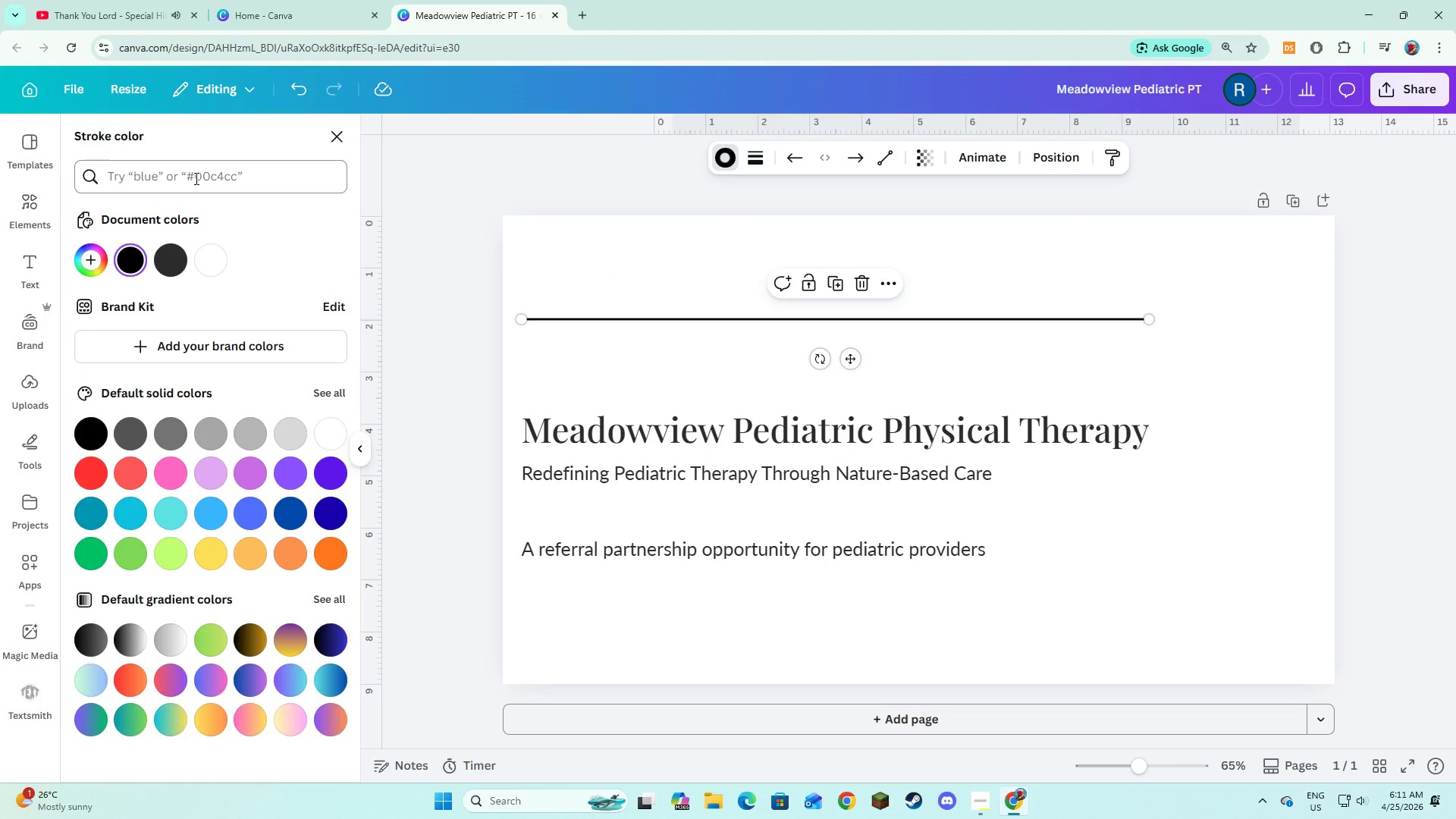 
left_click([195, 178])
 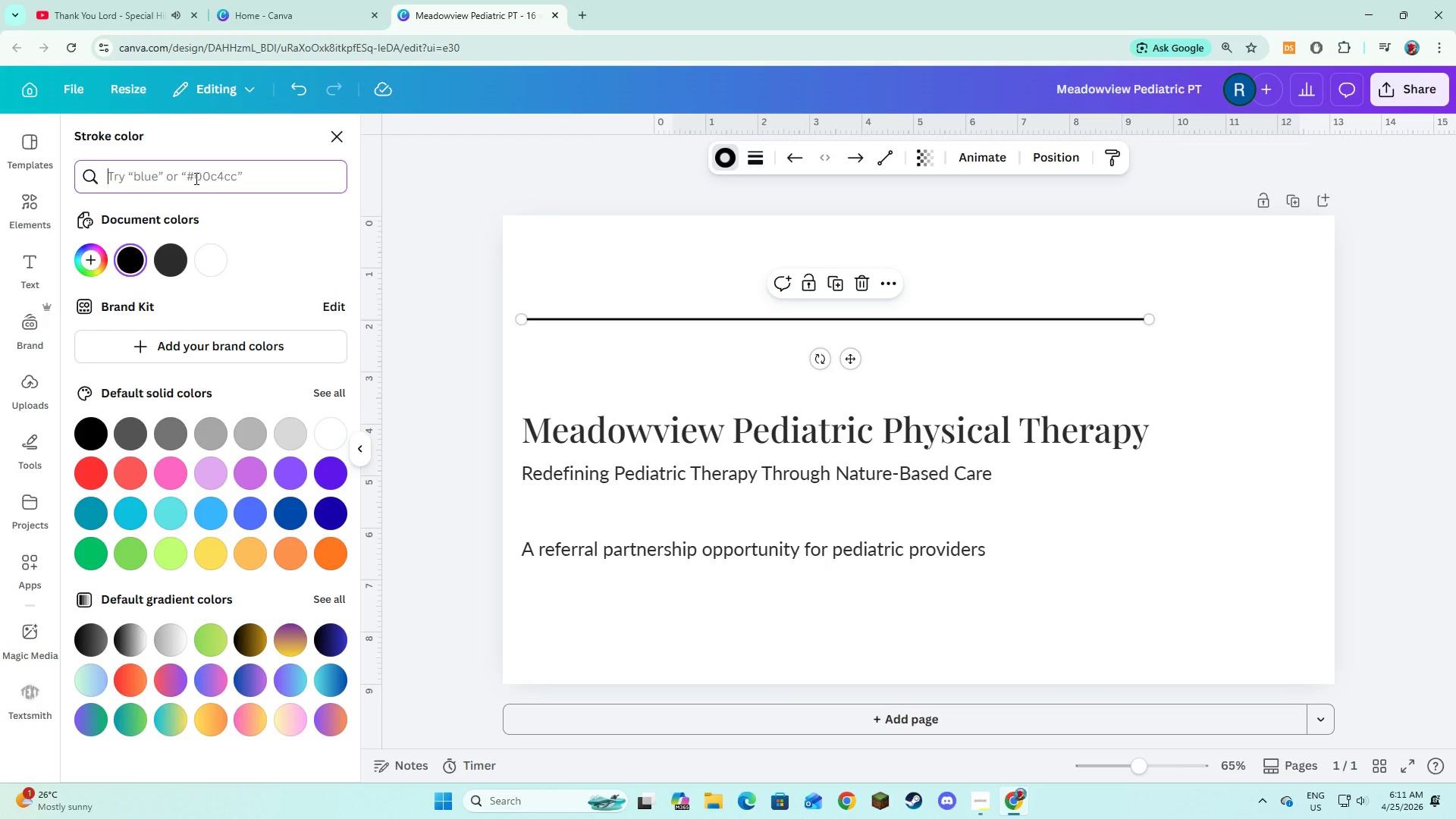 
type(#8faf9a)
 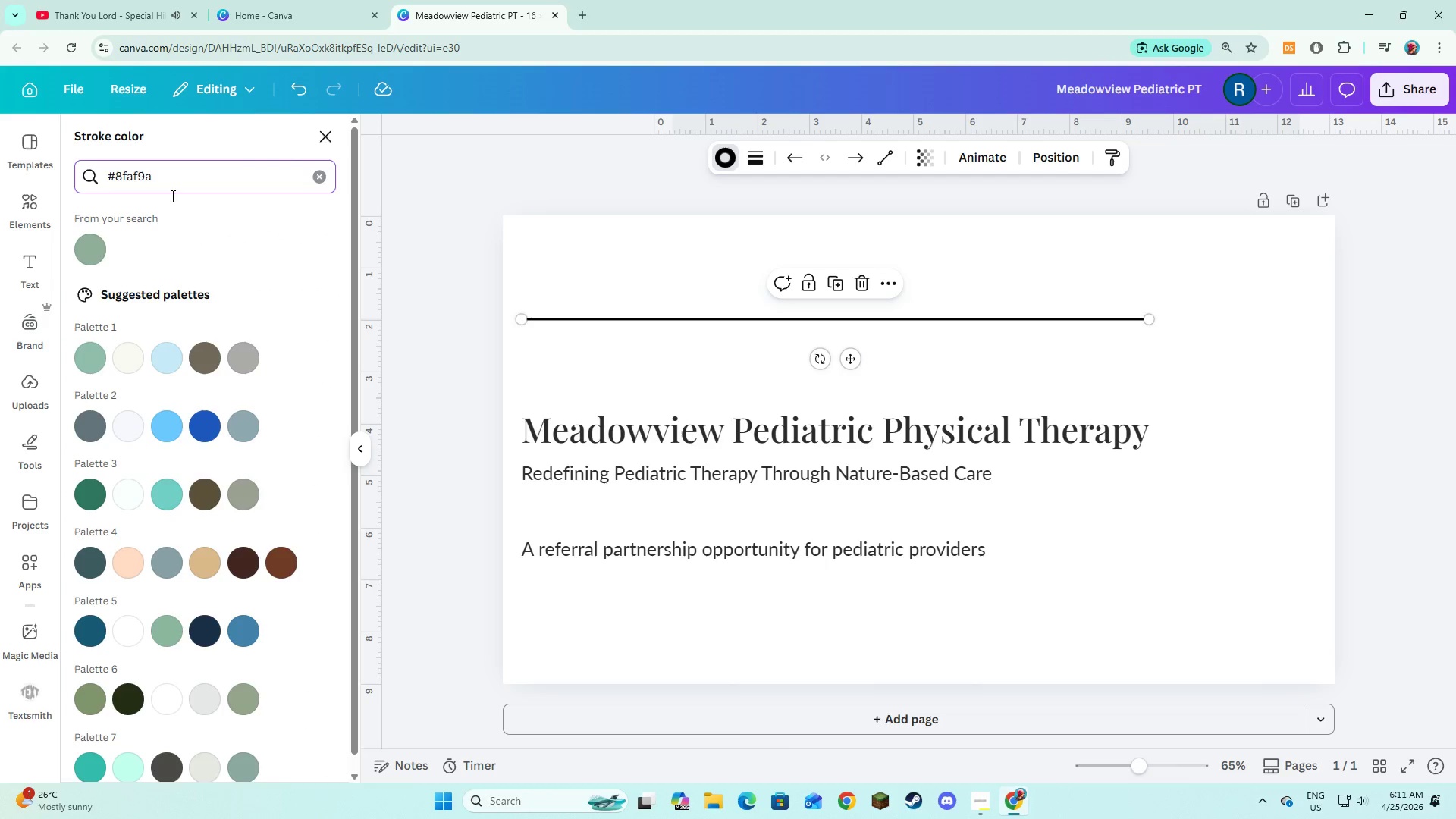 
left_click([91, 247])
 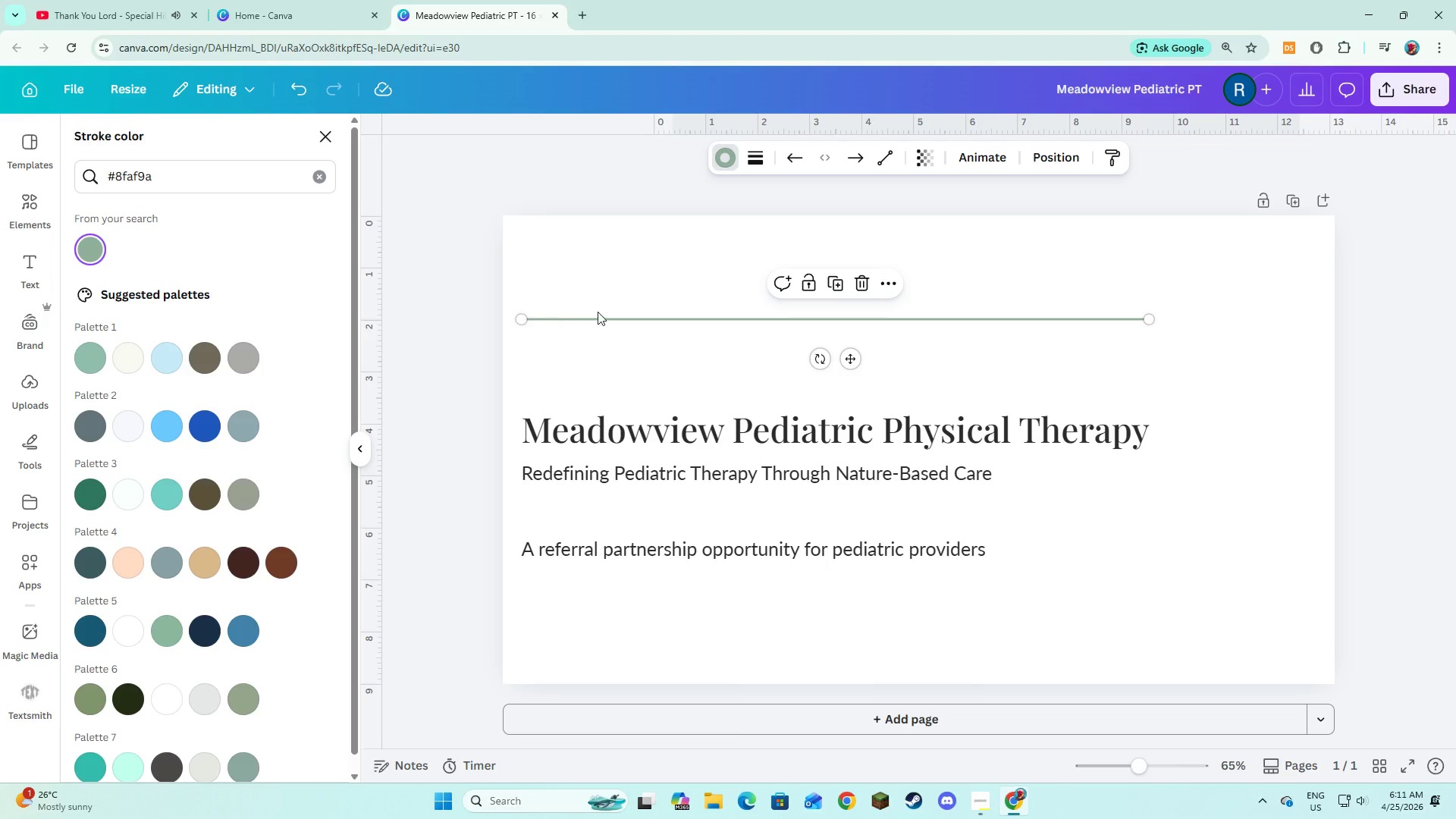 
left_click([619, 299])
 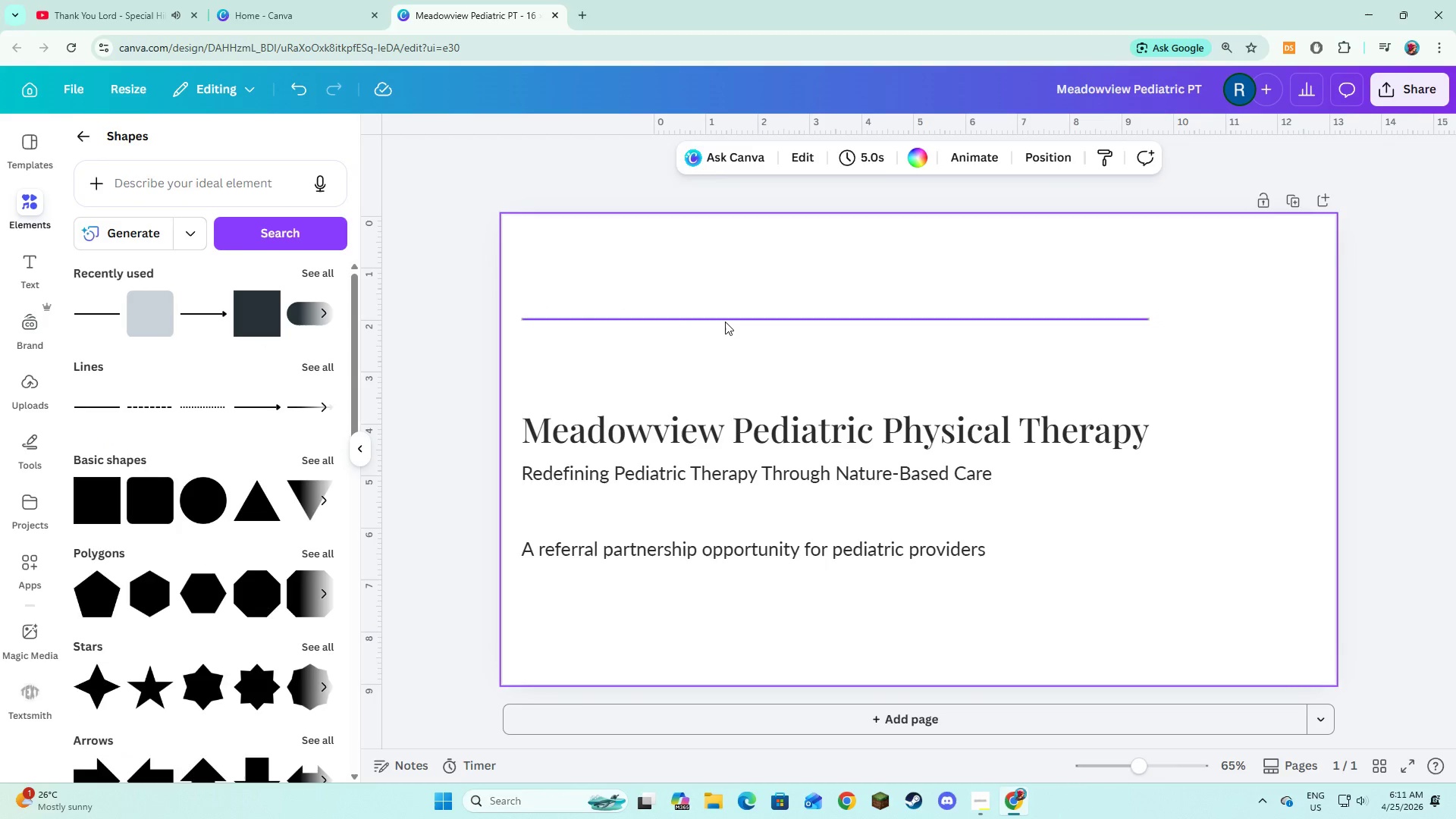 
left_click([725, 322])
 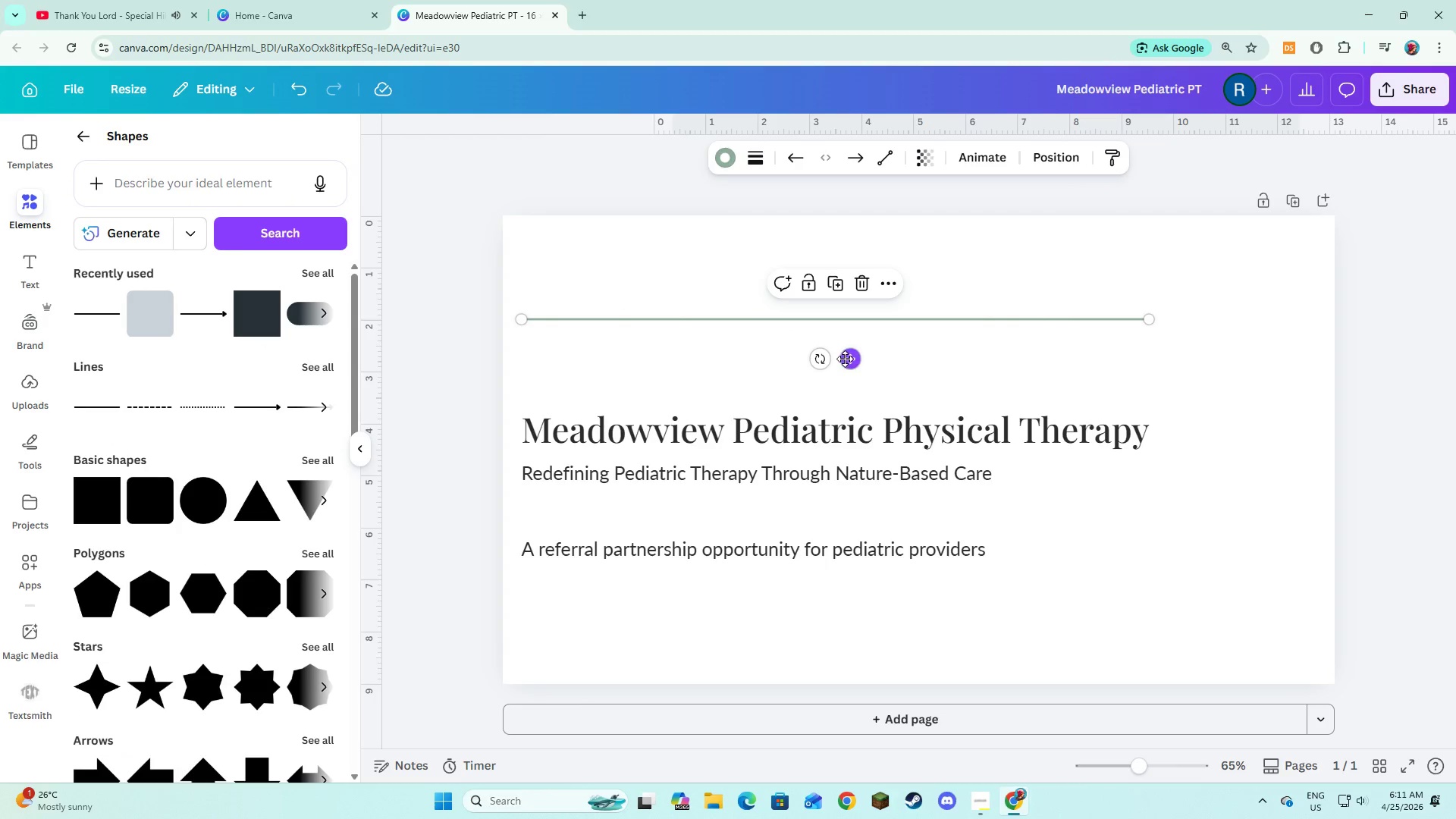 
left_click_drag(start_coordinate=[849, 359], to_coordinate=[845, 491])
 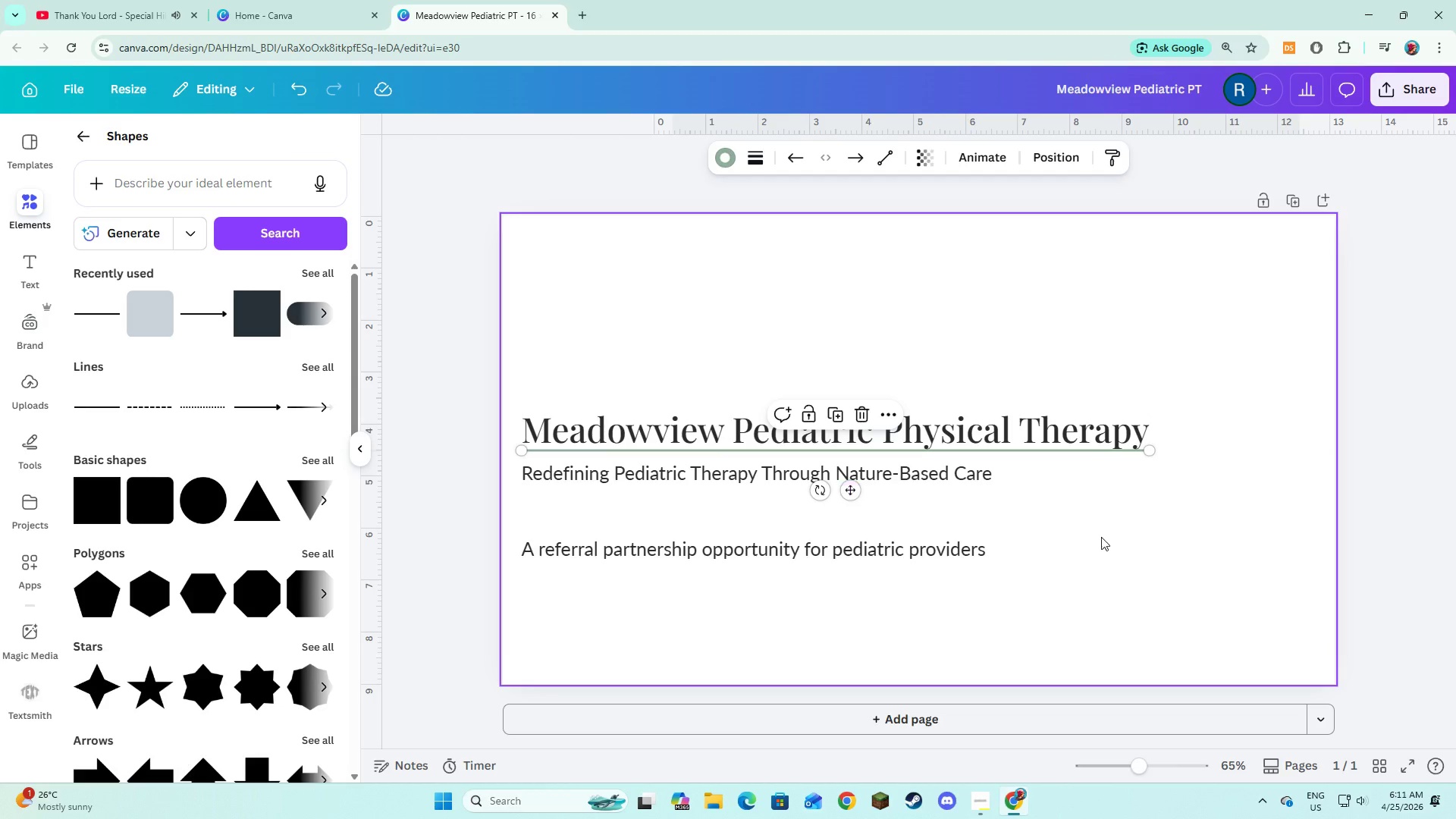 
left_click([1106, 538])
 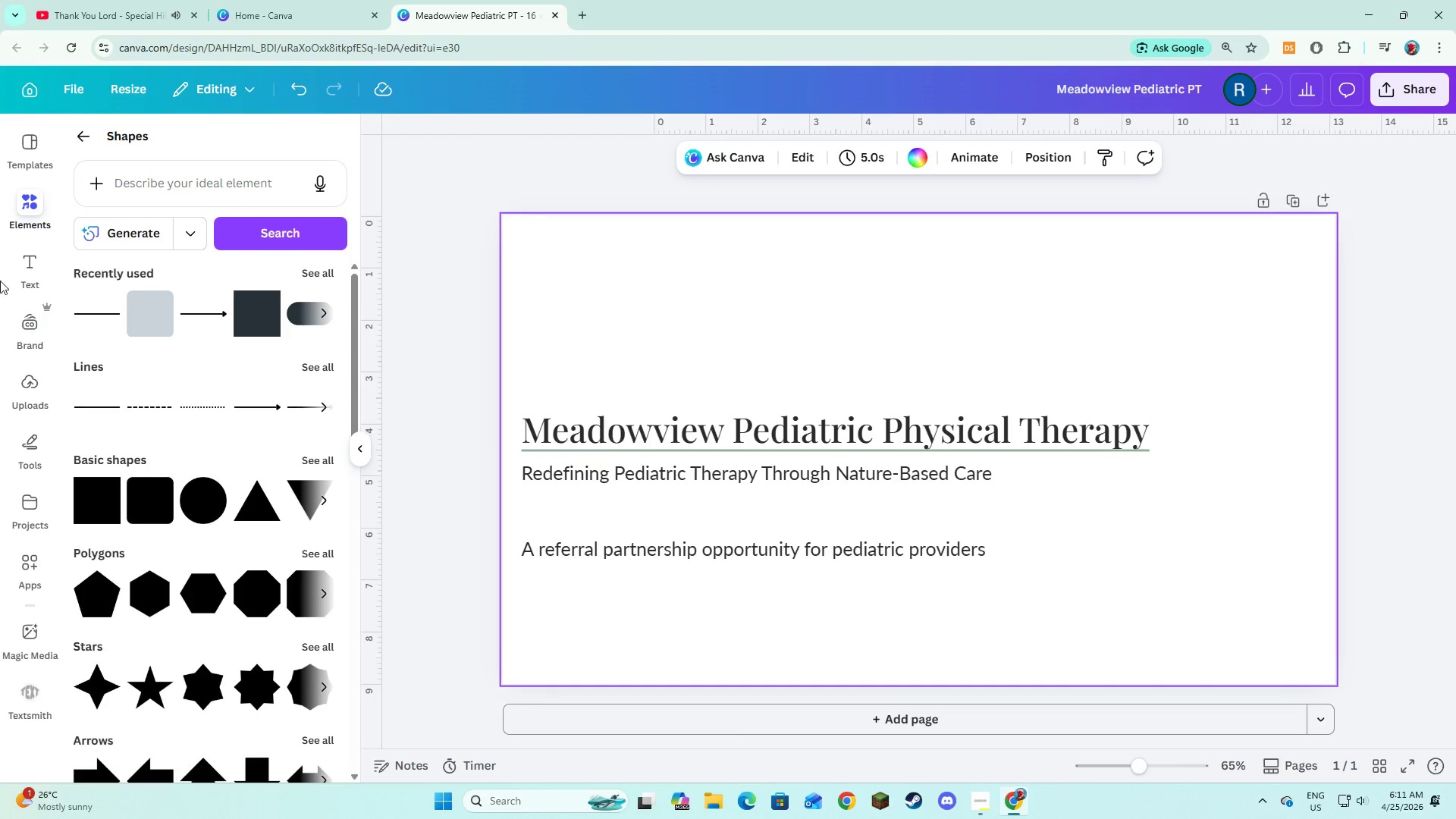 
wait(9.14)
 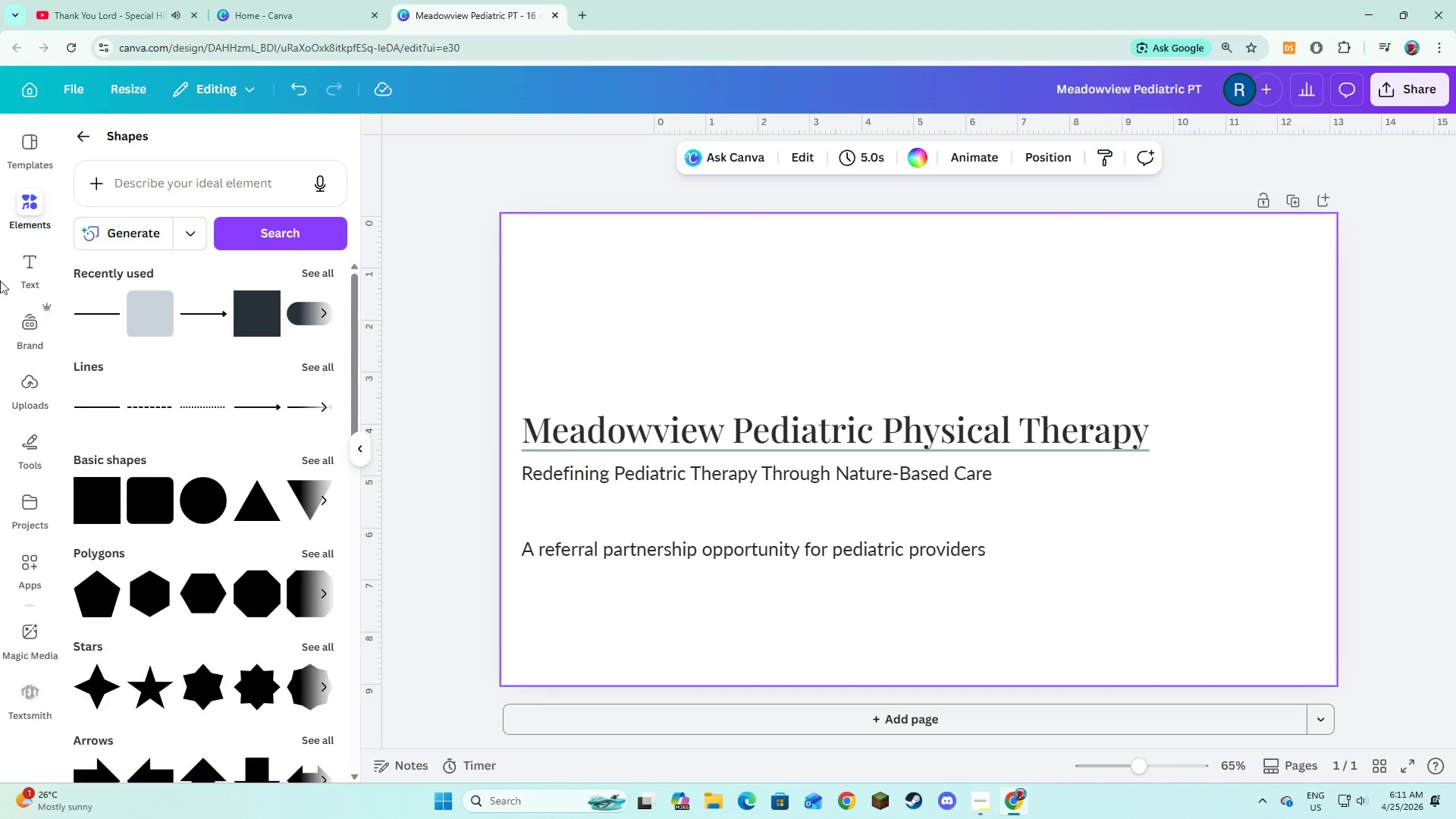 
left_click([83, 149])
 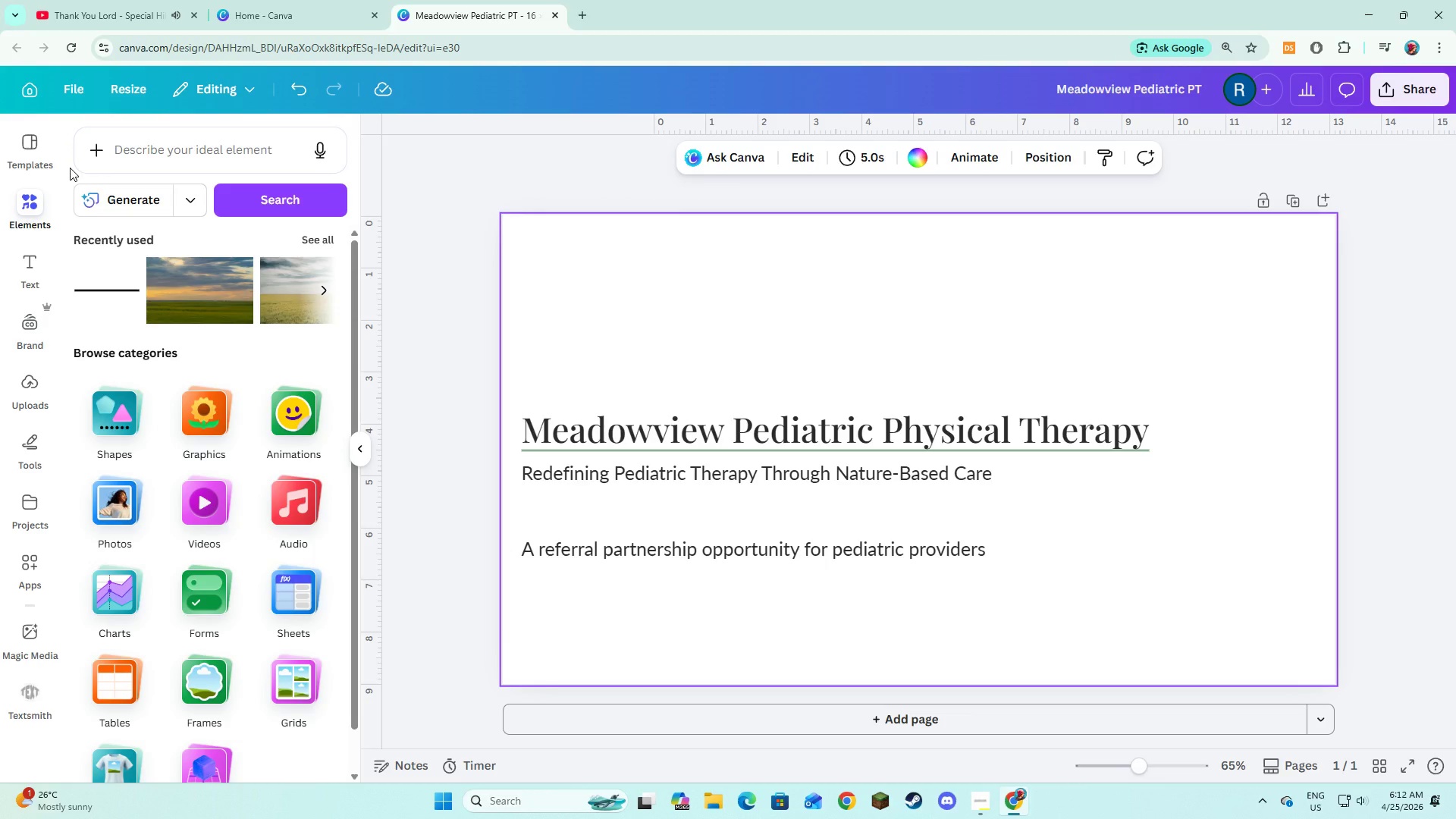 
wait(22.97)
 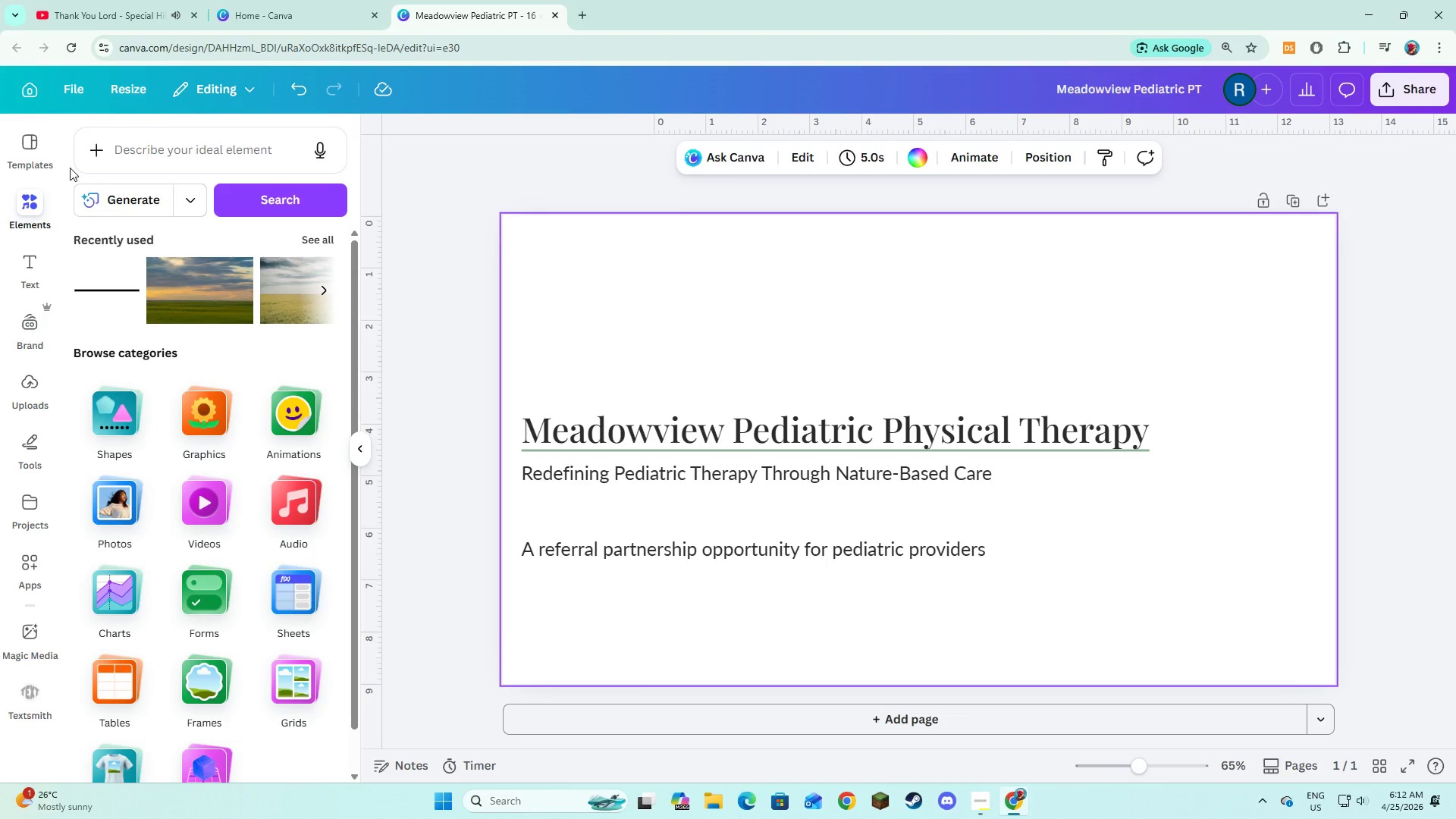 
left_click([140, 141])
 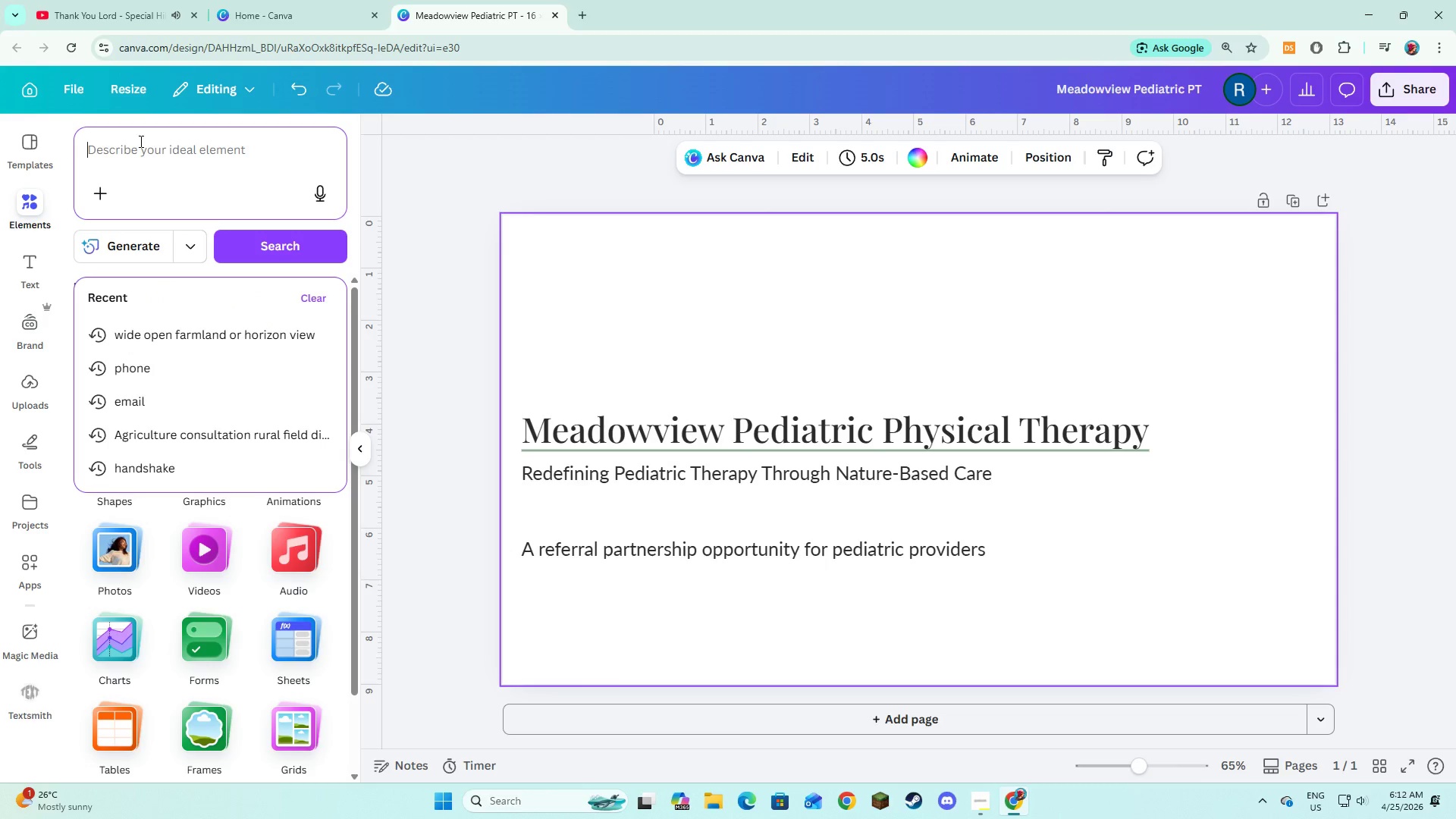 
type(chk)
key(Backspace)
type(ild walking on a forest path with therapist)
 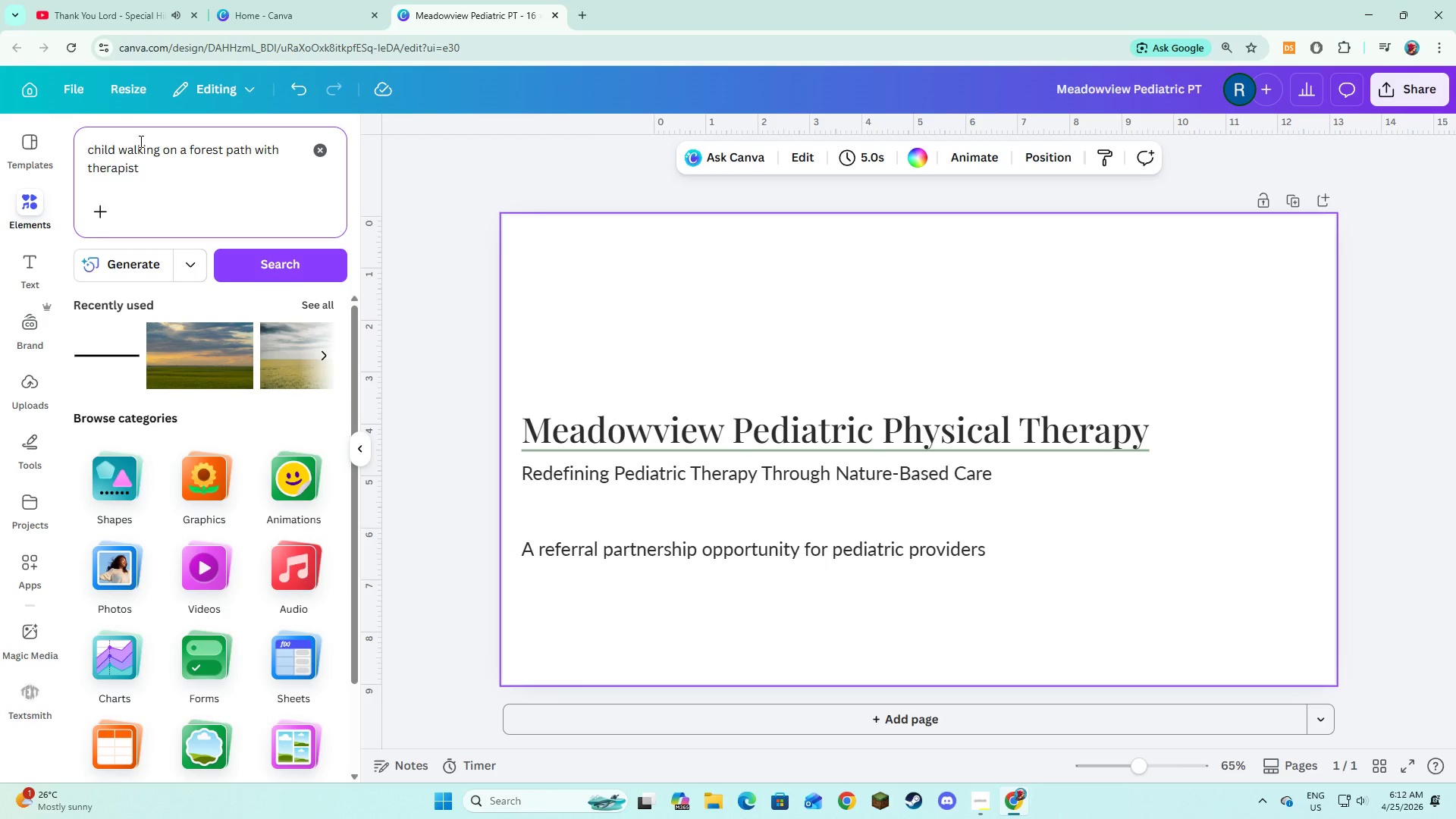 
key(Enter)
 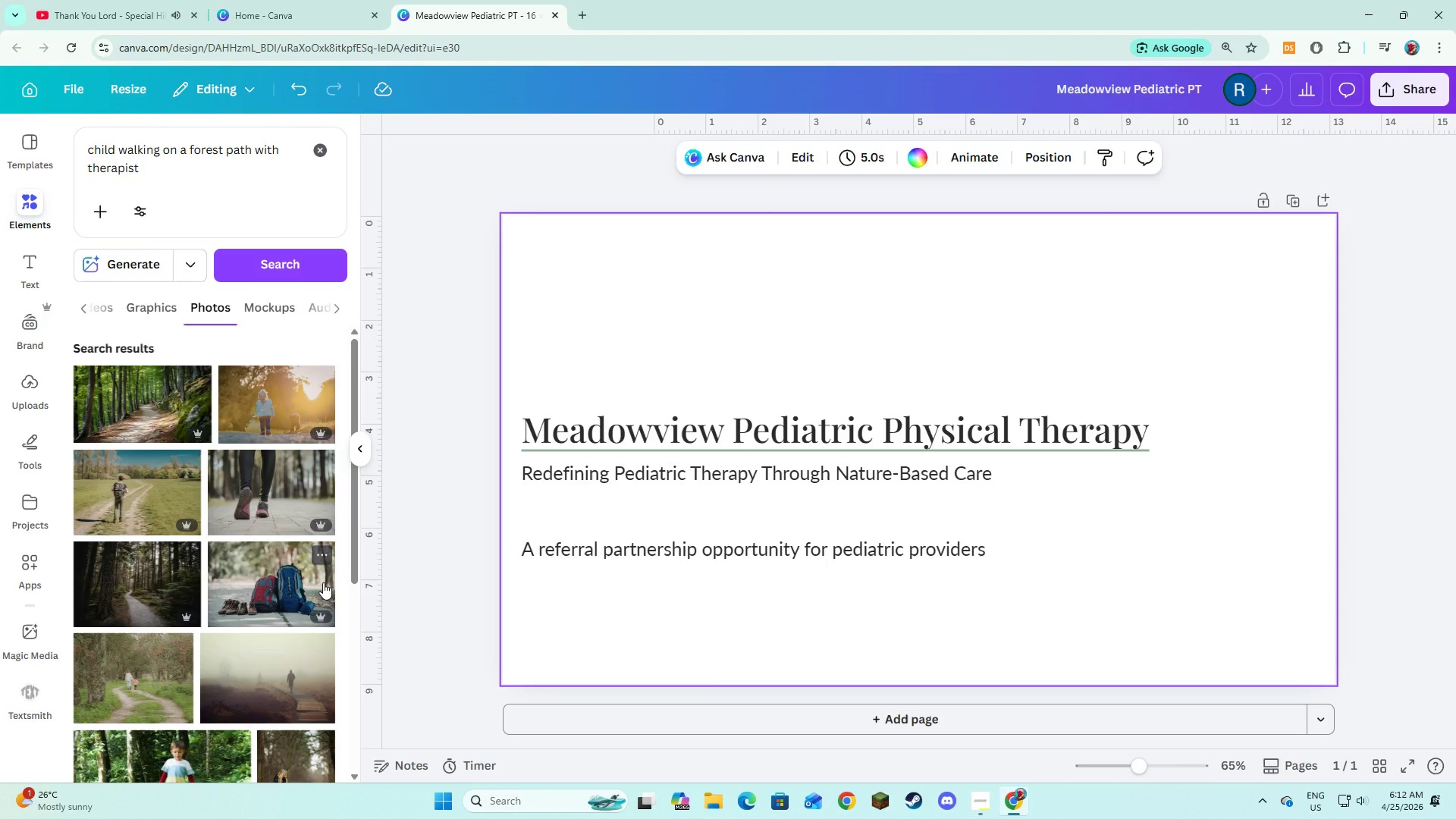 
wait(12.06)
 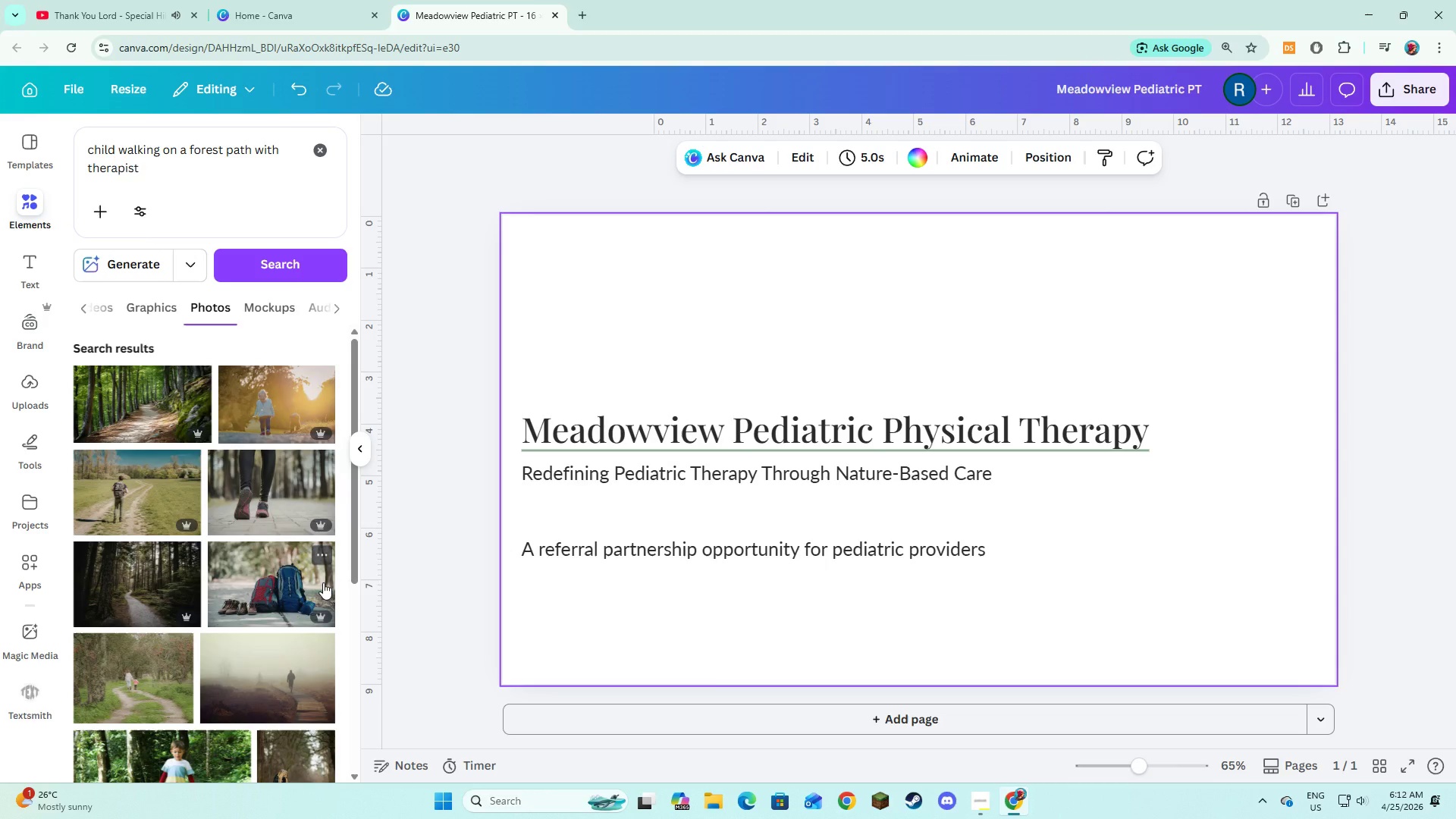 
scroll: coordinate [268, 594], scroll_direction: down, amount: 11.0
 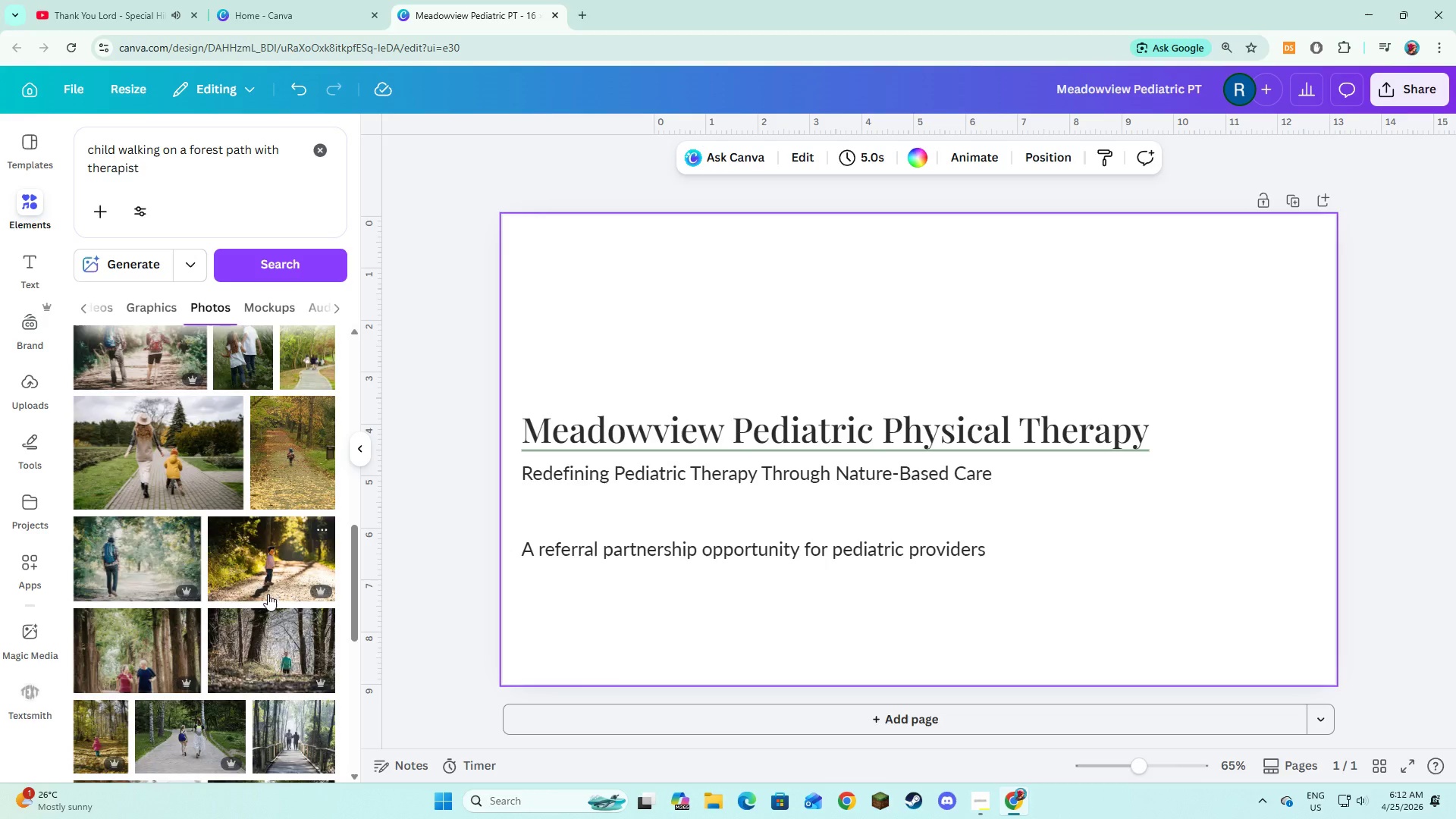 
scroll: coordinate [268, 594], scroll_direction: down, amount: 9.0
 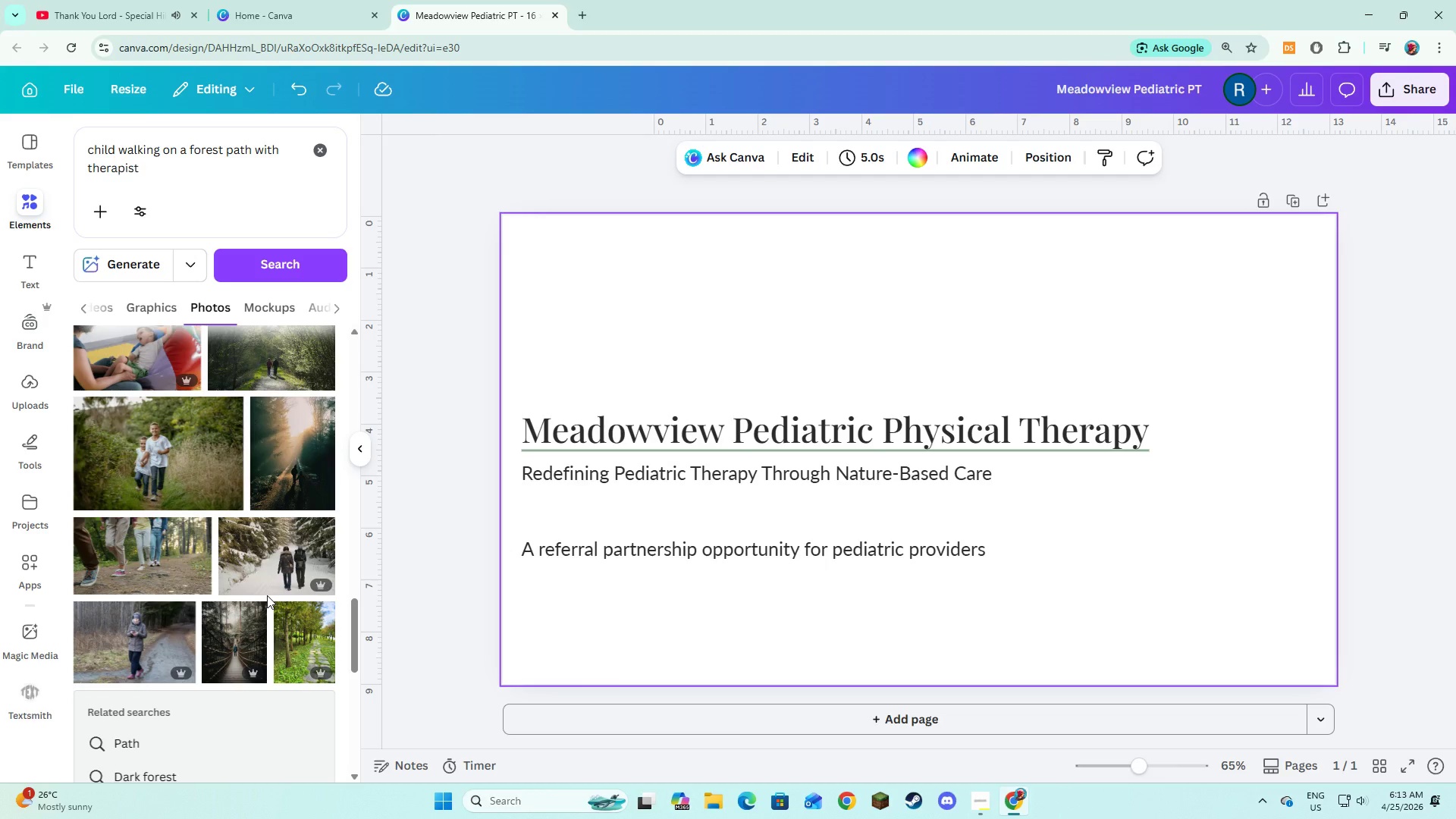 
wait(5.58)
 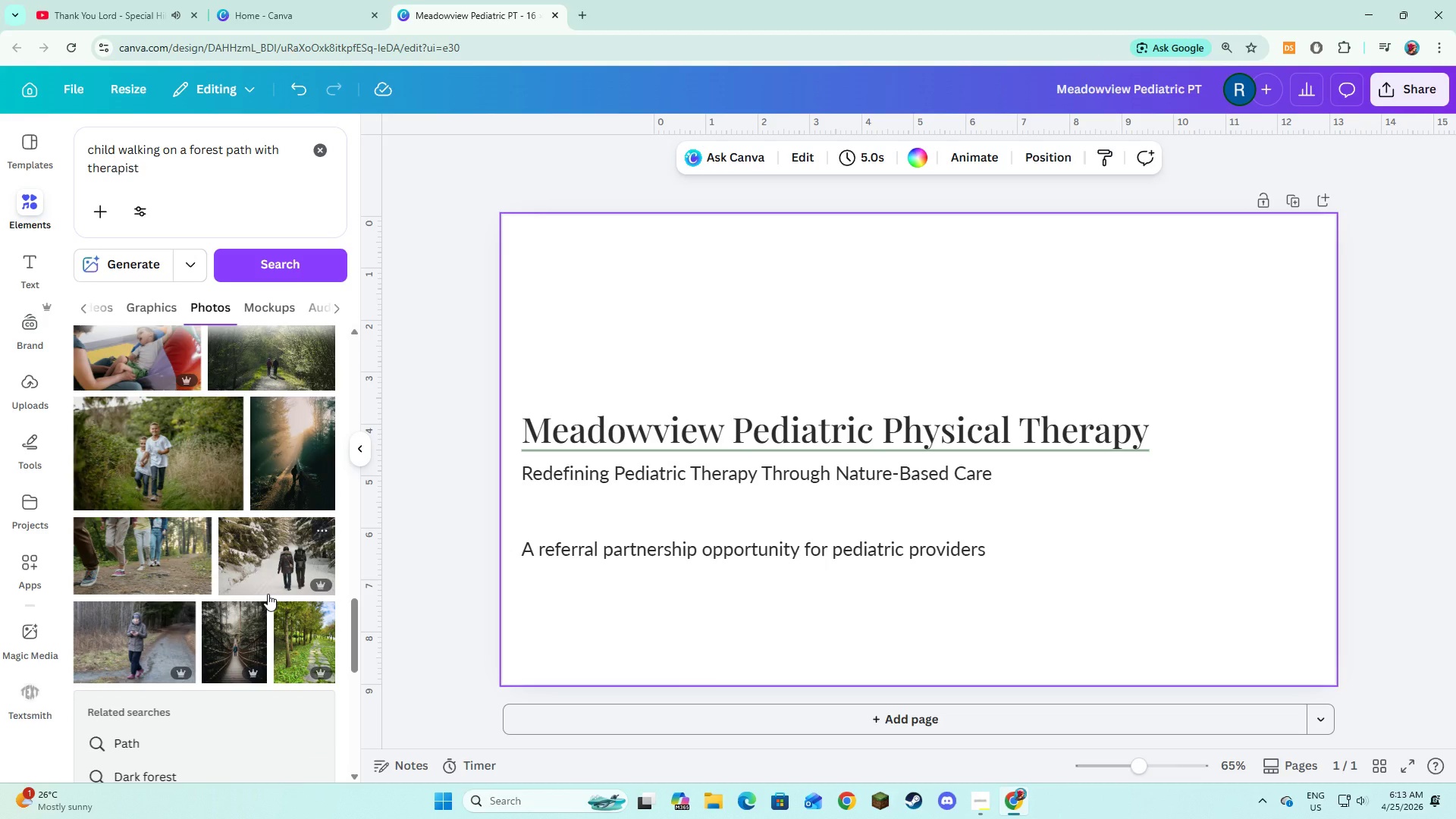 
scroll: coordinate [248, 566], scroll_direction: down, amount: 11.0
 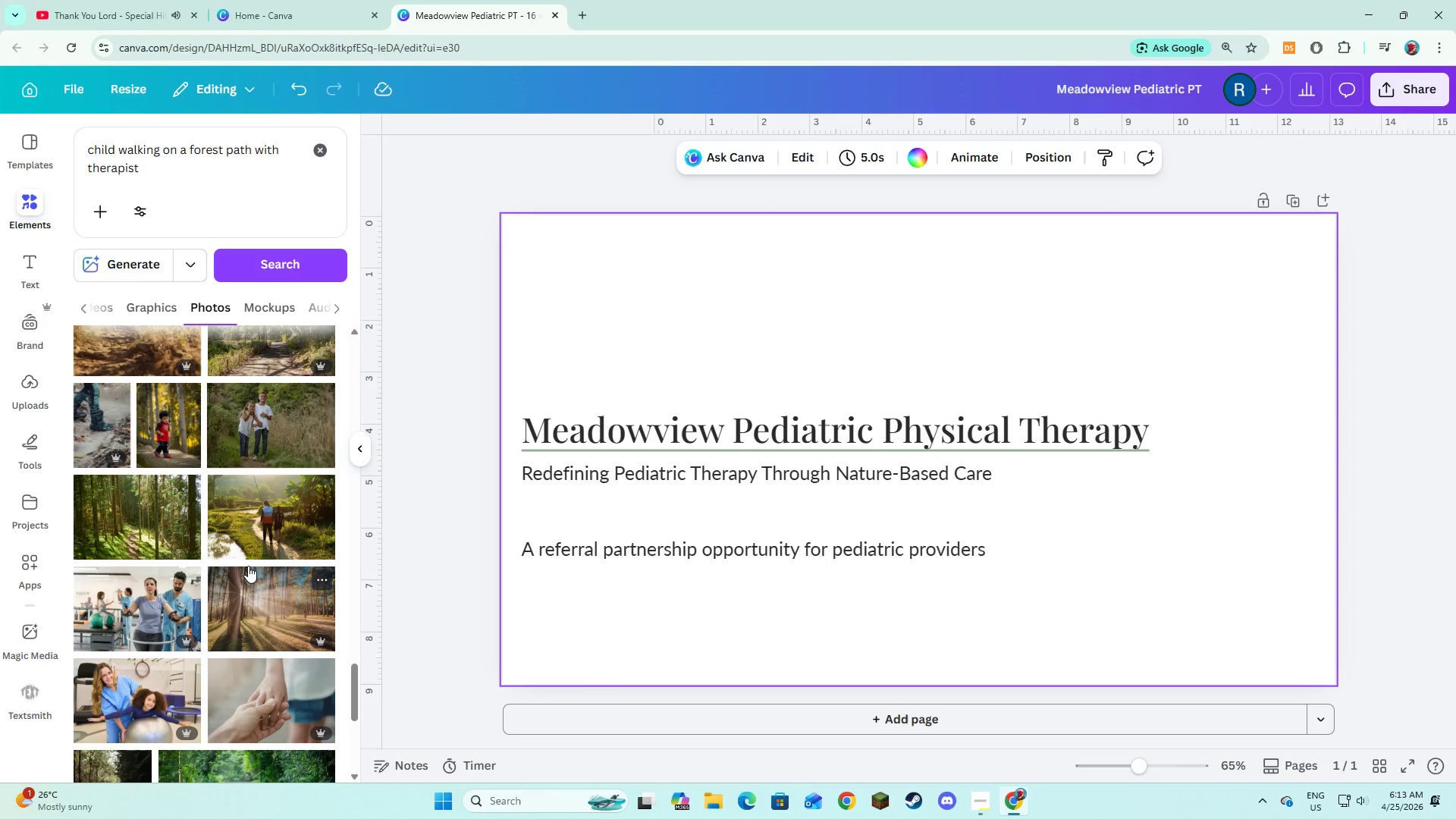 
scroll: coordinate [248, 566], scroll_direction: down, amount: 5.0
 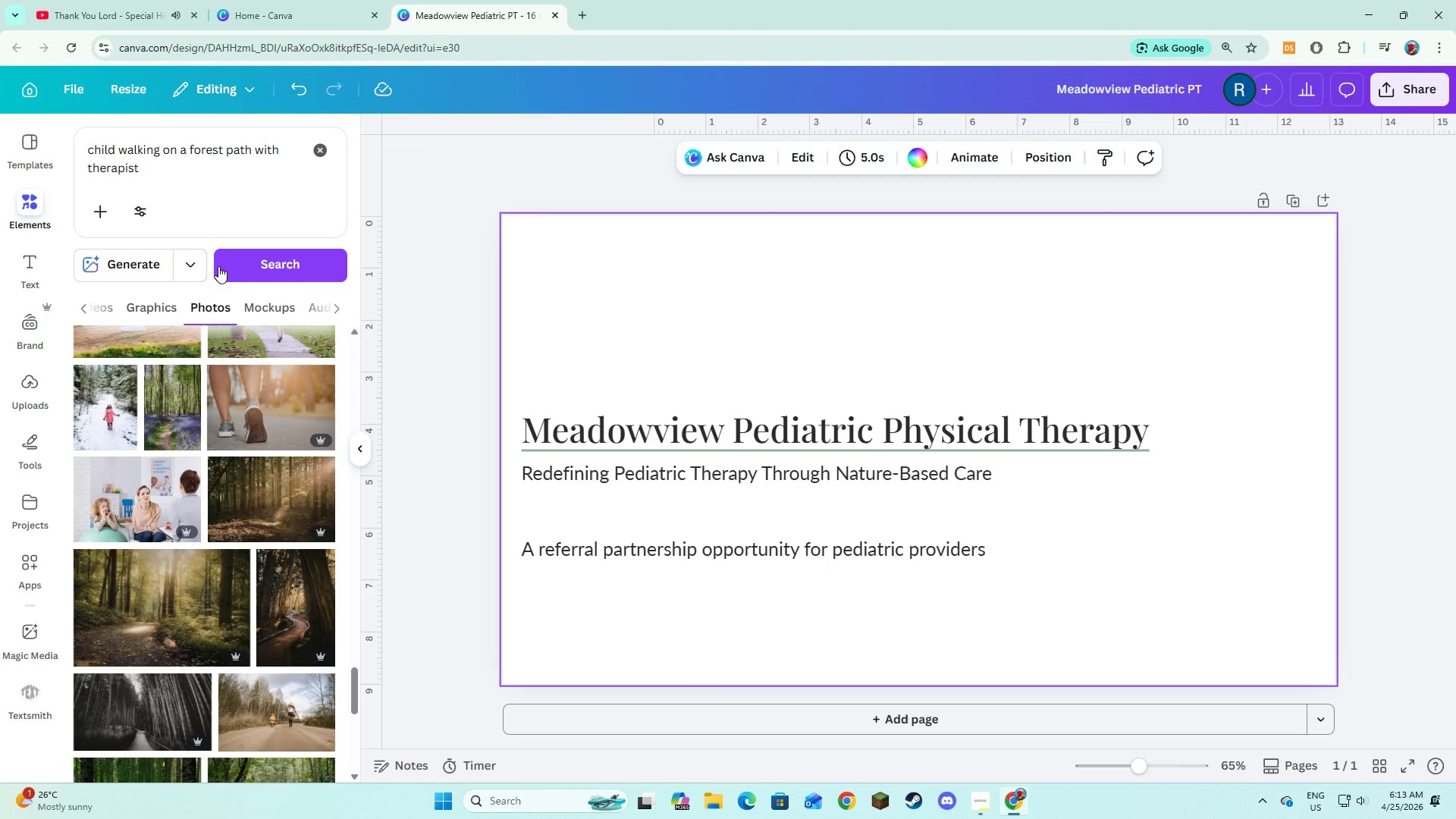 
left_click_drag(start_coordinate=[179, 164], to_coordinate=[73, 130])
 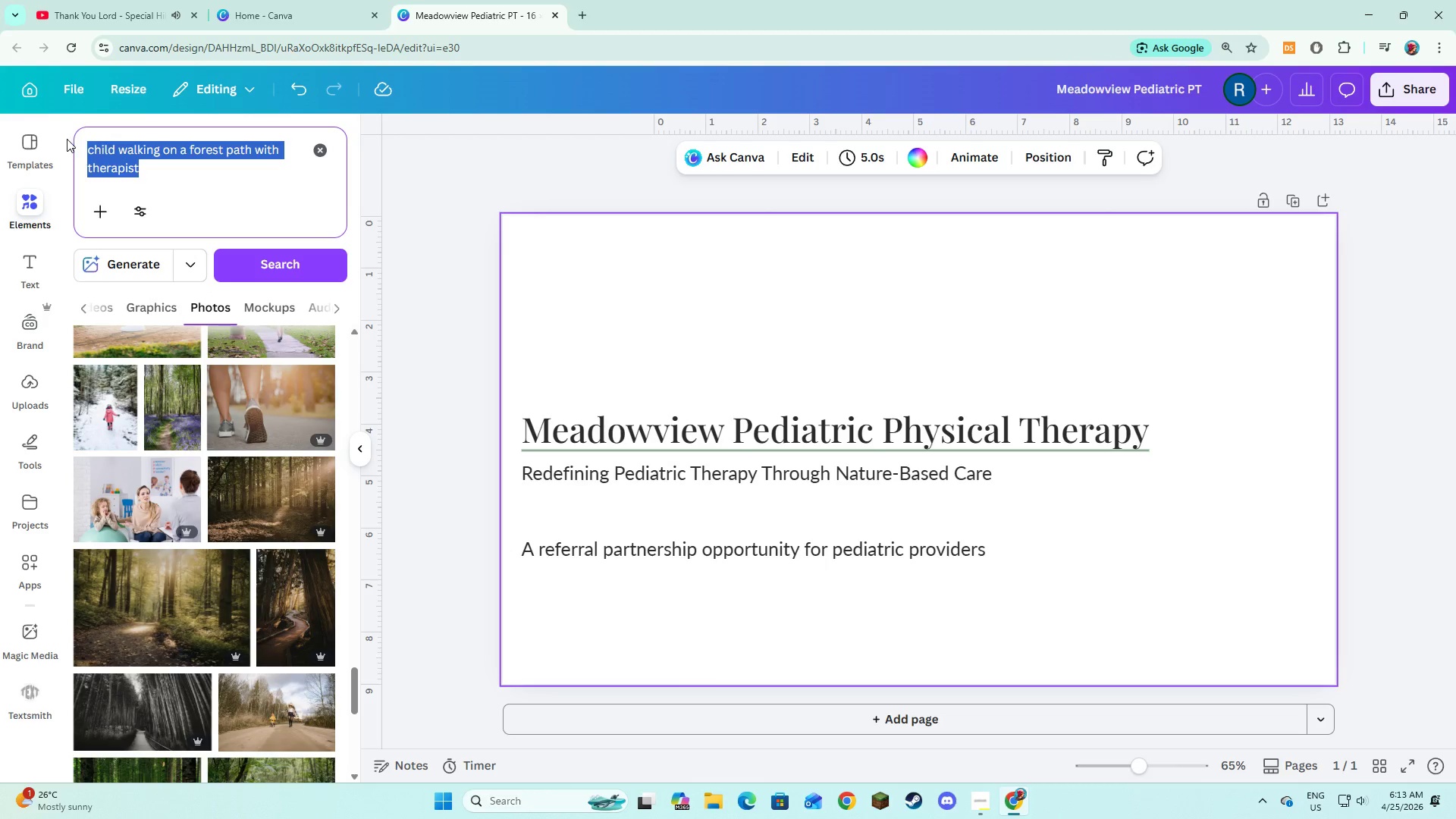 
key(Control+C)
 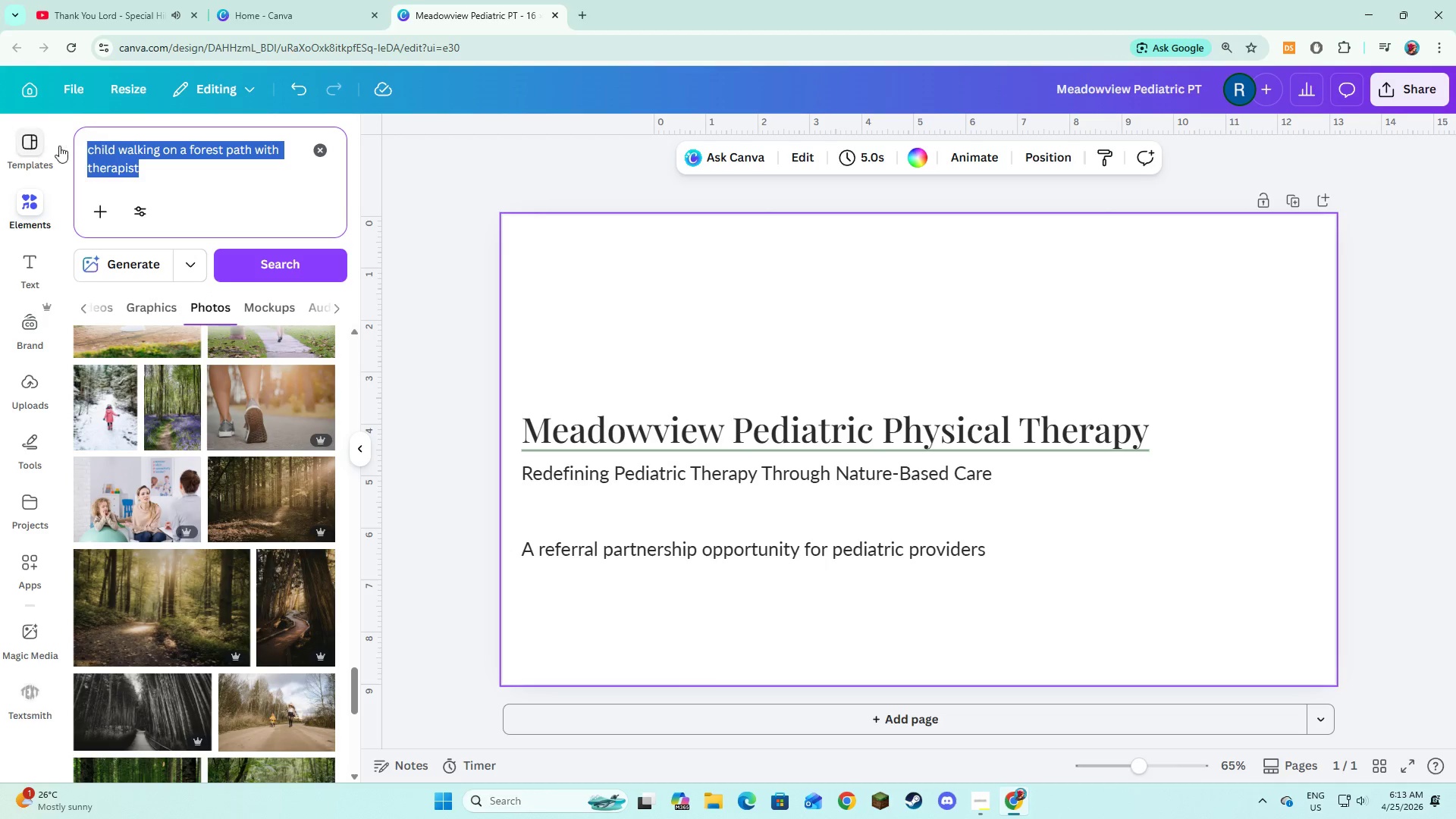 
key(Control+C)
 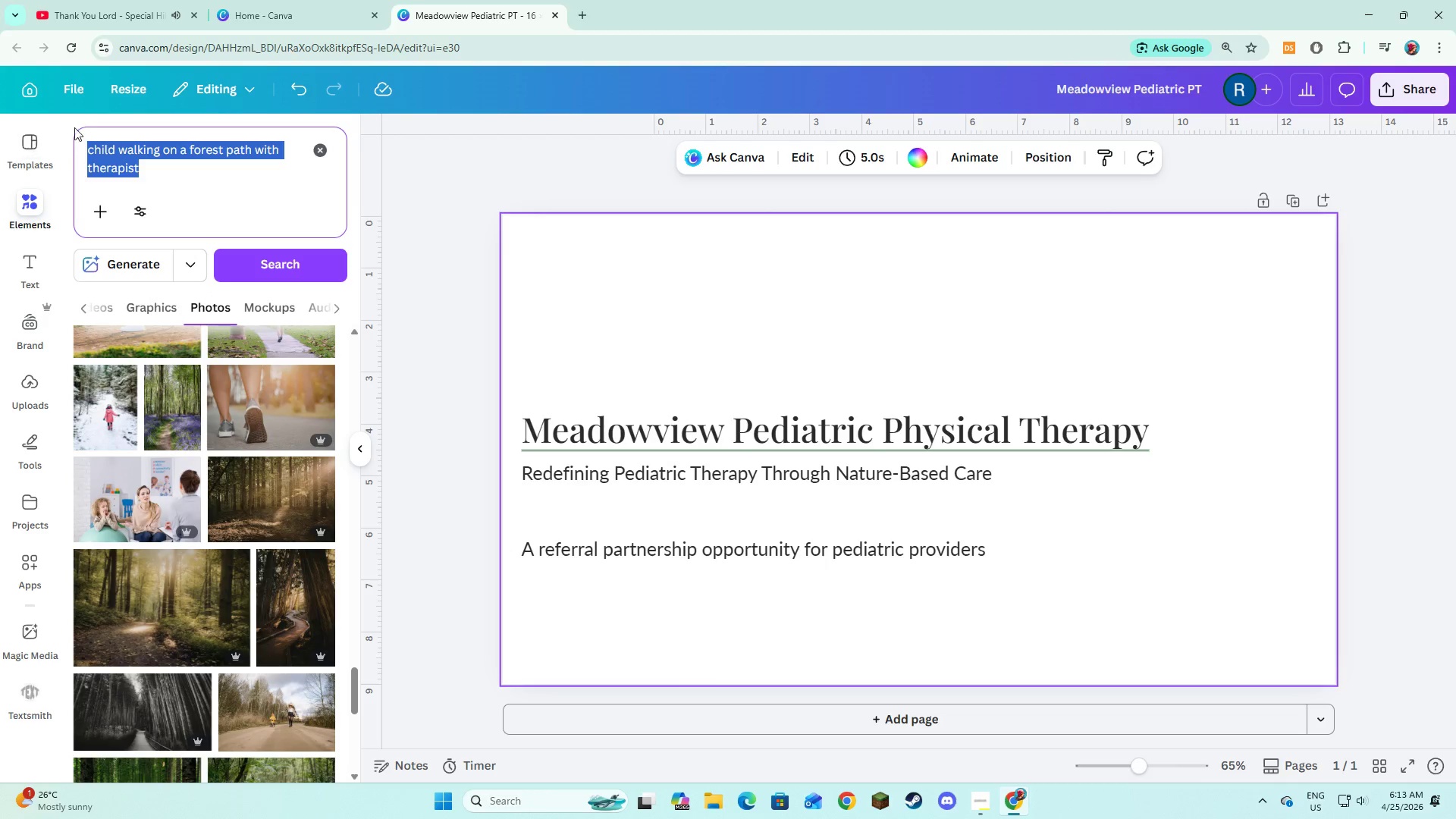 
key(Control+C)
 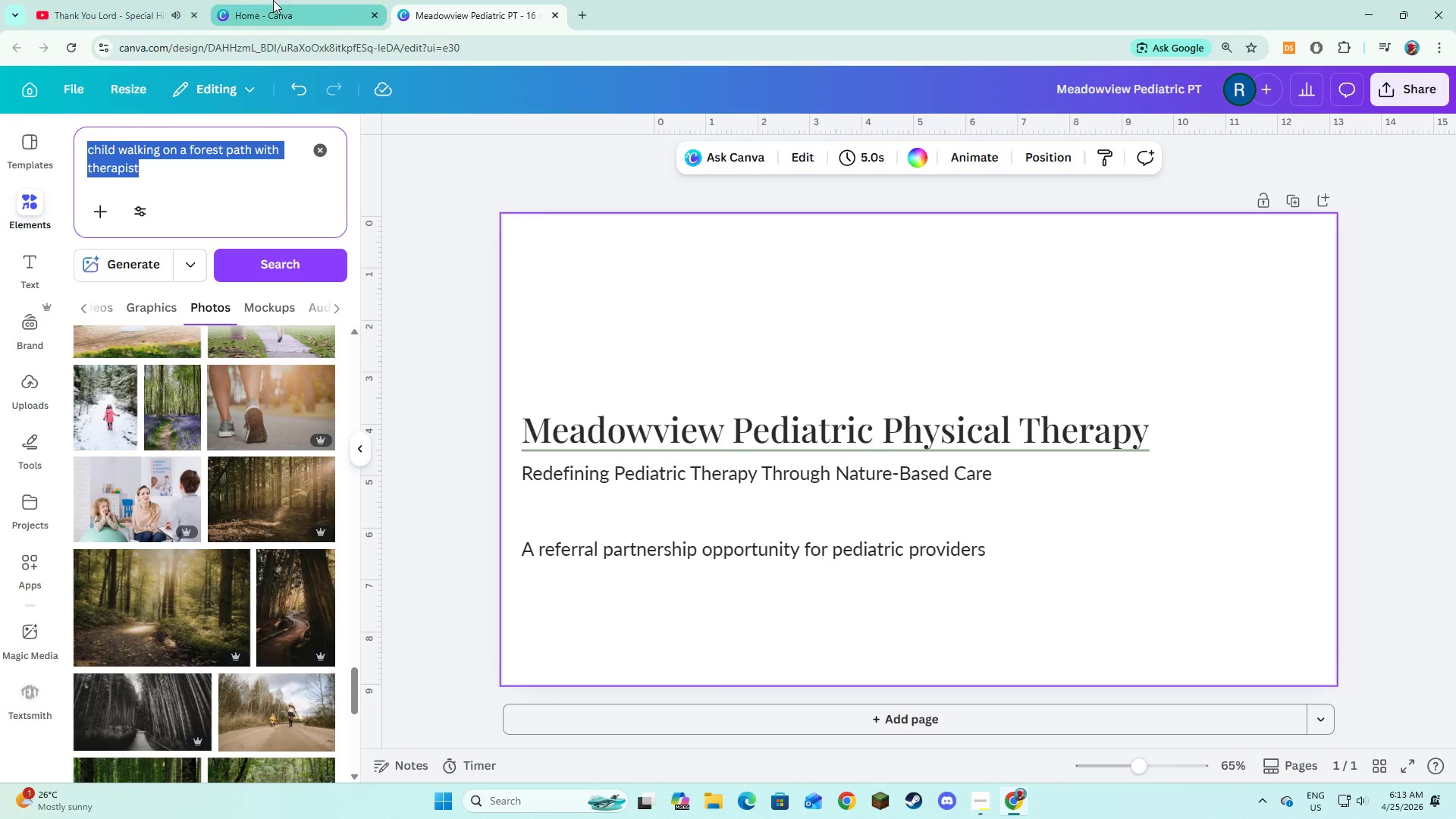 
left_click([282, 0])
 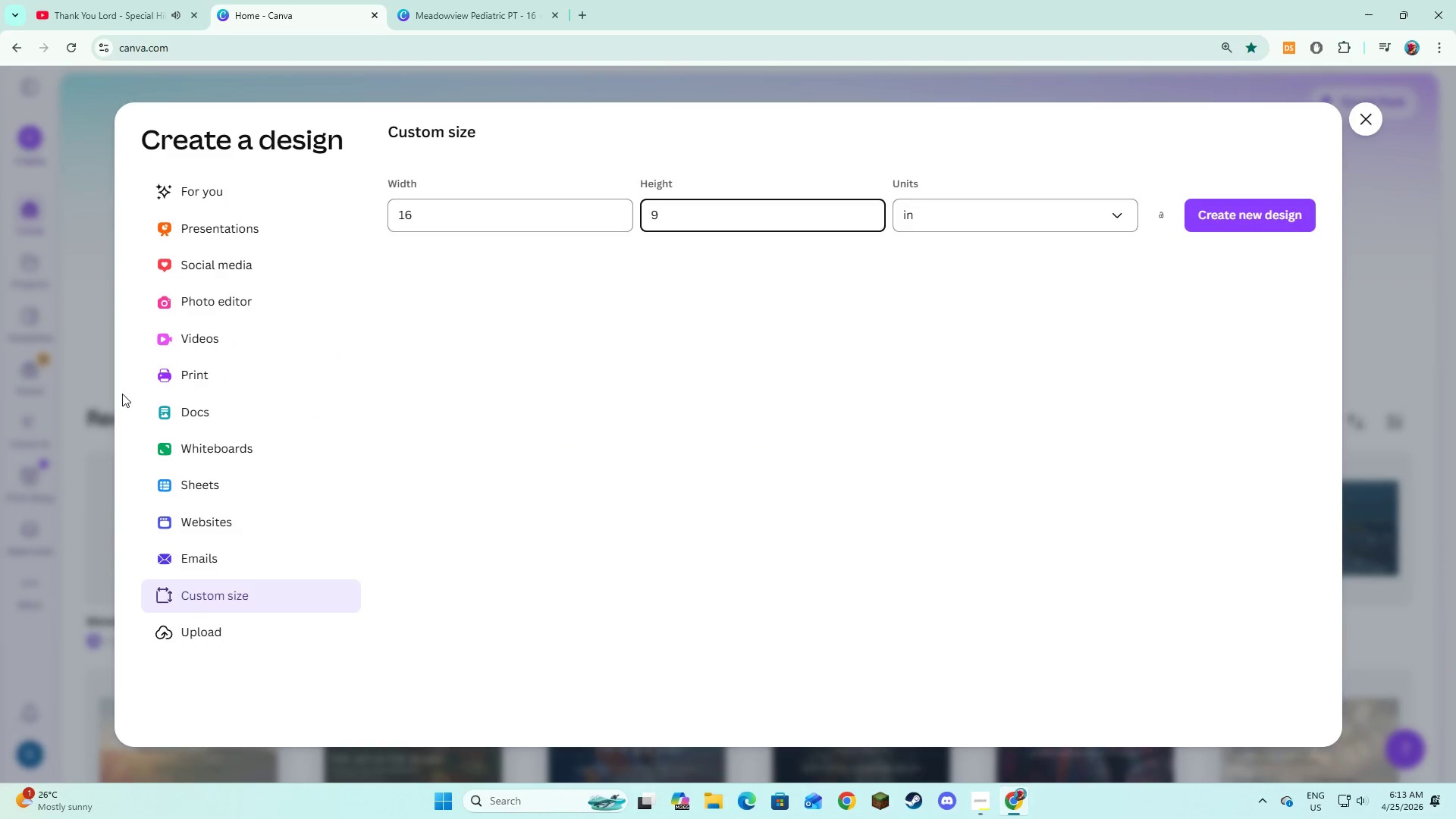 
left_click([57, 413])
 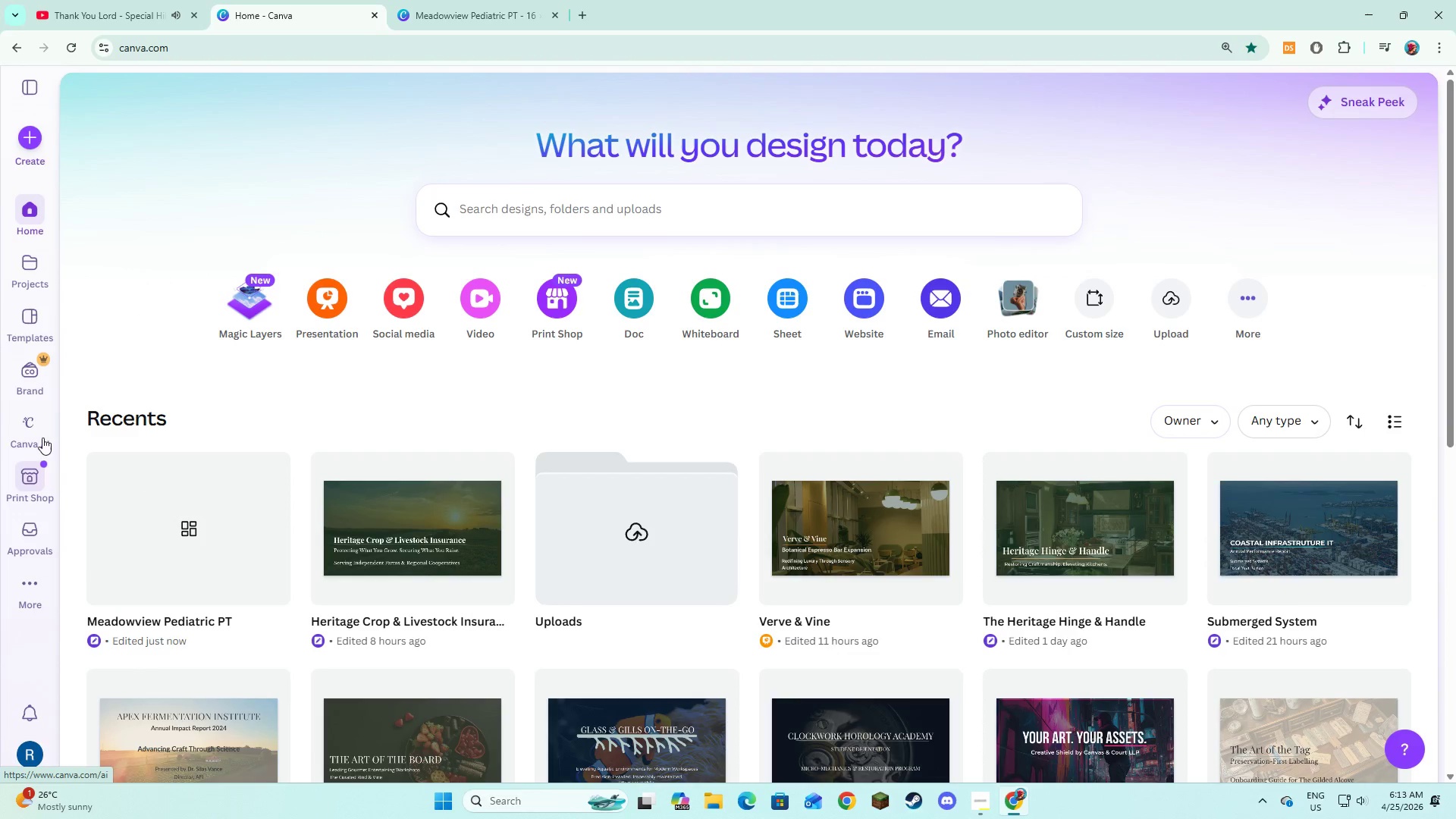 
left_click([39, 422])
 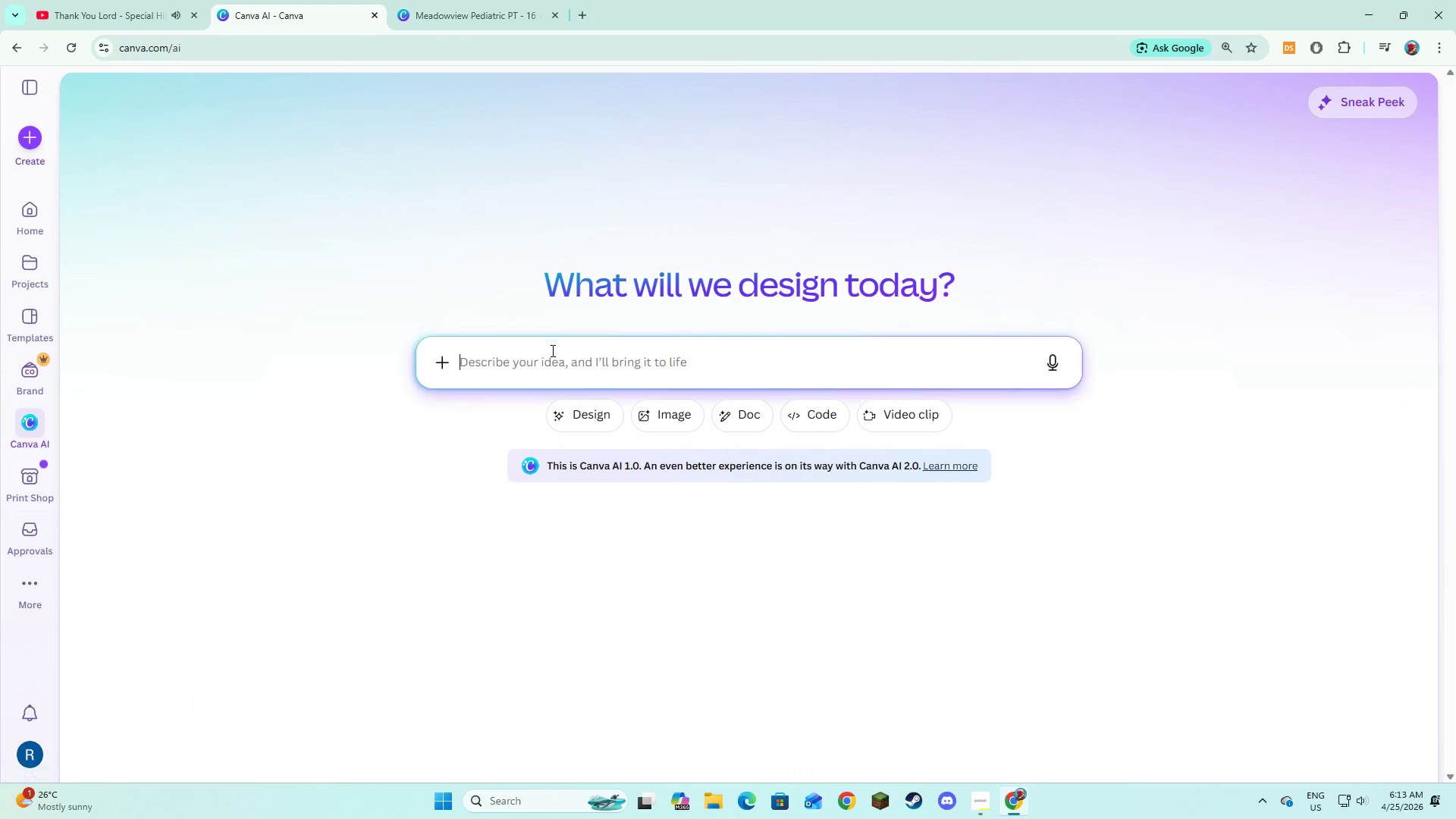 
left_click([551, 350])
 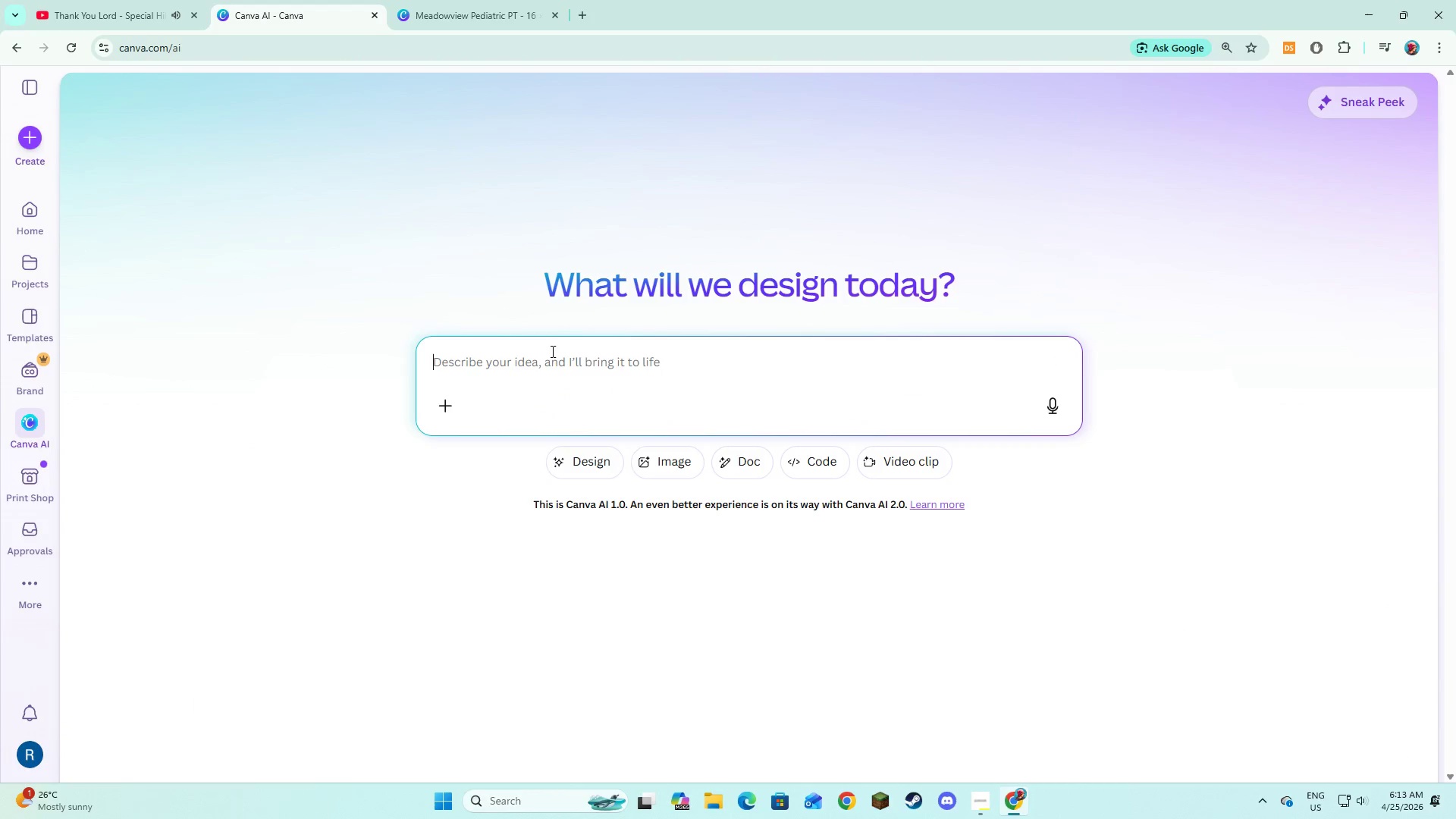 
type(Generate me a )
key(Backspace)
type(n image of )
 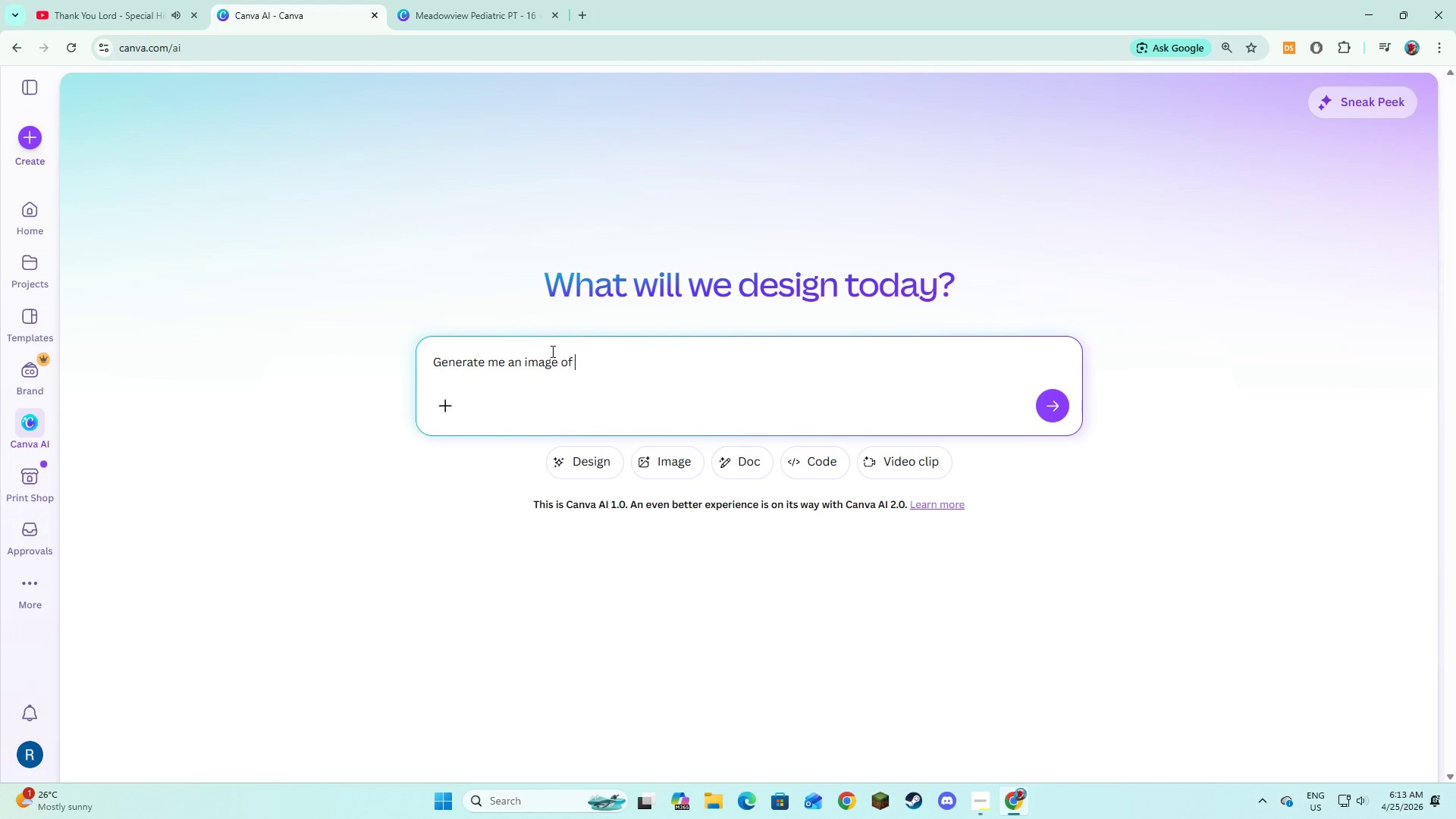 
key(Control+V)
 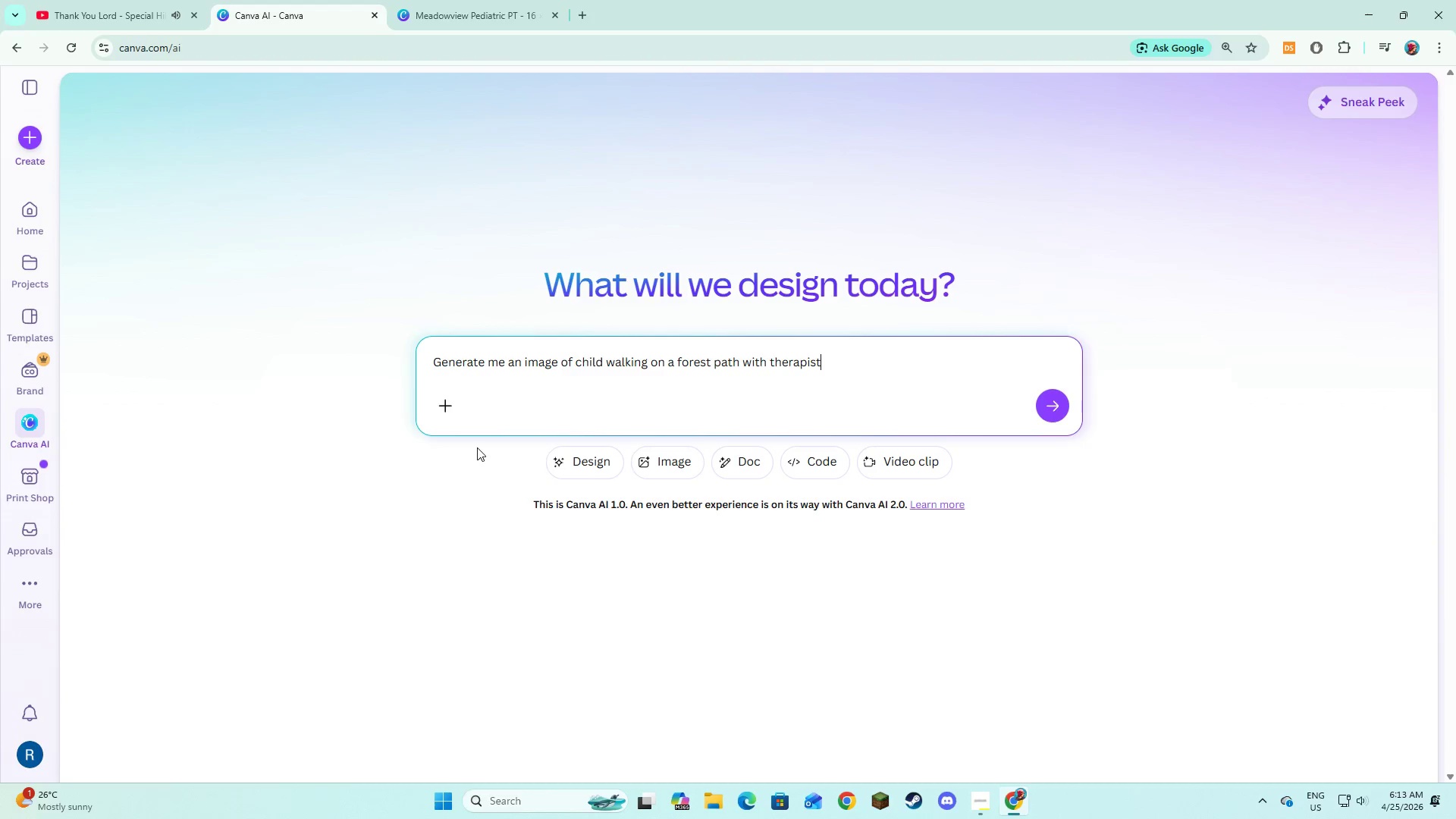 
left_click([608, 375])
 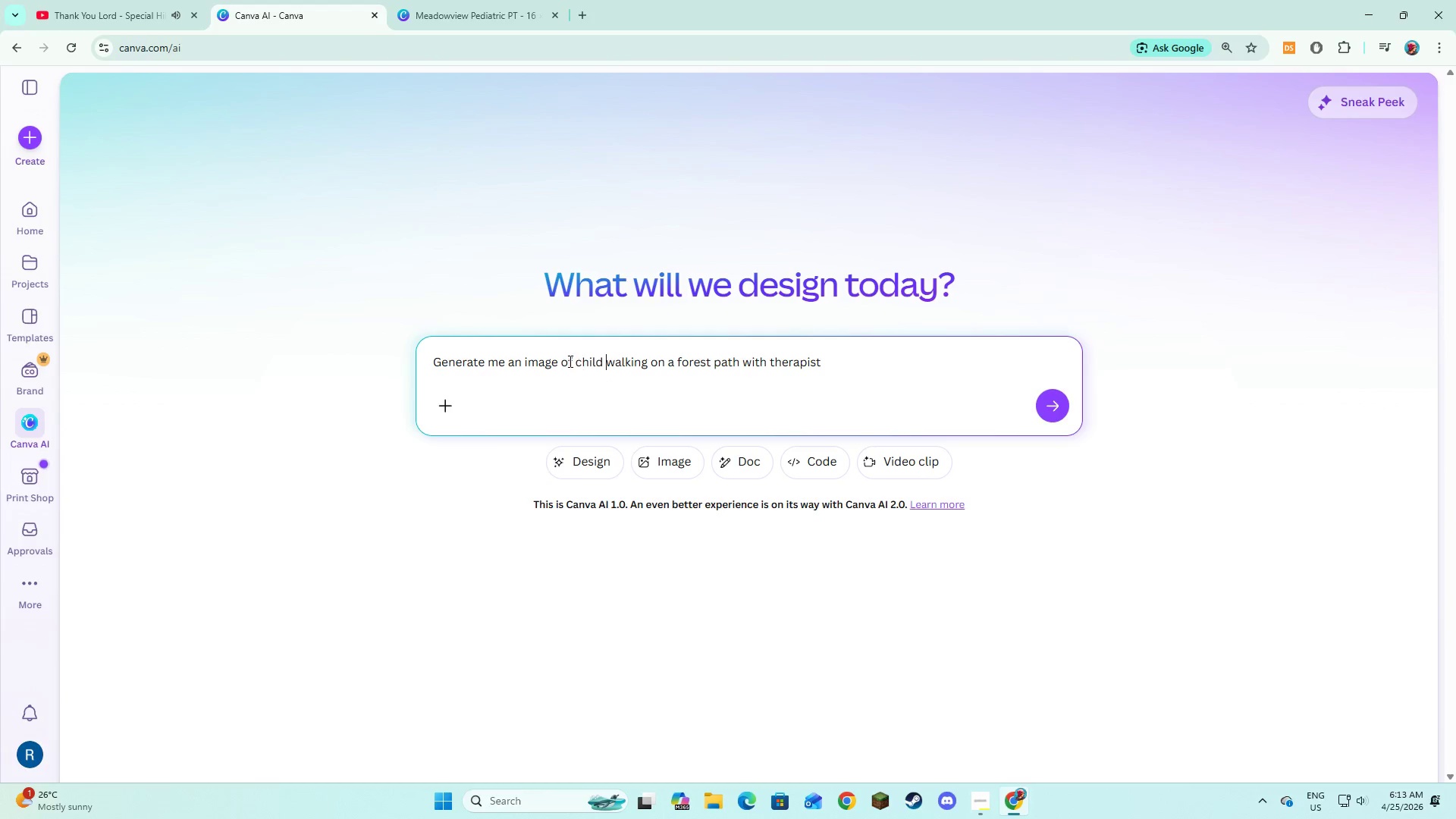 
left_click([569, 361])
 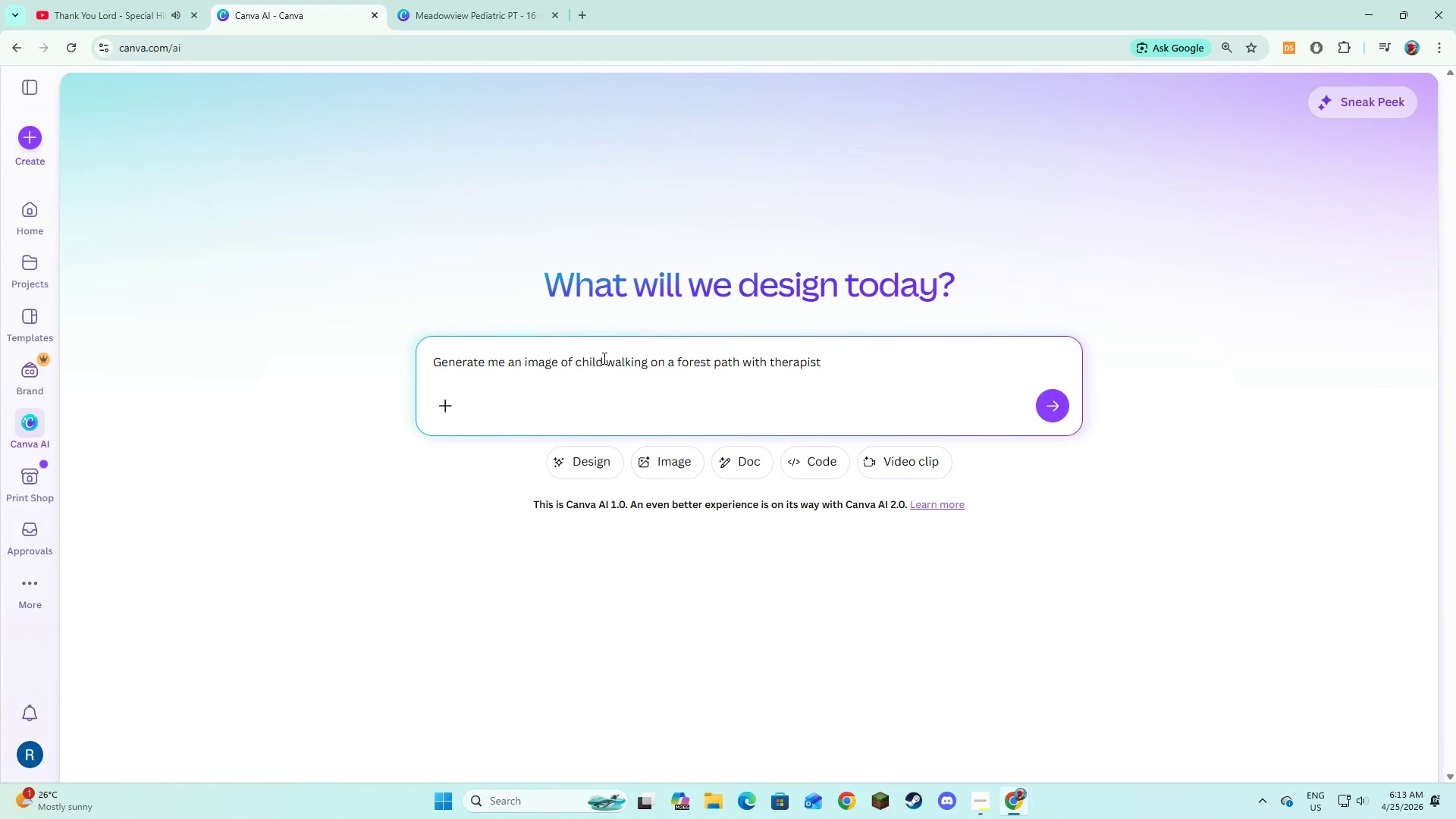 
key(ArrowRight)
 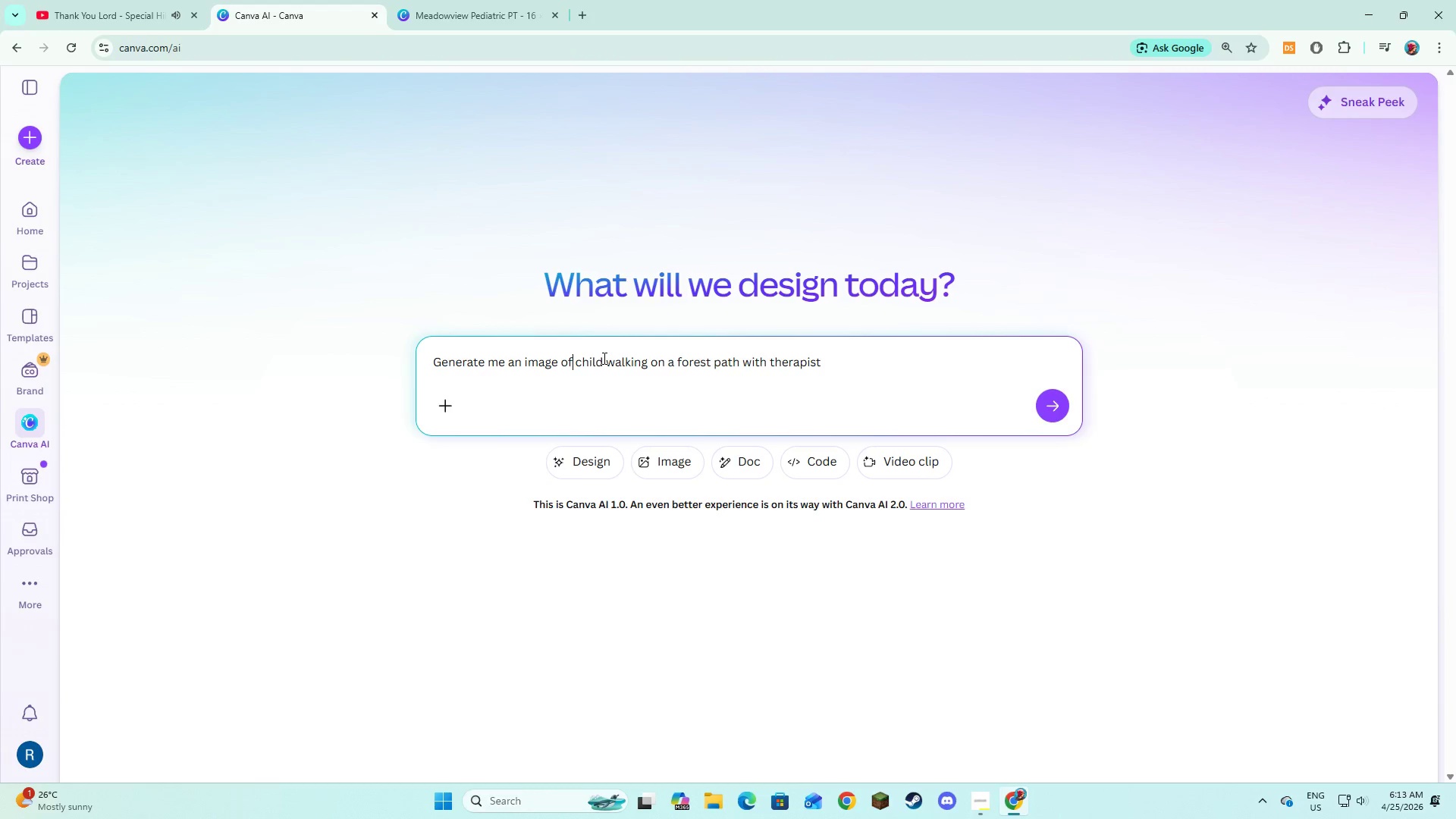 
key(ArrowRight)
 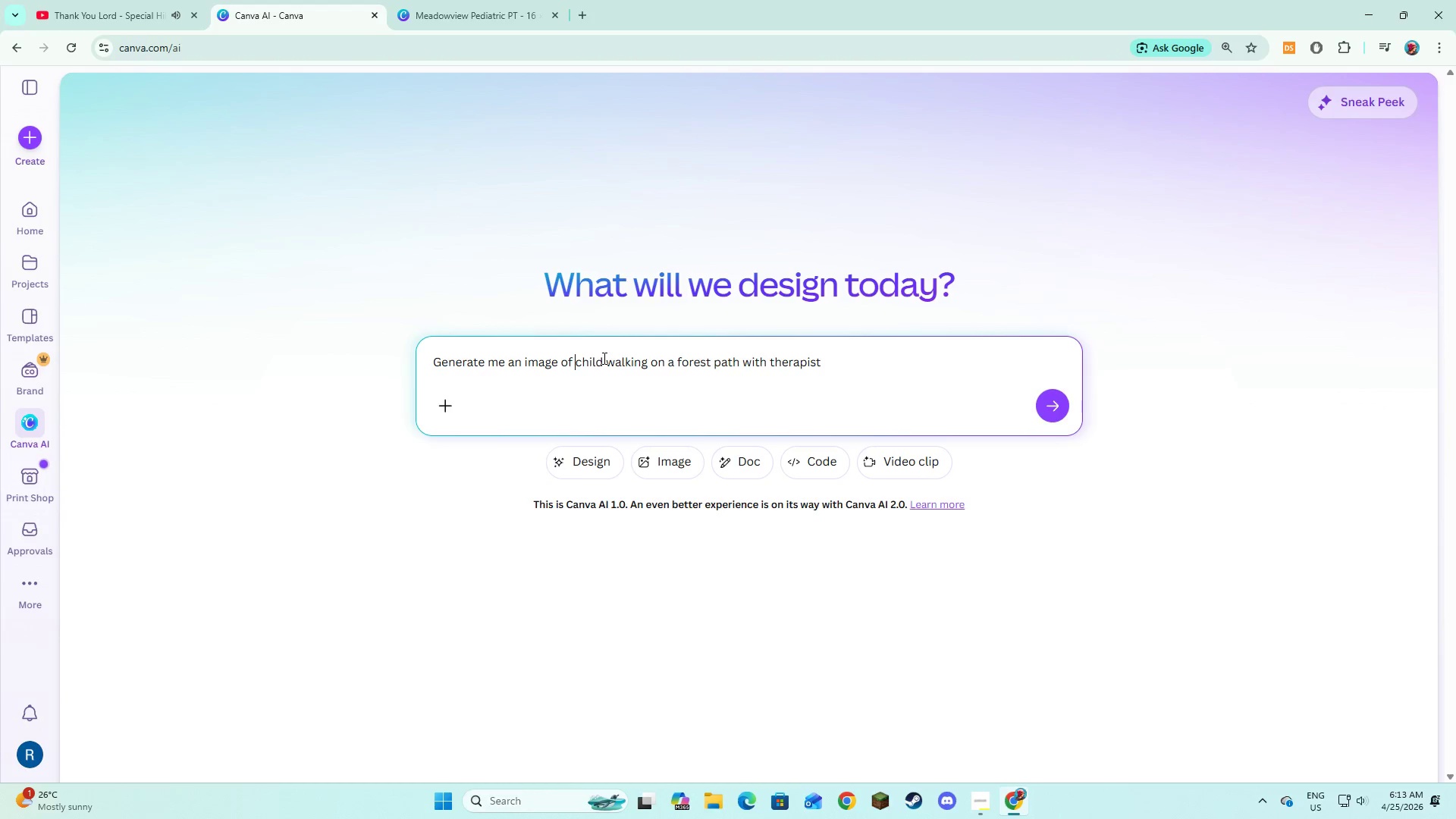 
key(A)
 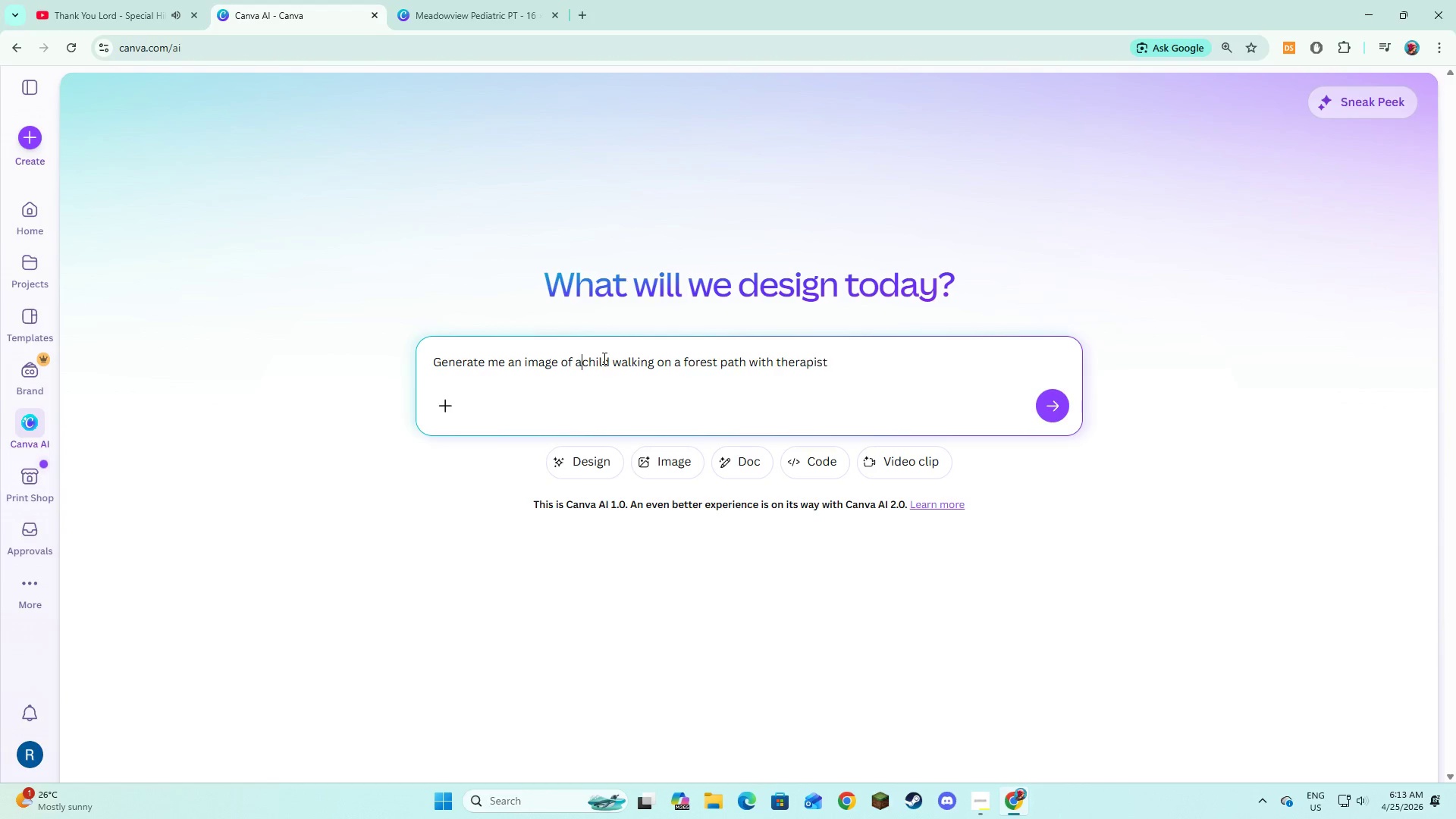 
key(Space)
 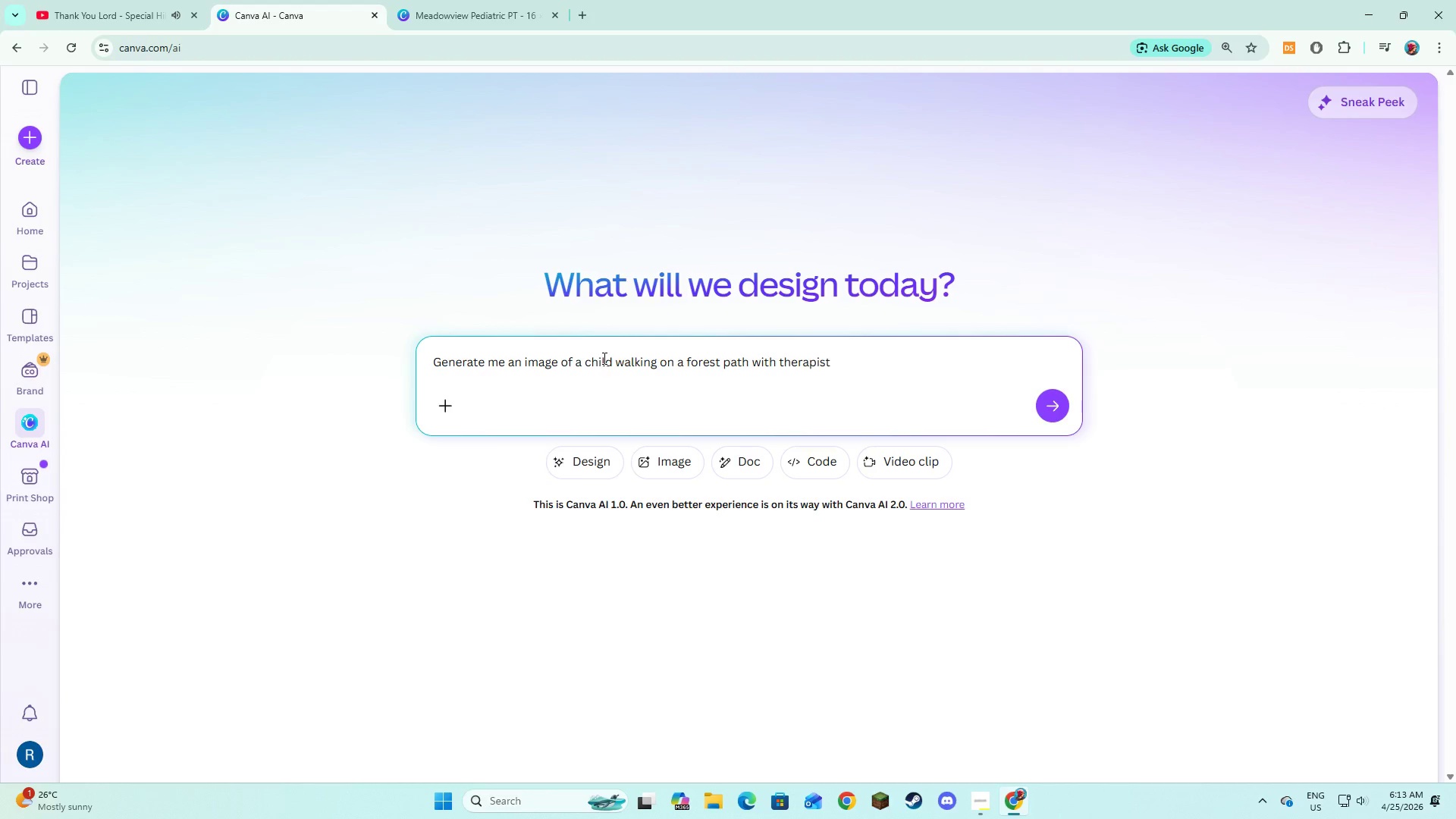 
key(NumpadEnter)
 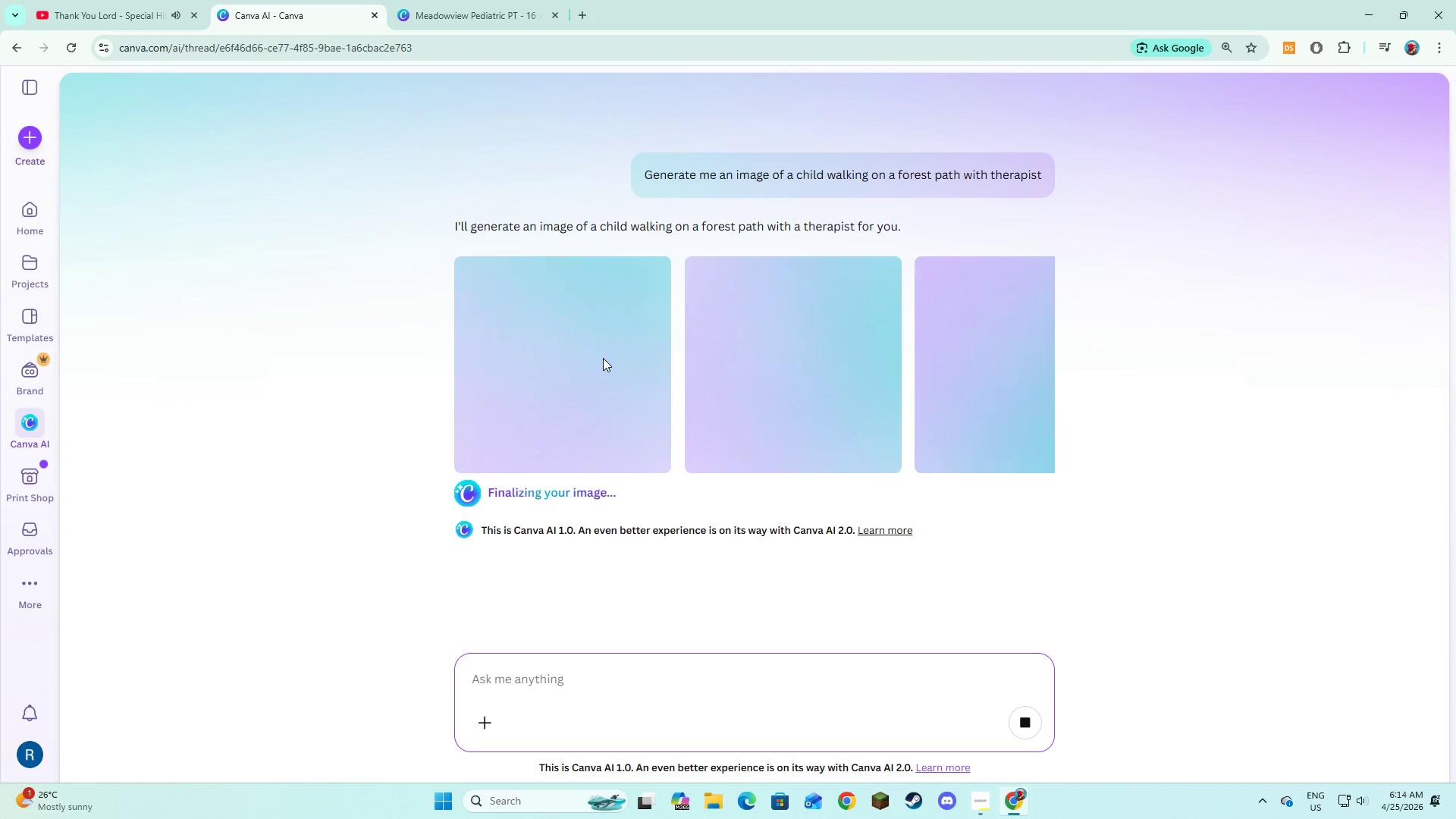 
wait(18.55)
 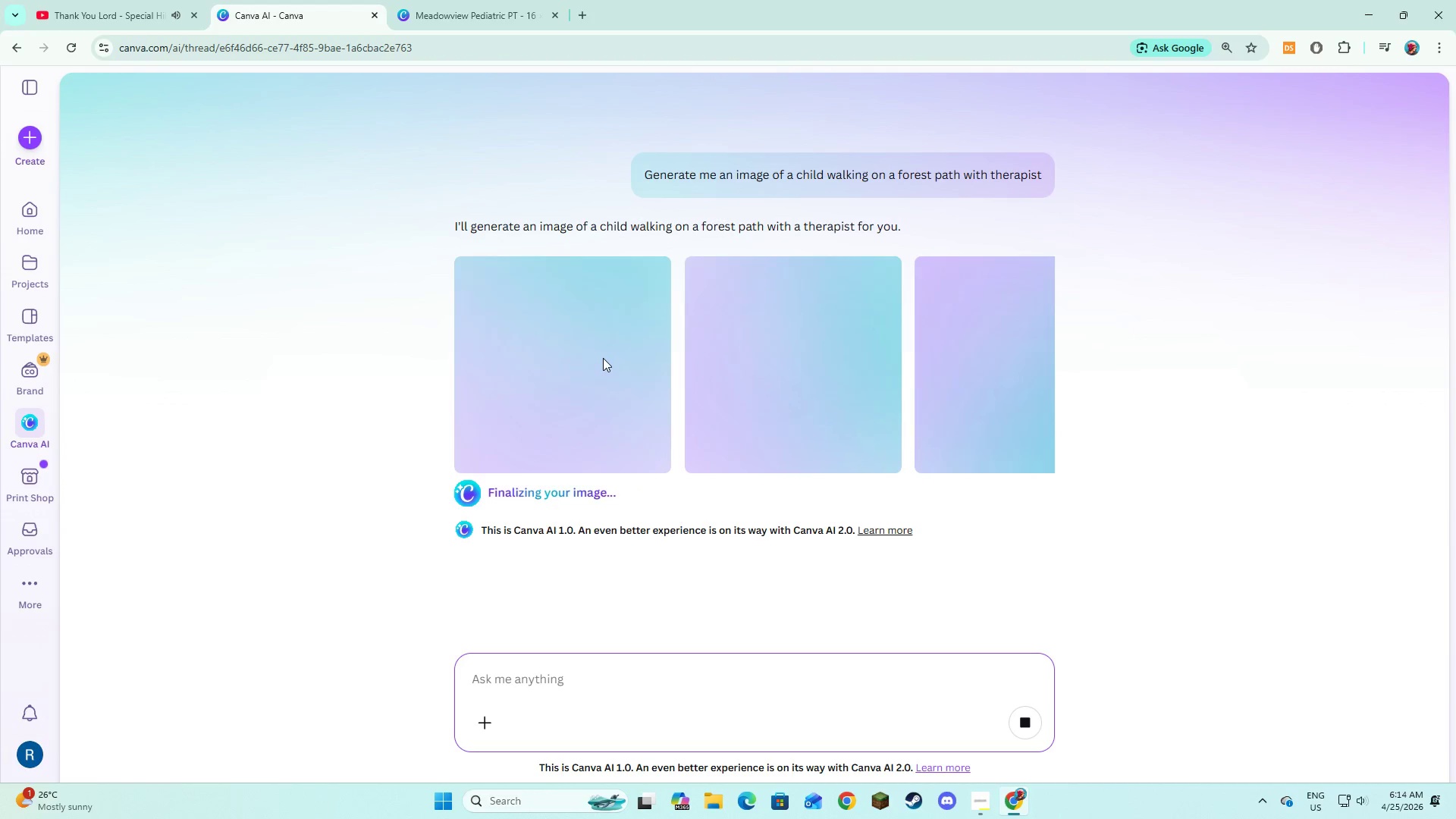 
left_click([1048, 365])
 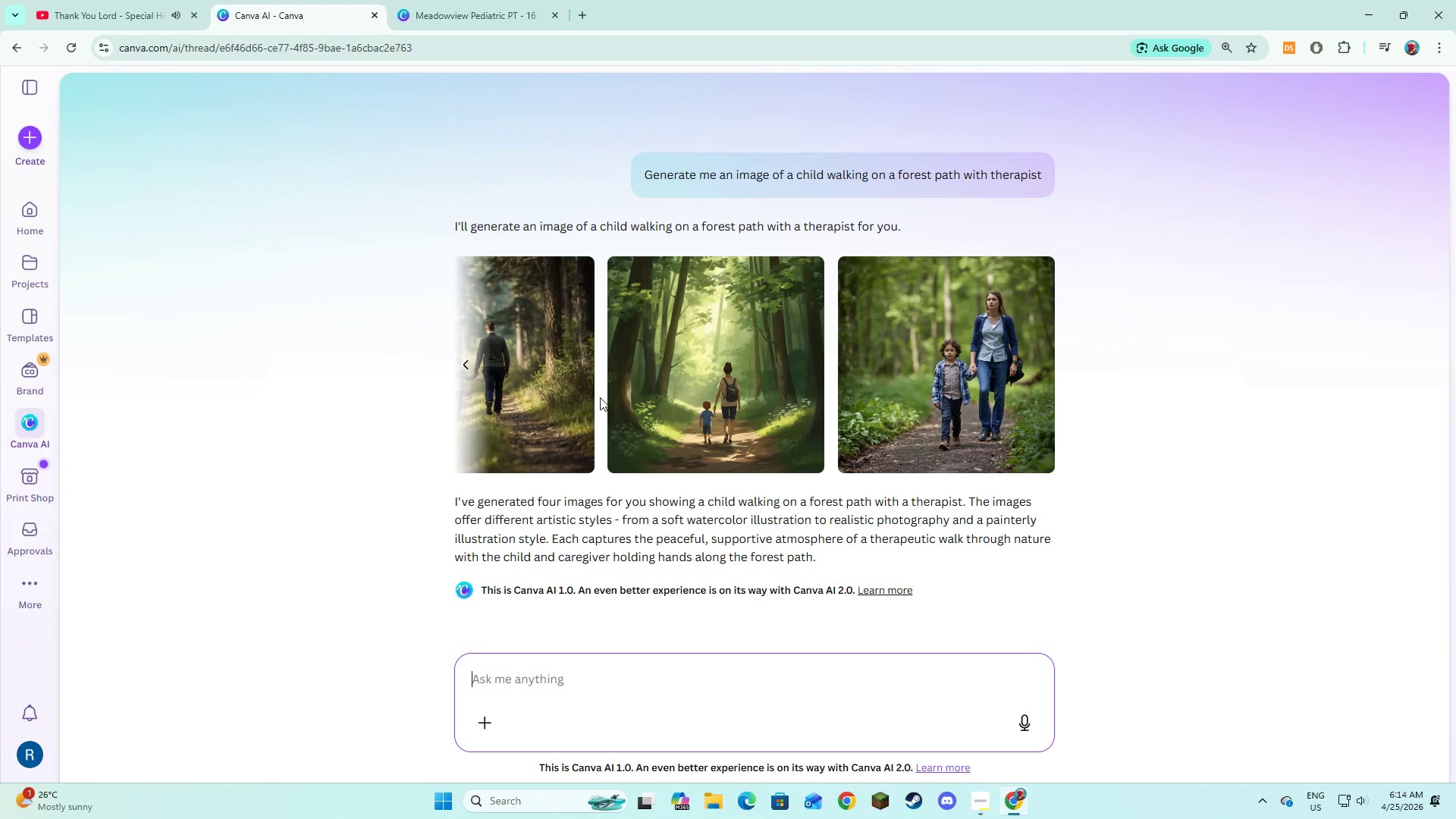 
wait(5.69)
 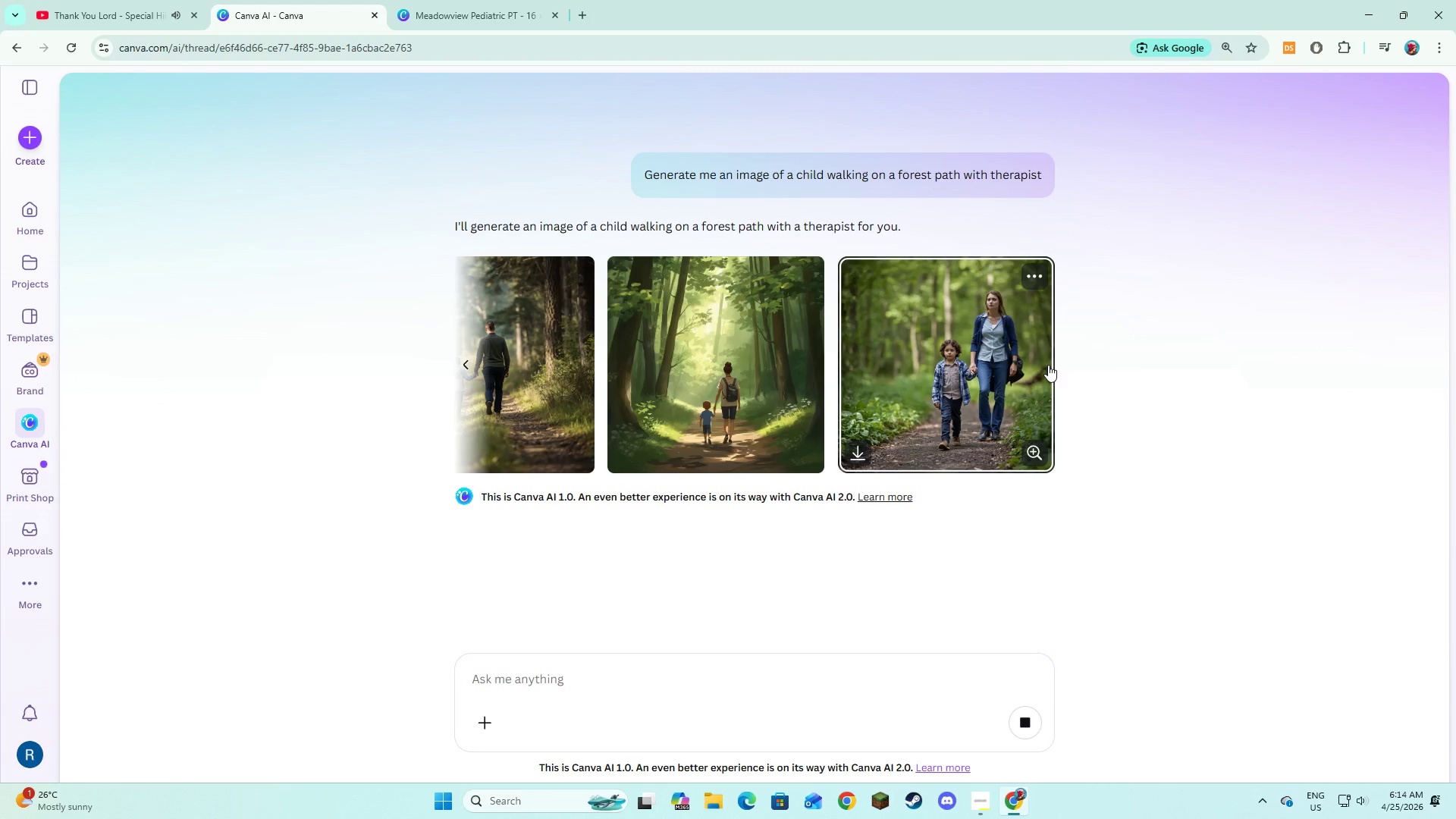 
left_click_drag(start_coordinate=[713, 512], to_coordinate=[756, 515])
 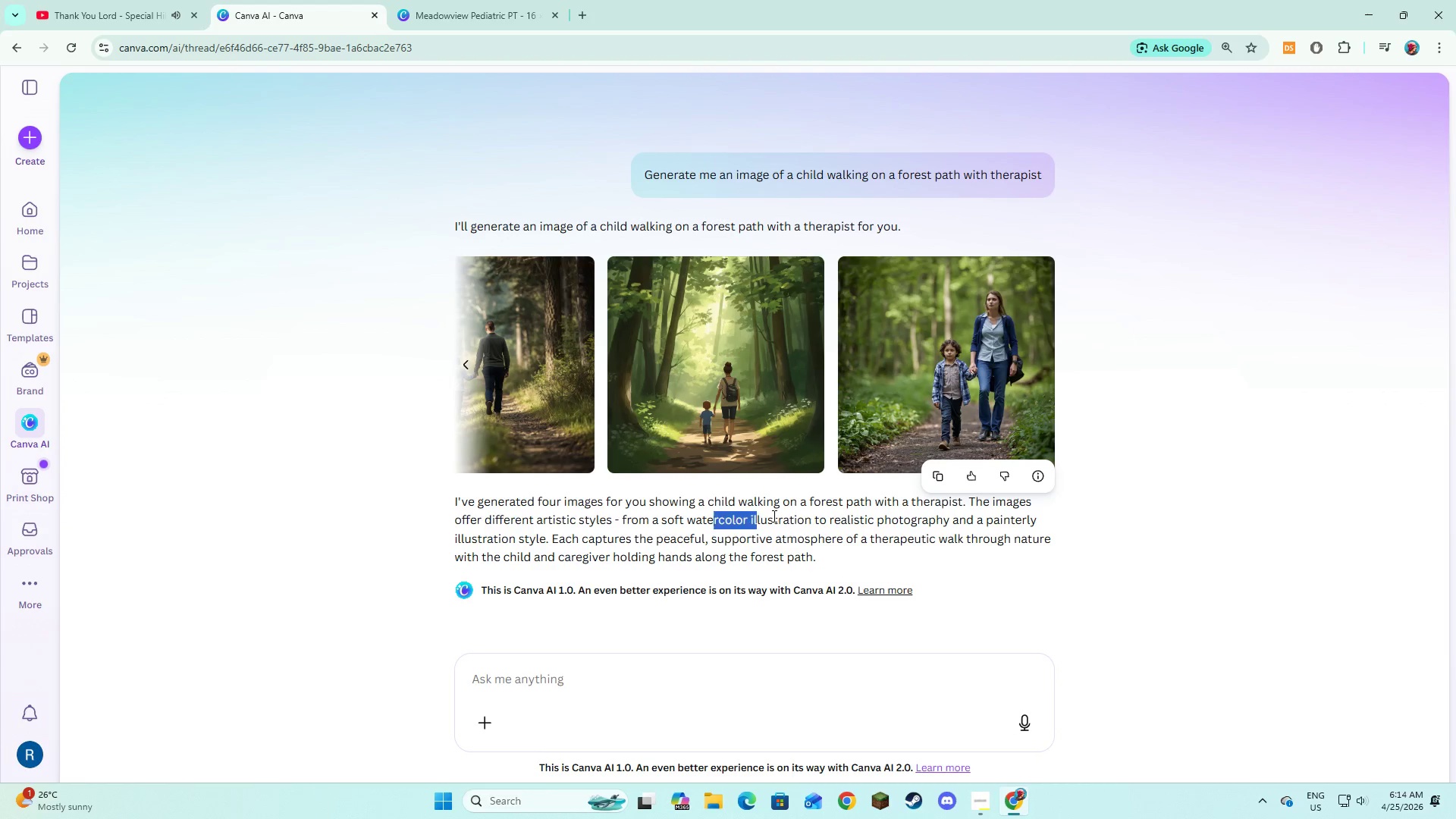 
left_click([773, 516])
 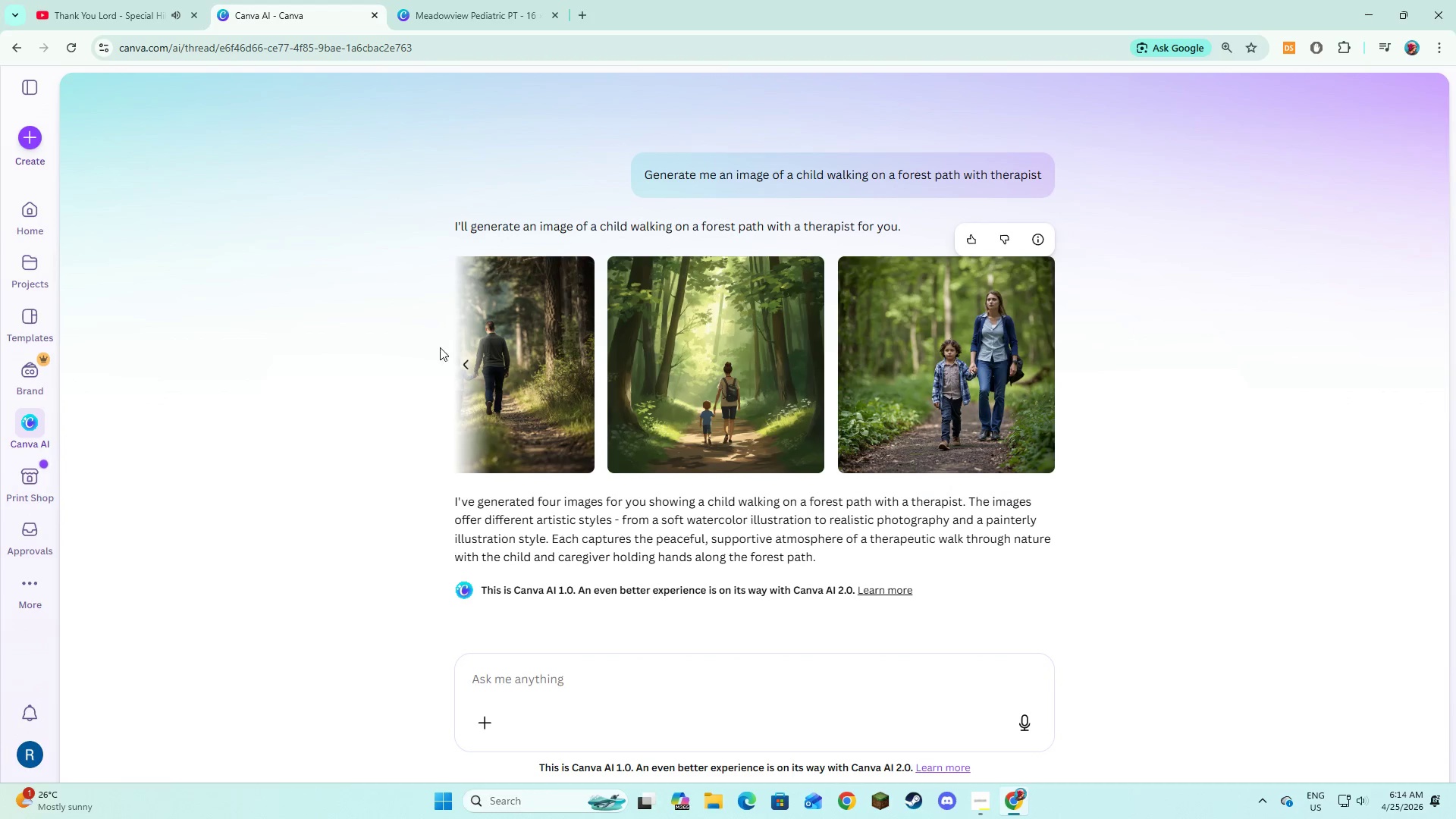 
left_click([460, 363])
 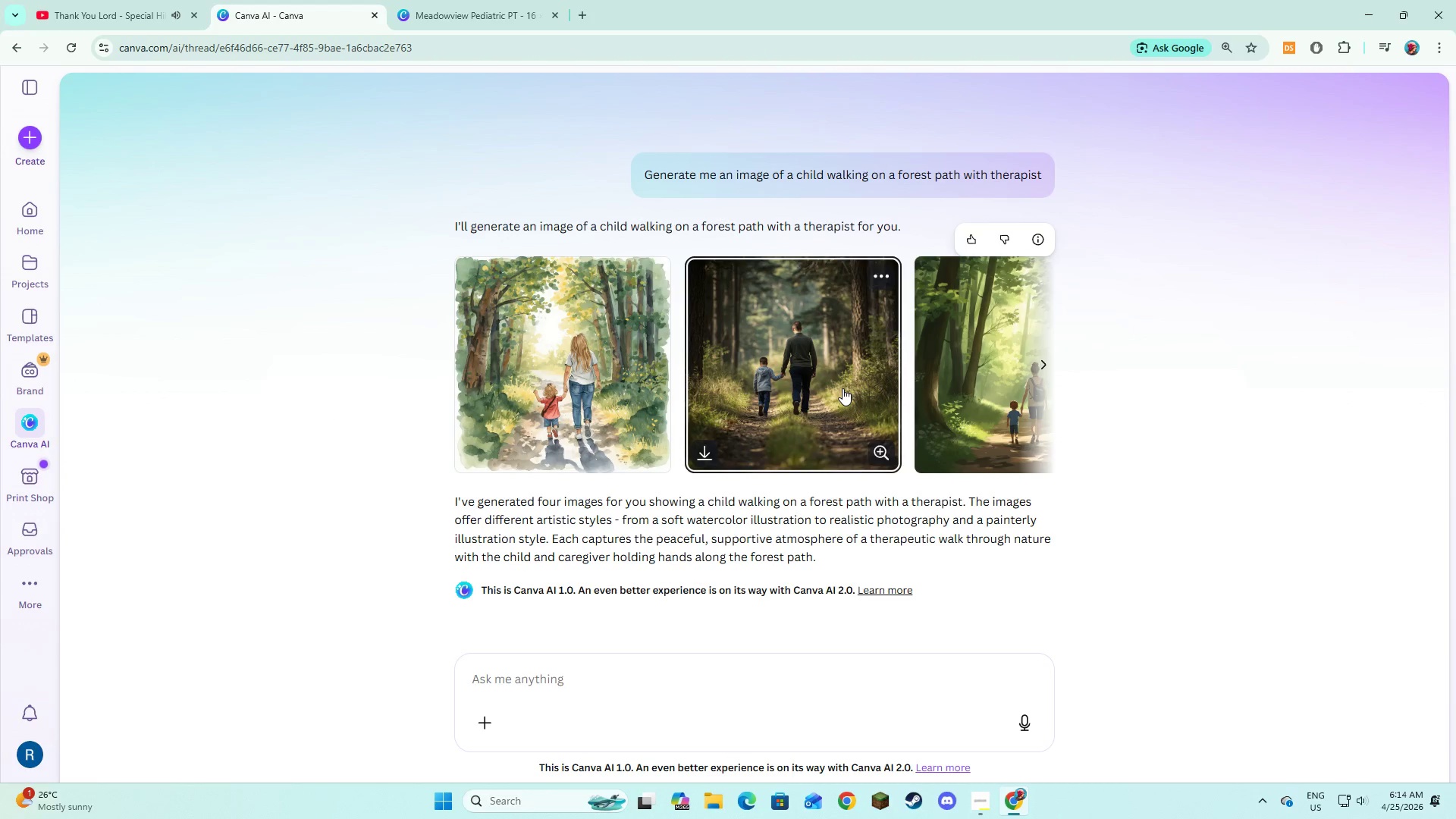 
left_click([1042, 372])
 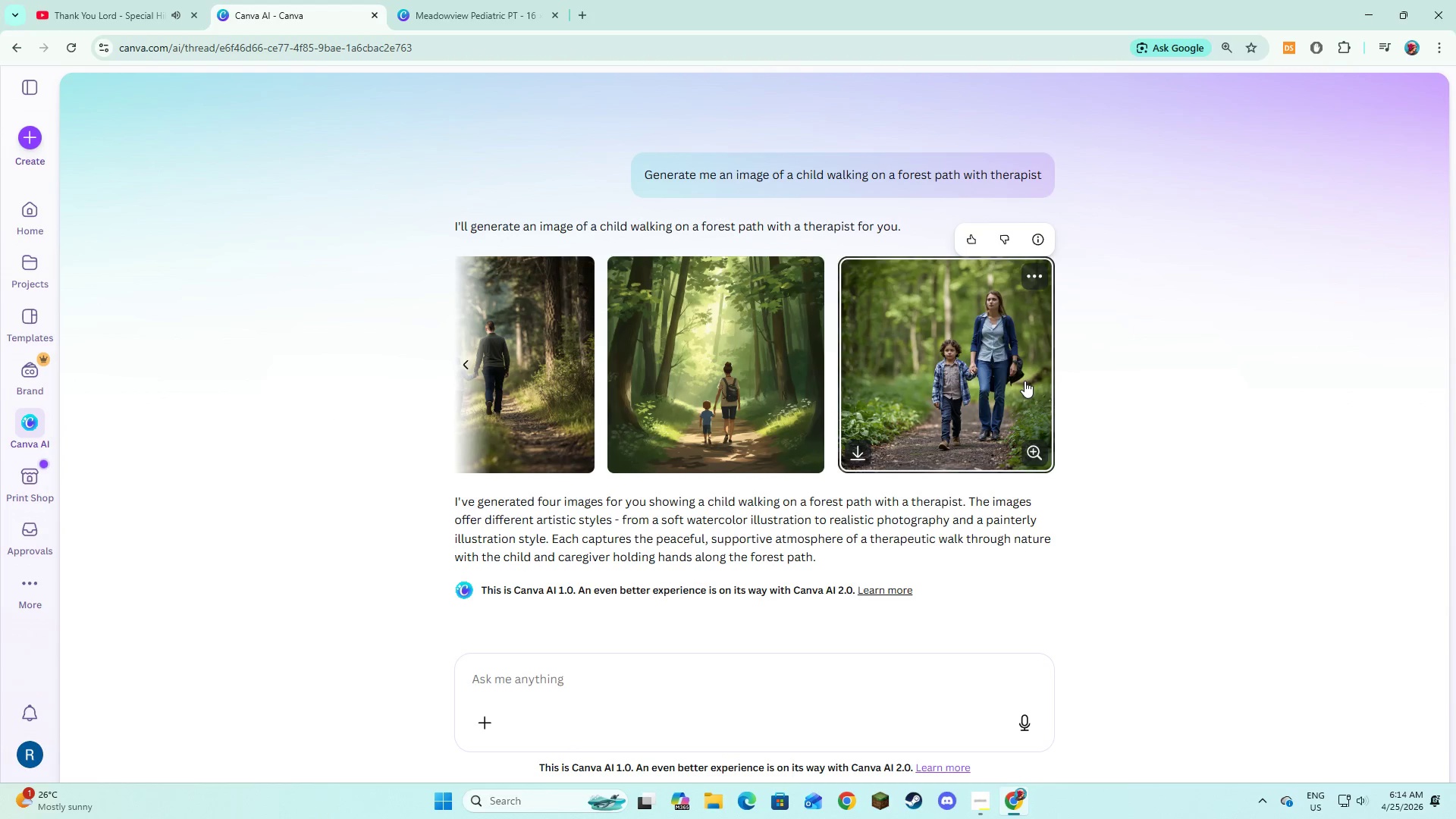 
wait(6.28)
 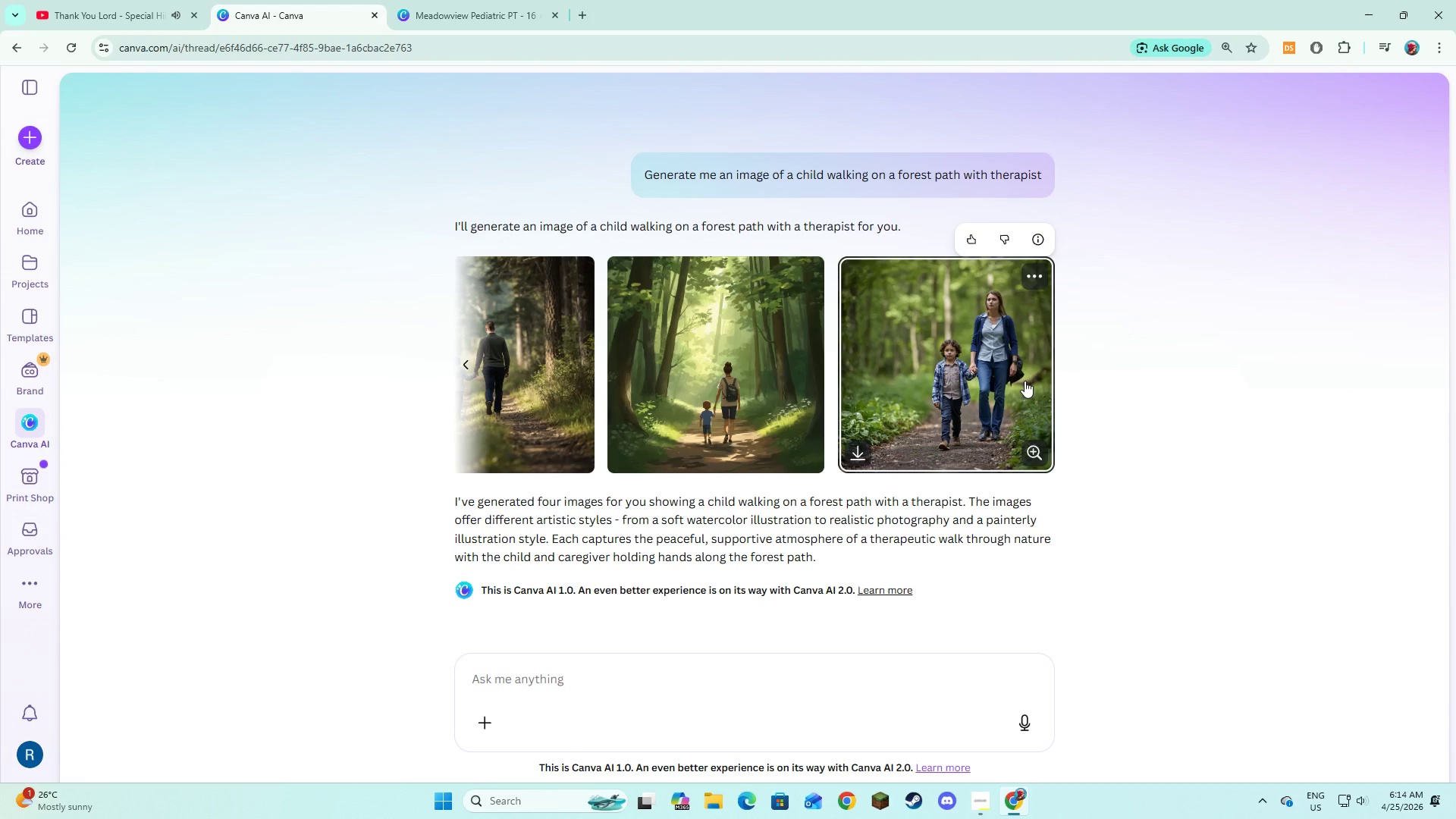 
left_click([458, 370])
 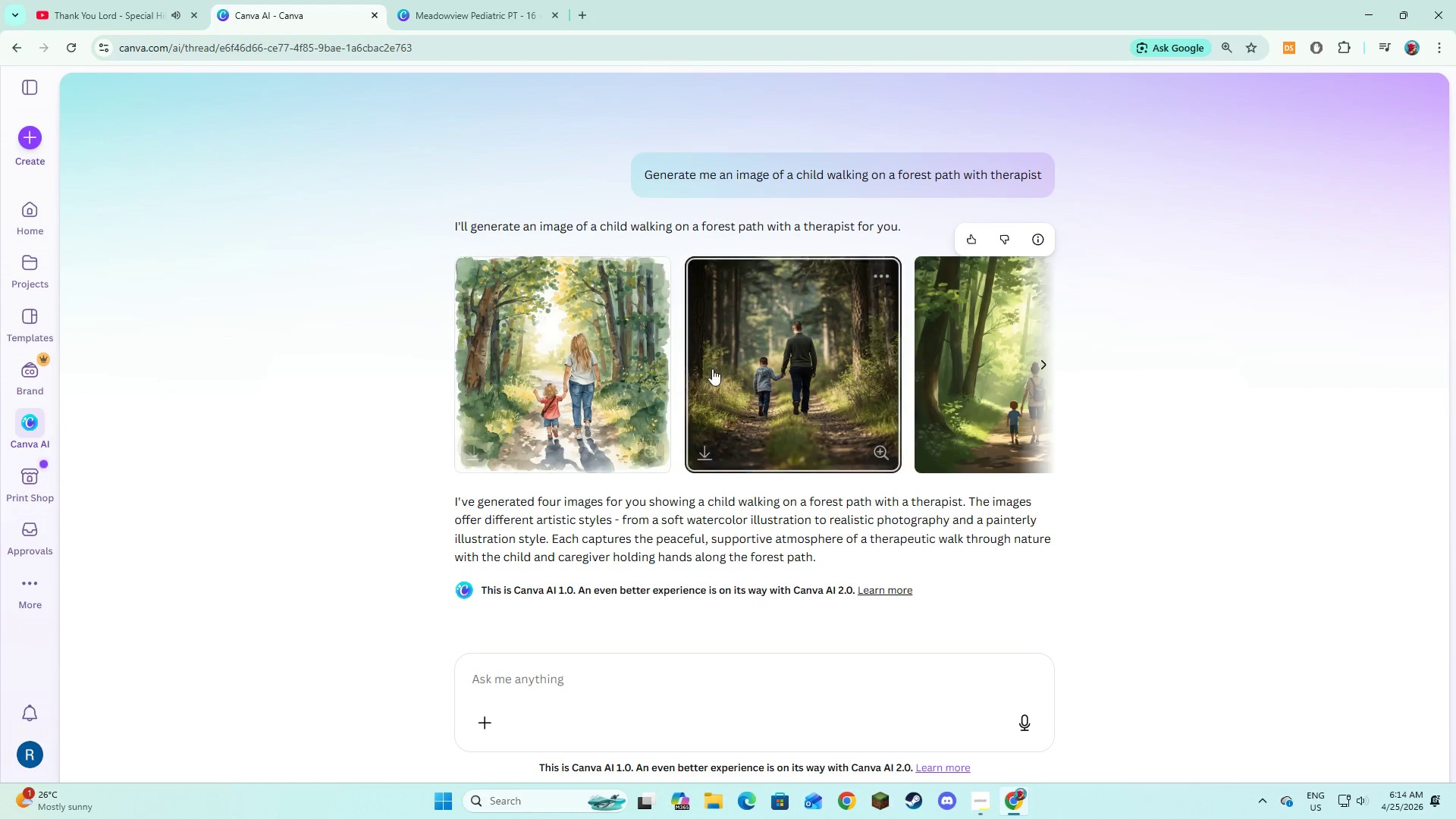 
left_click([712, 369])
 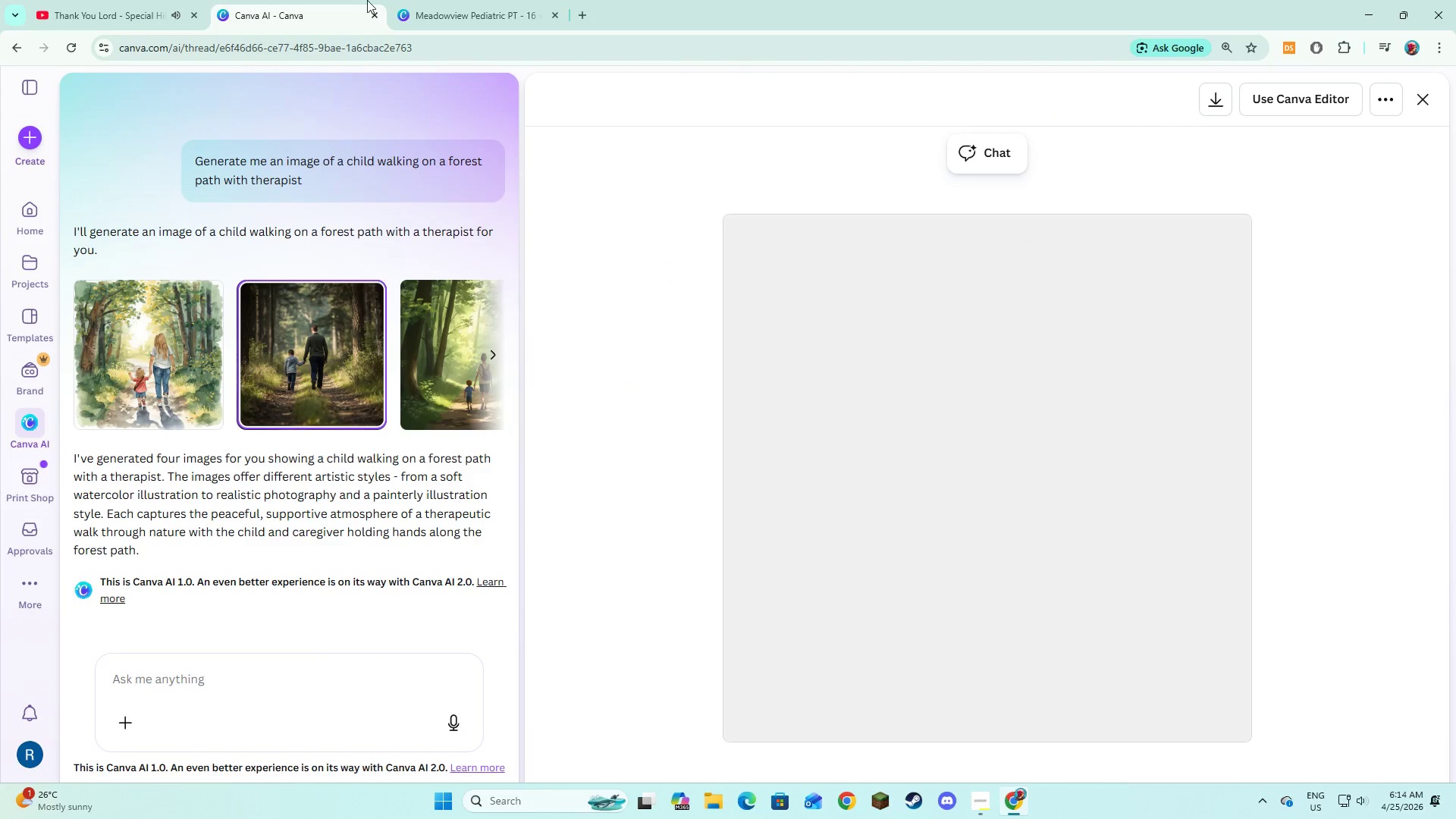 
left_click([440, 0])
 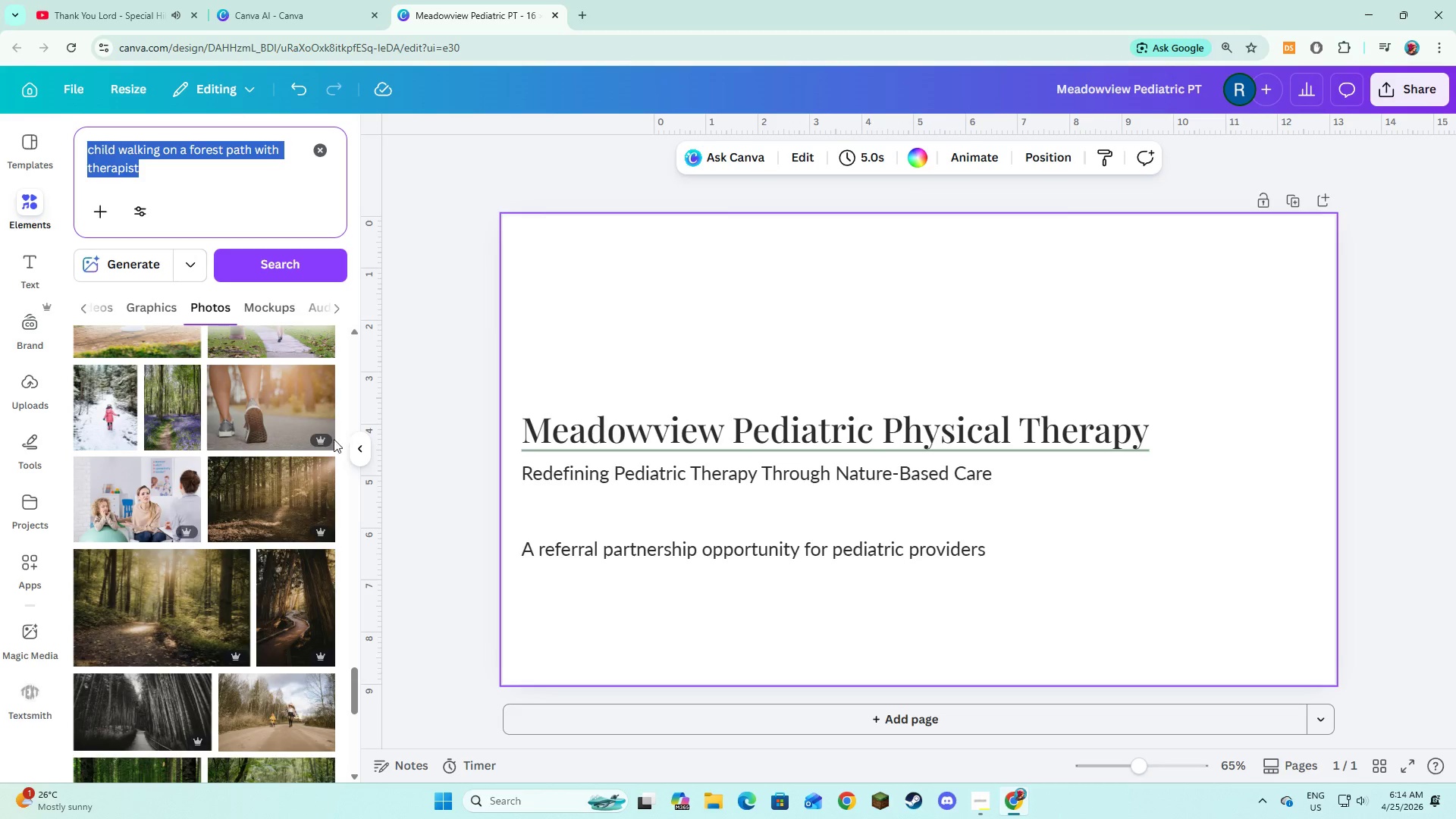 
scroll: coordinate [301, 611], scroll_direction: down, amount: 7.0
 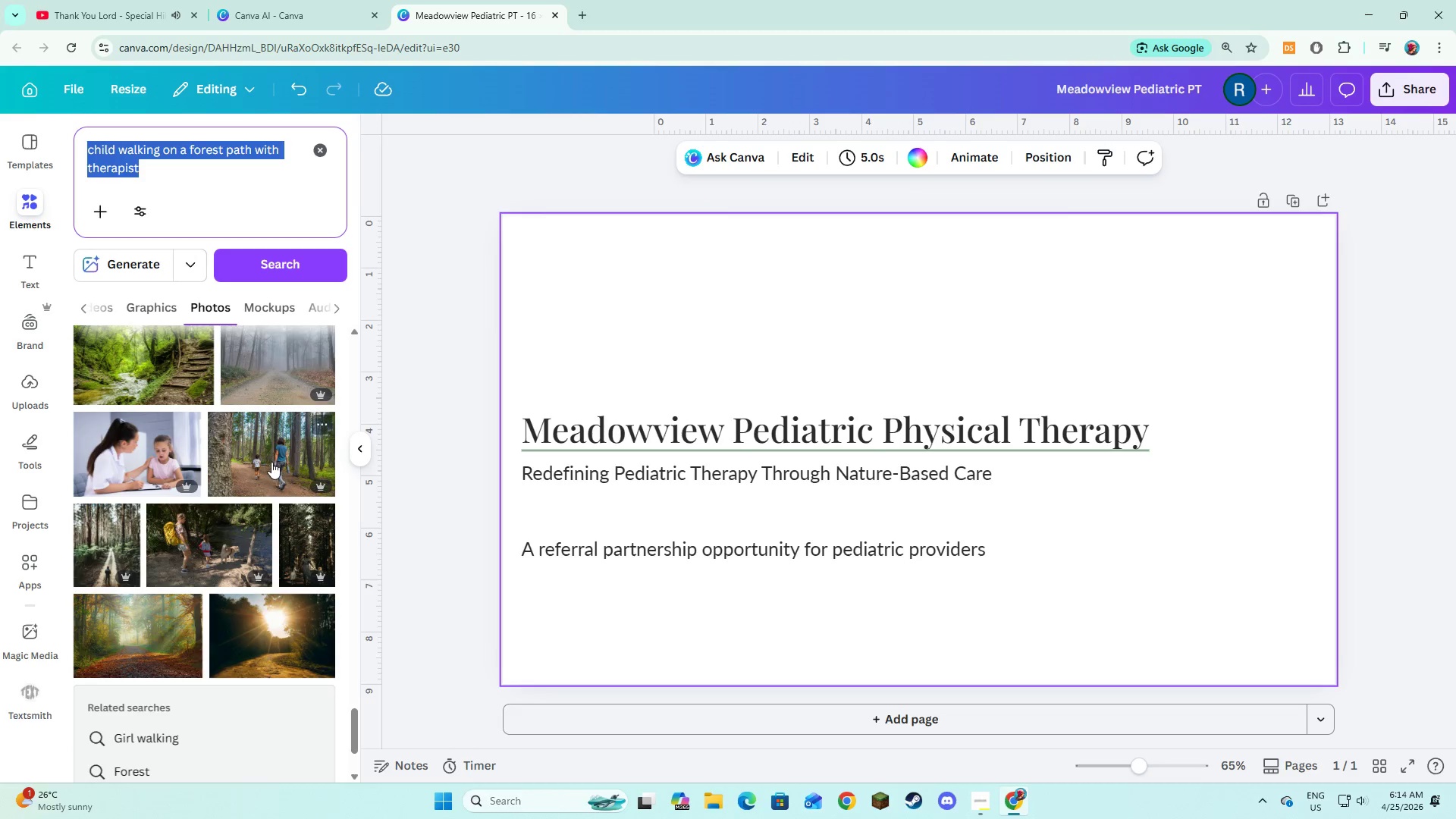 
left_click([271, 458])
 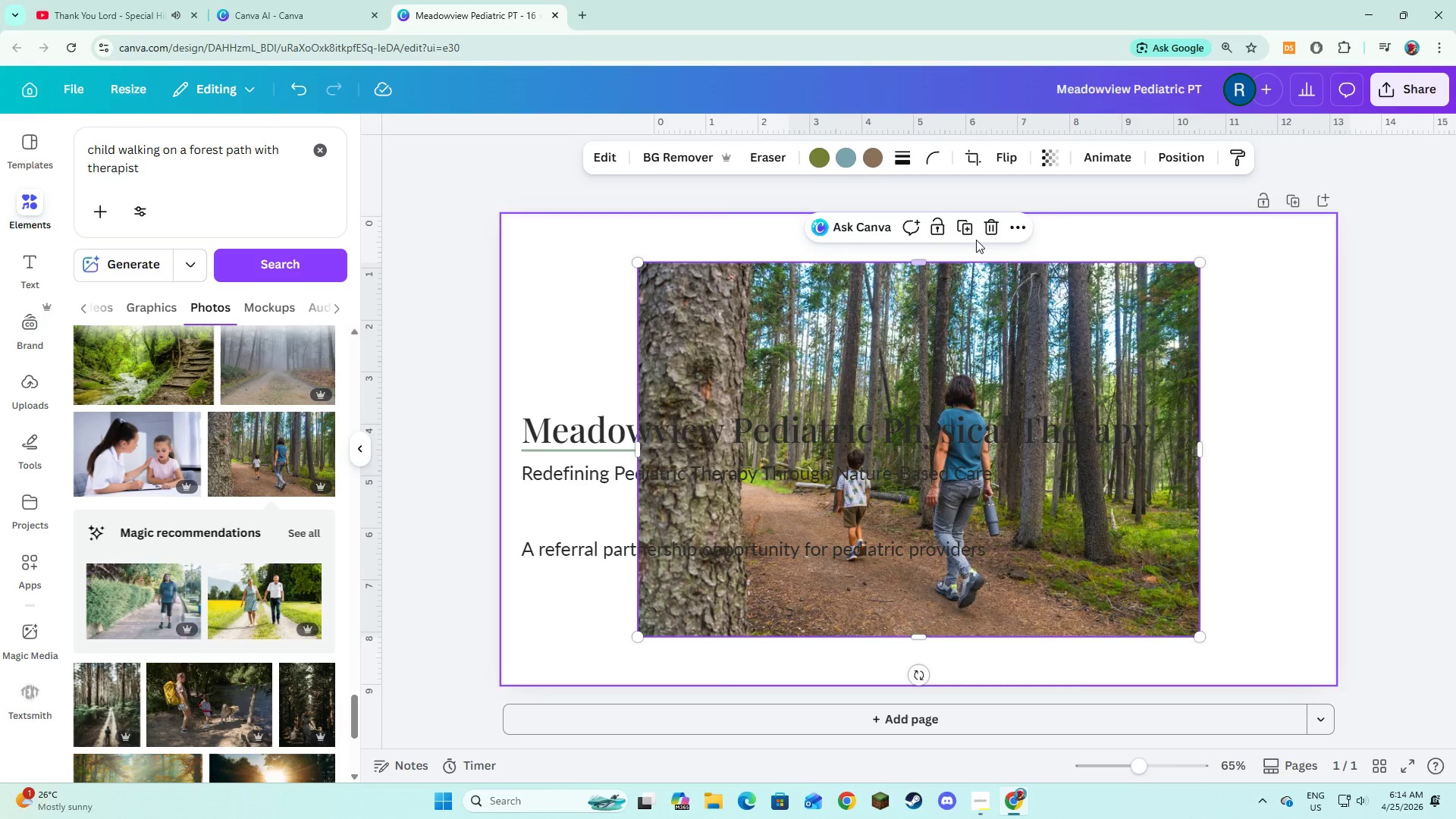 
left_click([986, 231])
 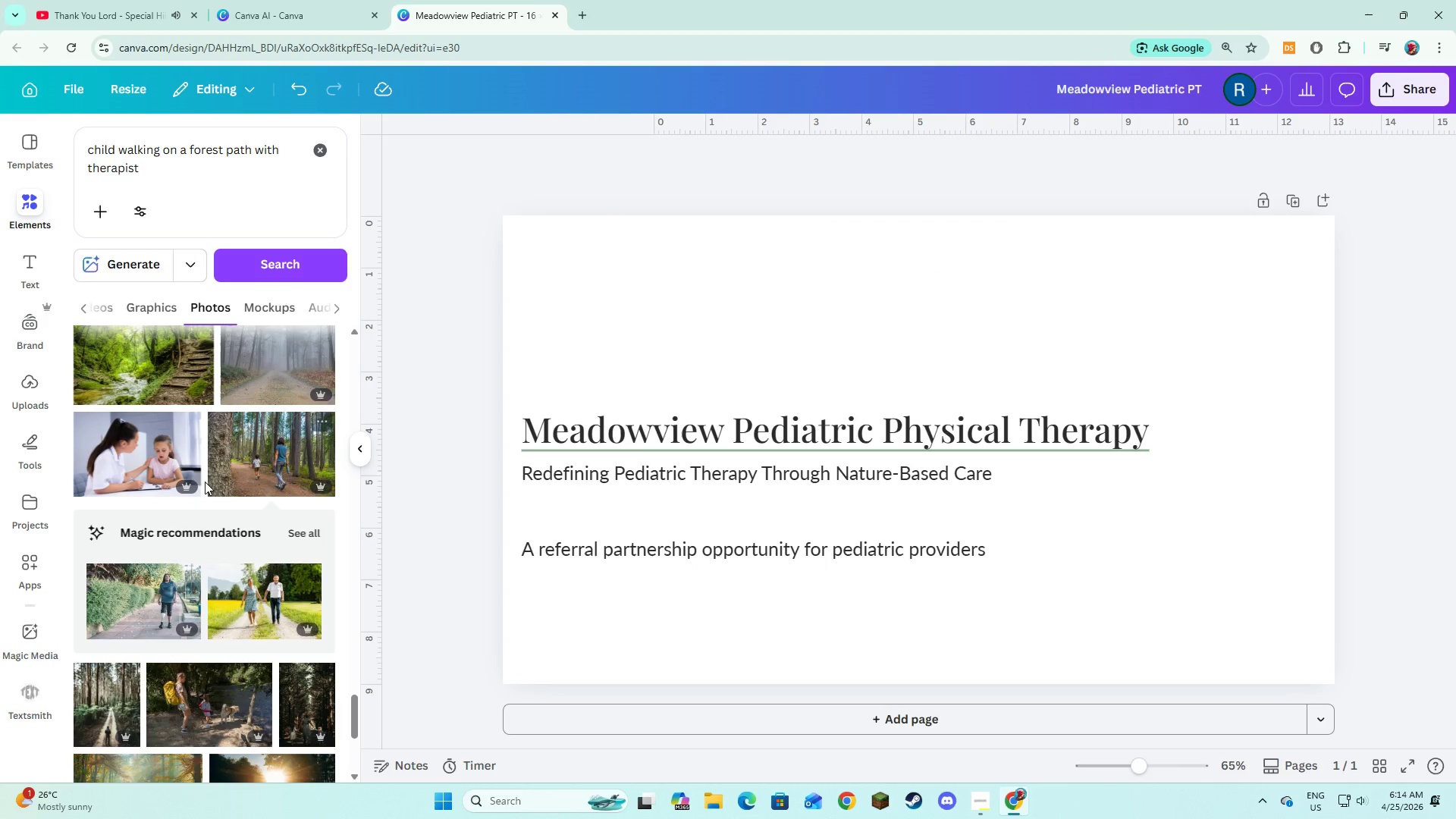 
scroll: coordinate [203, 493], scroll_direction: down, amount: 10.0
 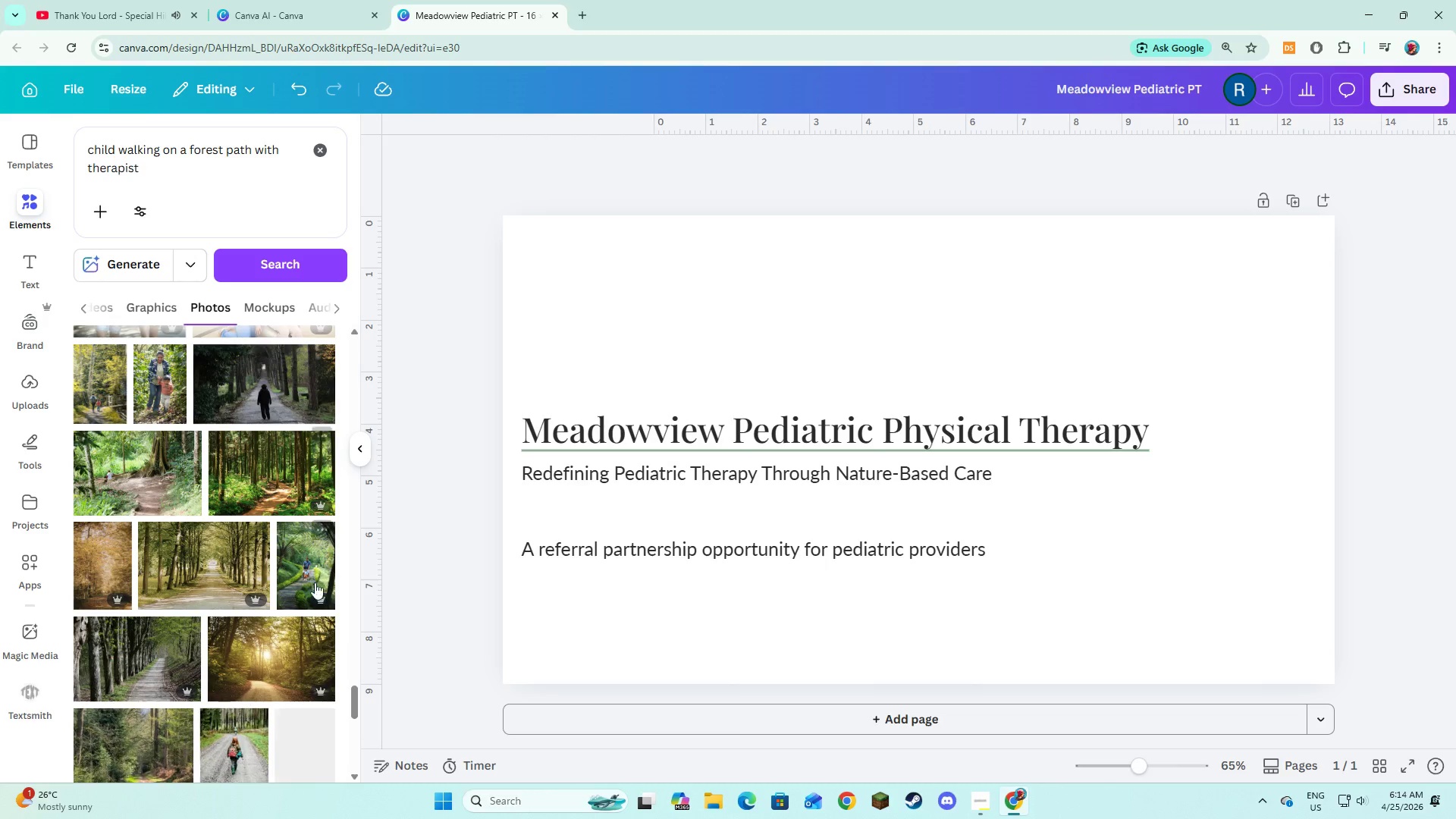 
left_click([315, 584])
 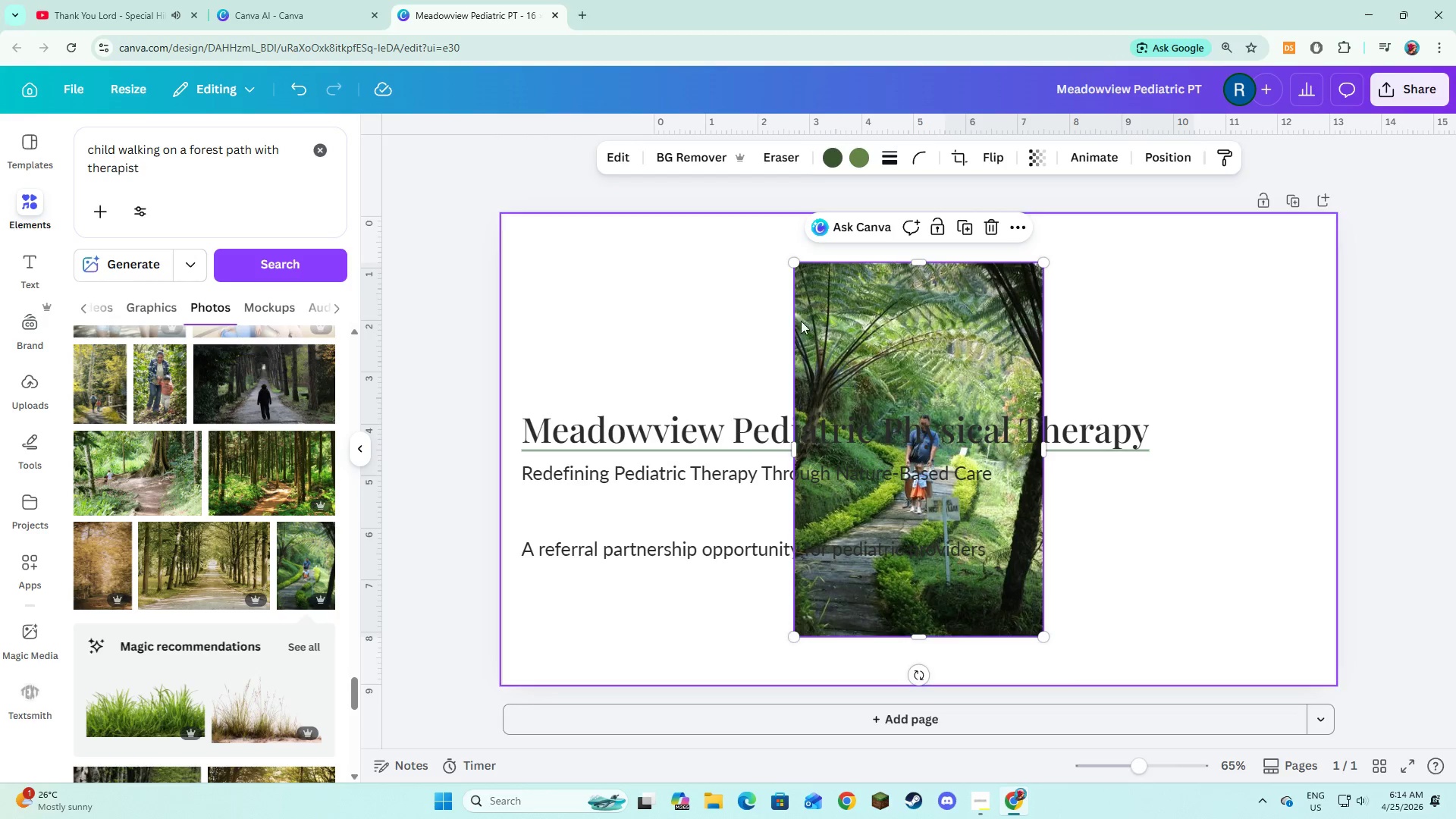 
left_click([990, 233])
 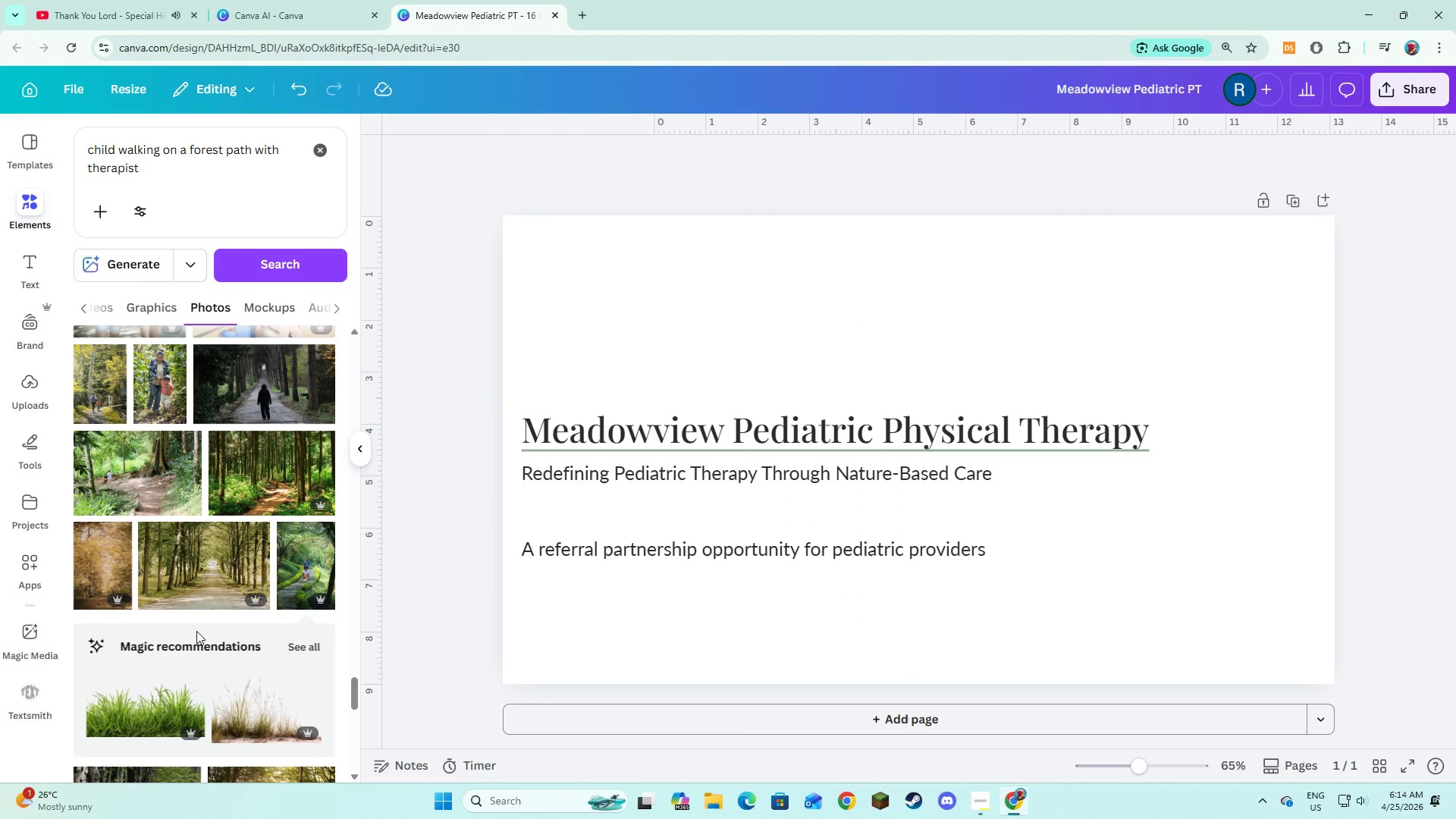 
scroll: coordinate [196, 631], scroll_direction: down, amount: 15.0
 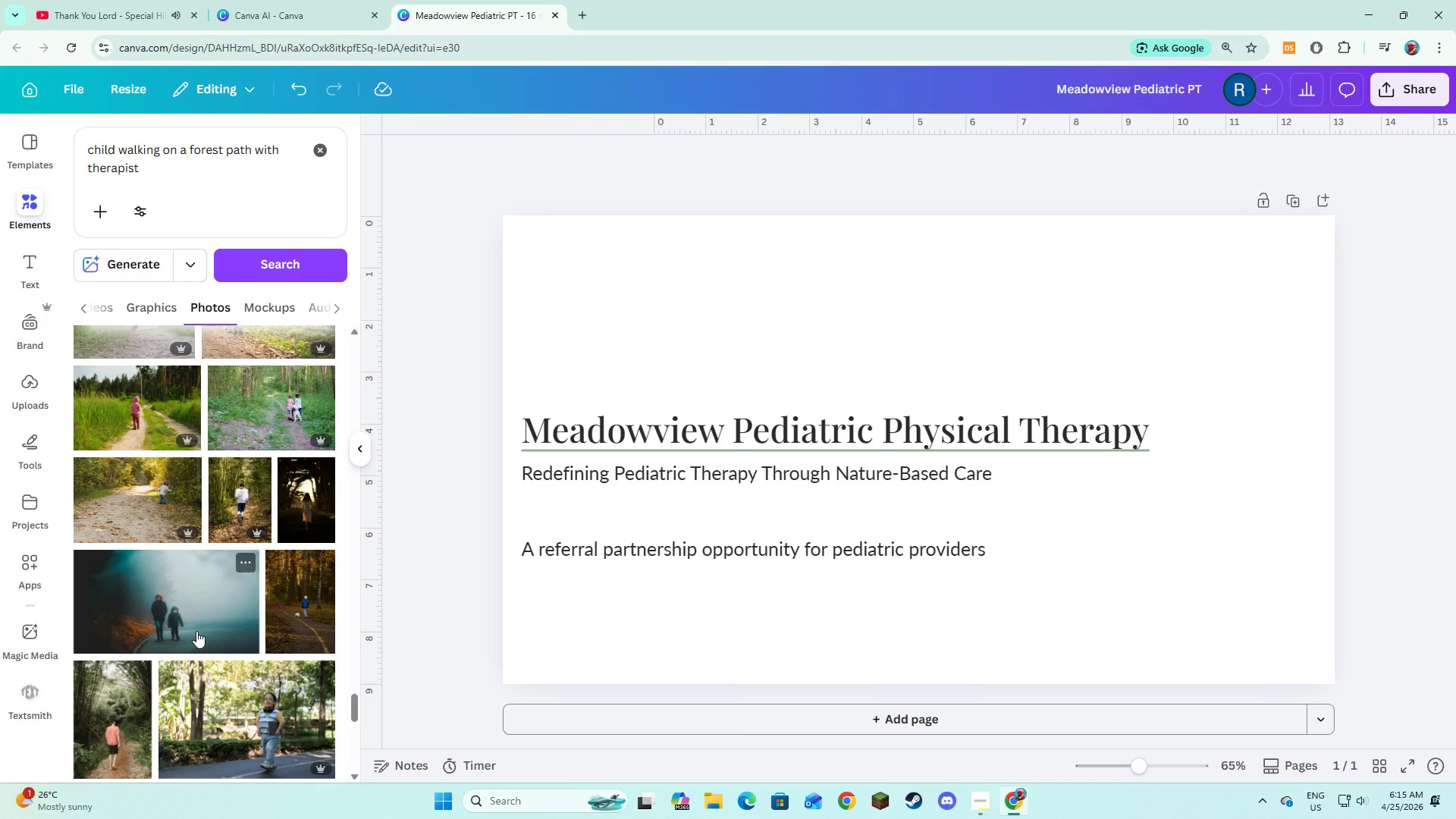 
scroll: coordinate [269, 601], scroll_direction: down, amount: 10.0
 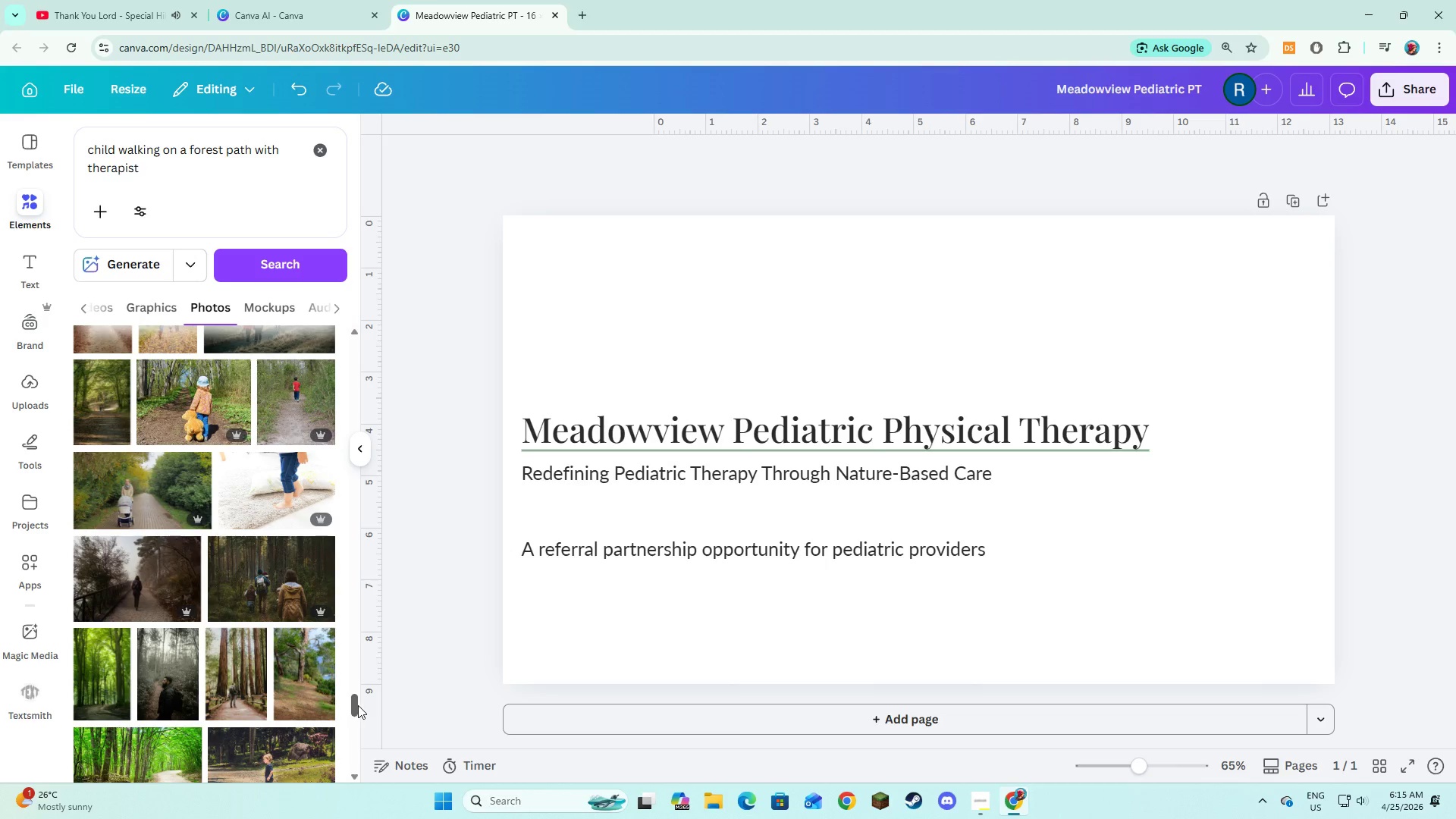 
left_click_drag(start_coordinate=[358, 704], to_coordinate=[358, 342])
 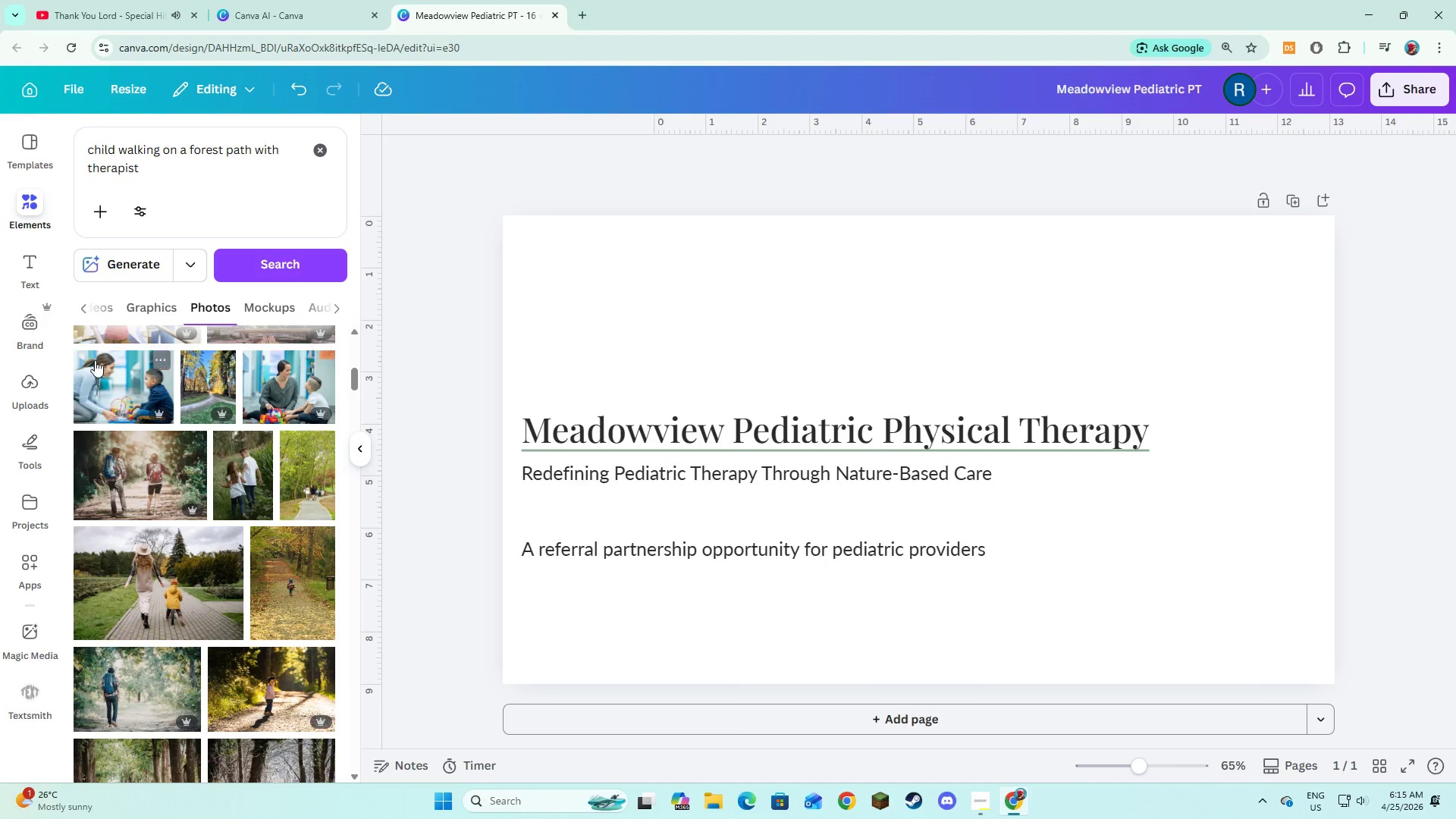 
scroll: coordinate [143, 509], scroll_direction: up, amount: 2.0
 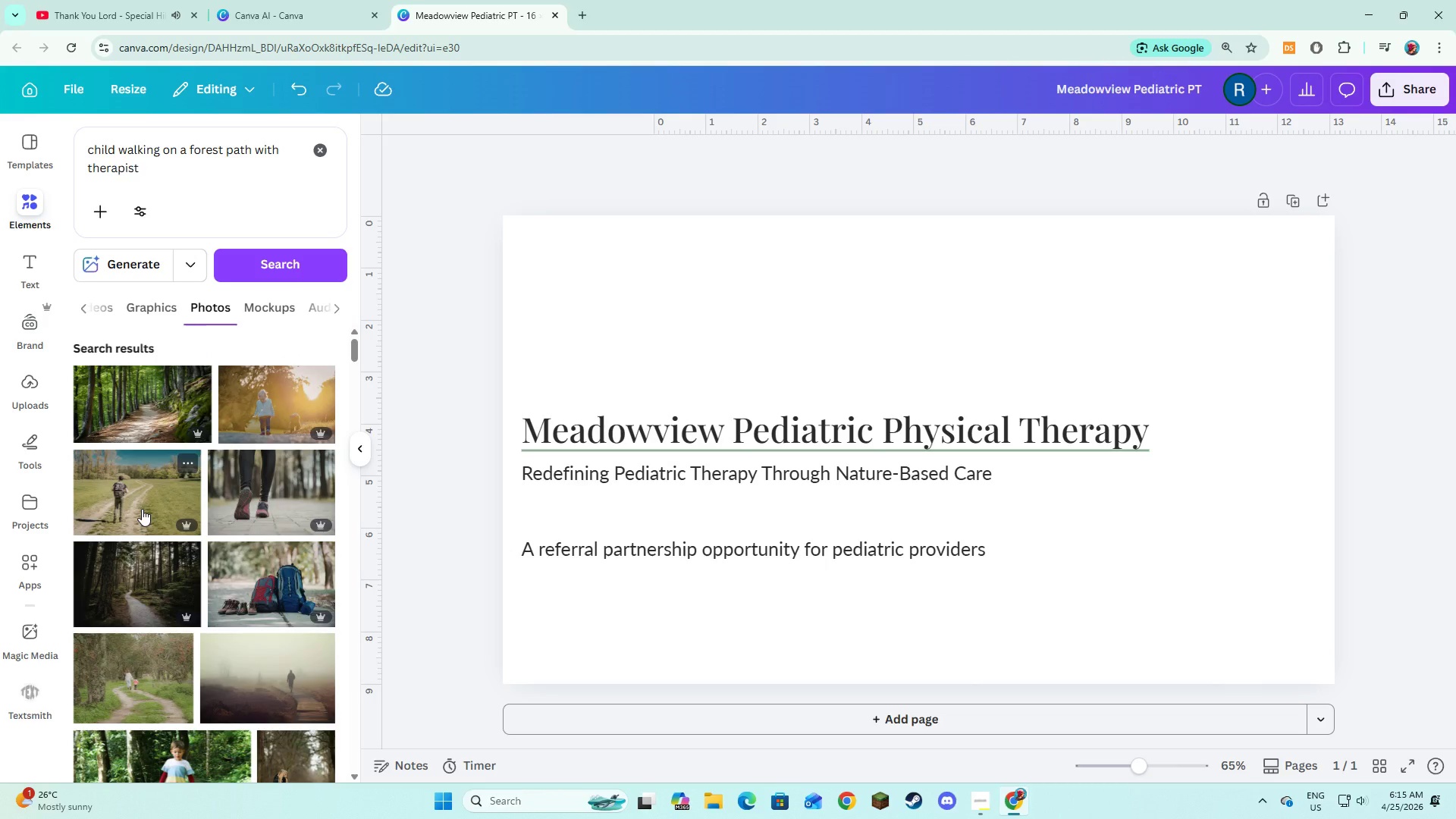 
scroll: coordinate [140, 509], scroll_direction: down, amount: 12.0
 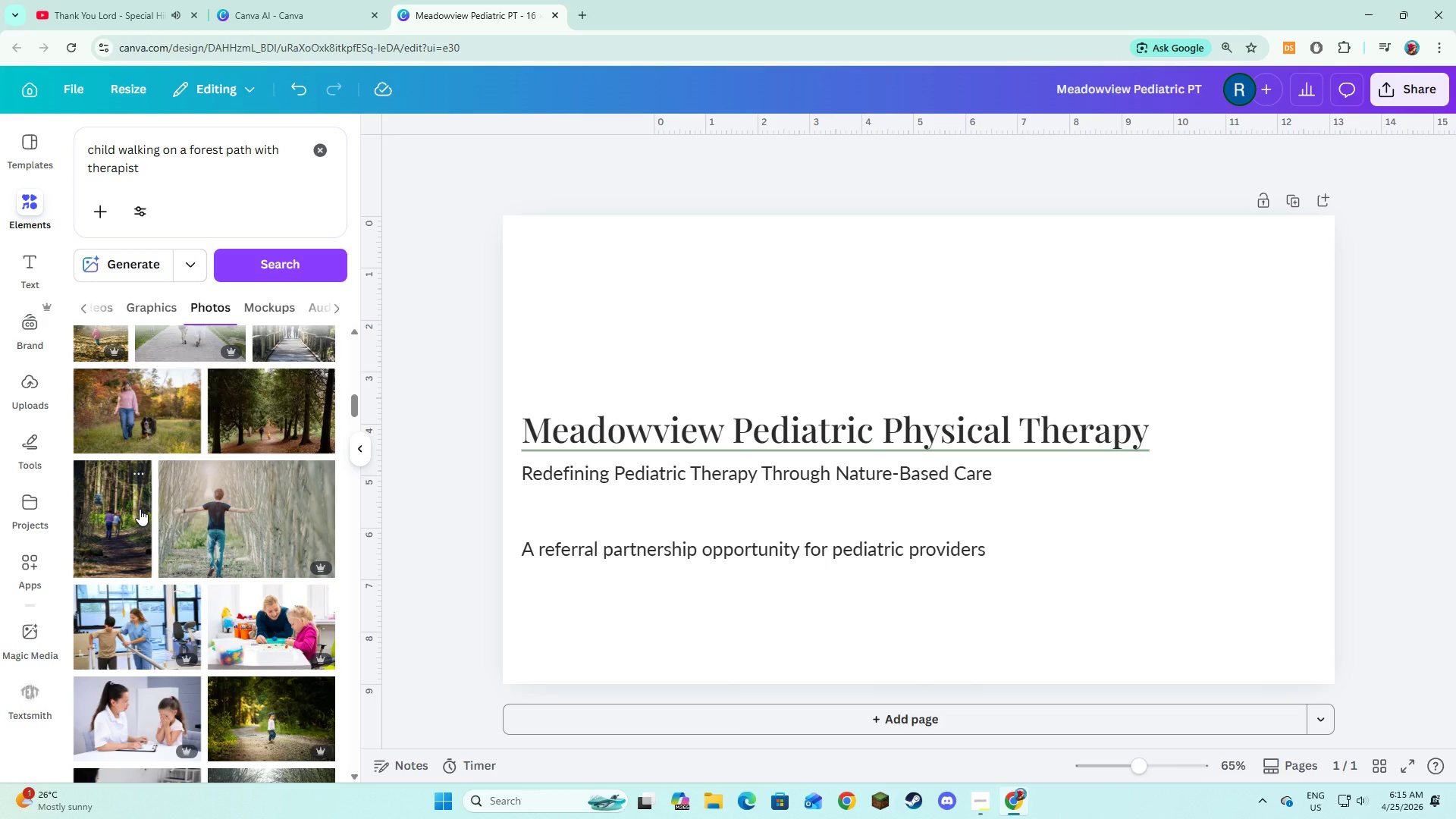 
left_click([204, 0])
 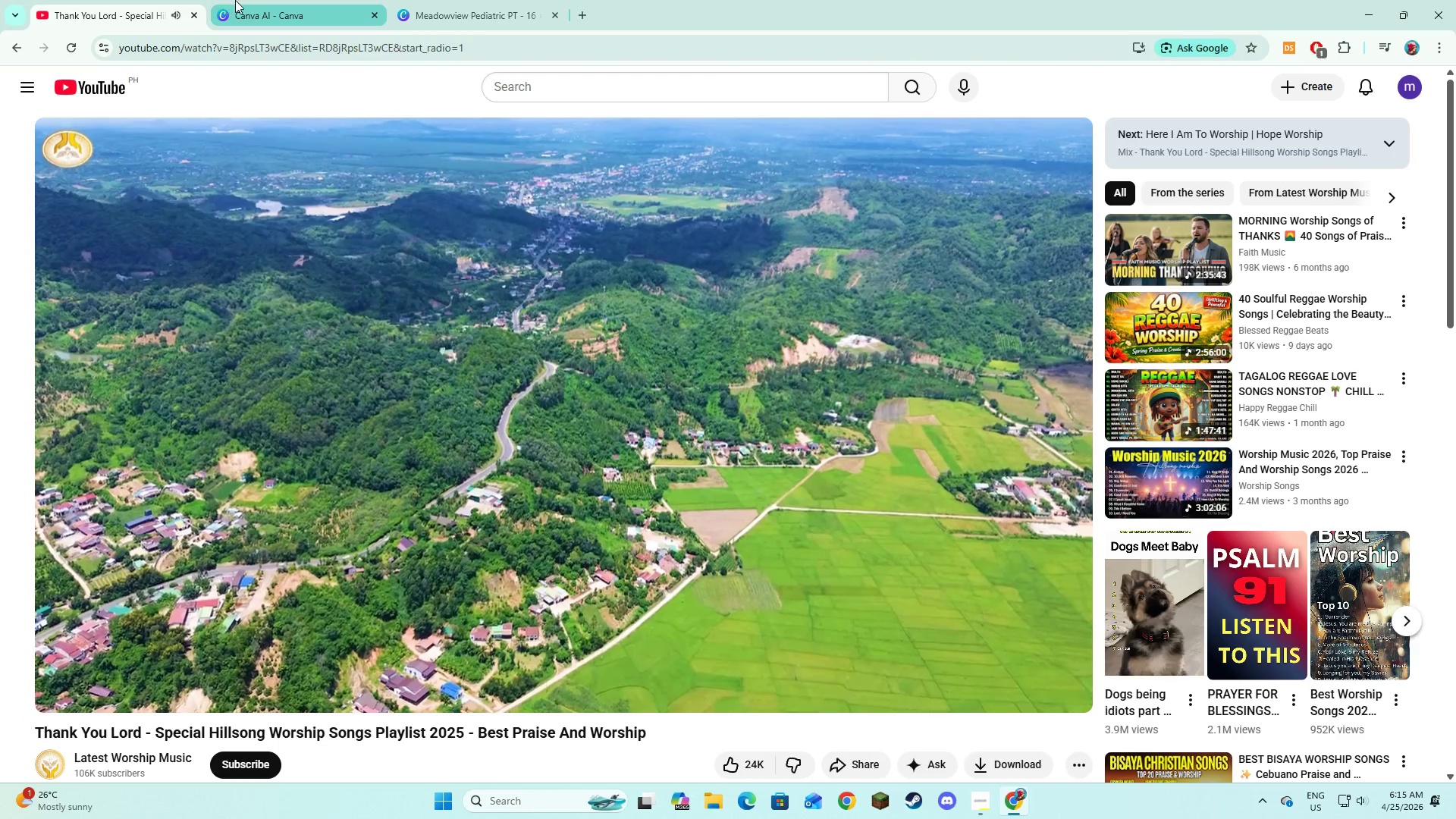 
left_click([238, 0])
 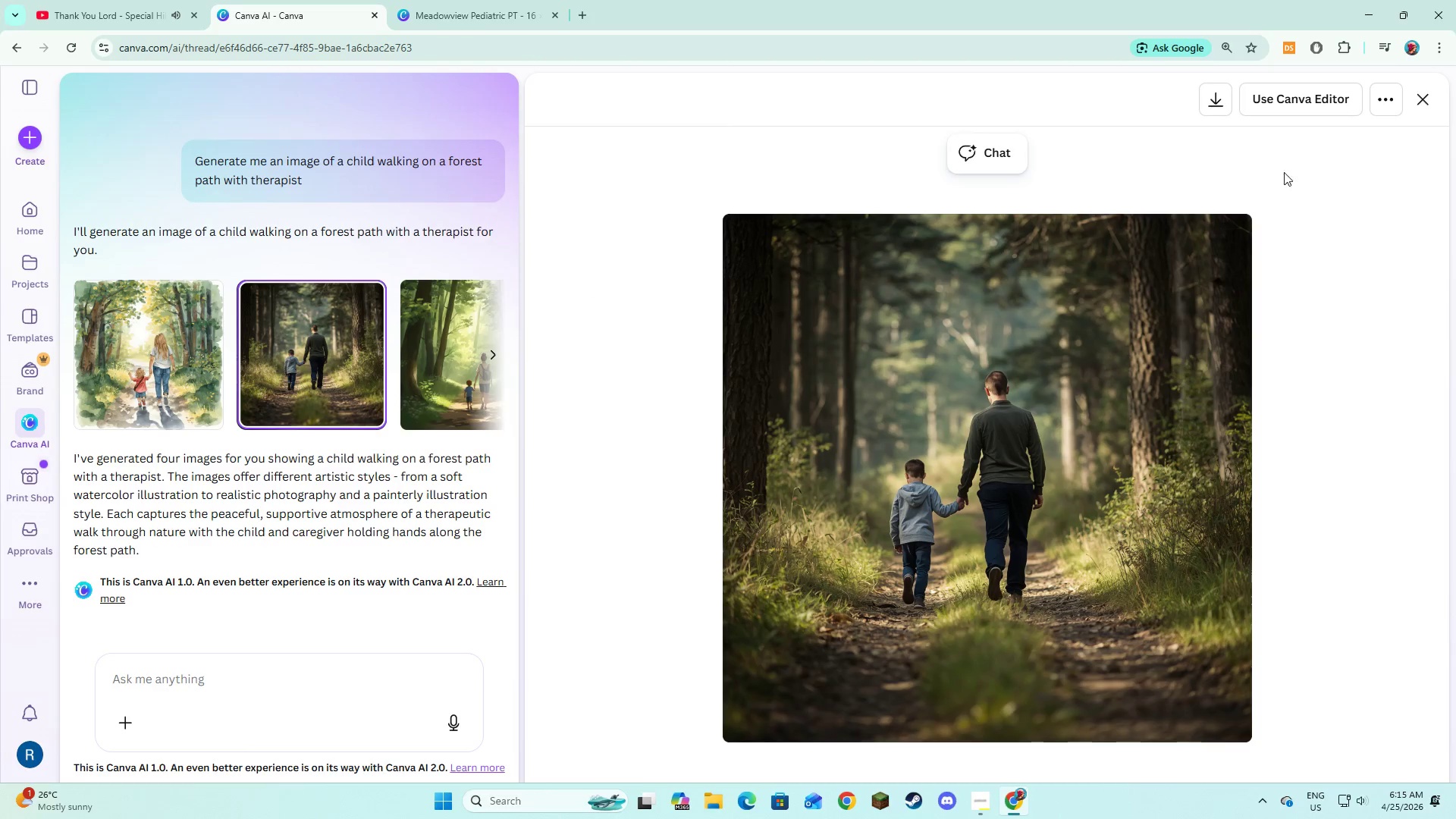 
left_click([1210, 92])
 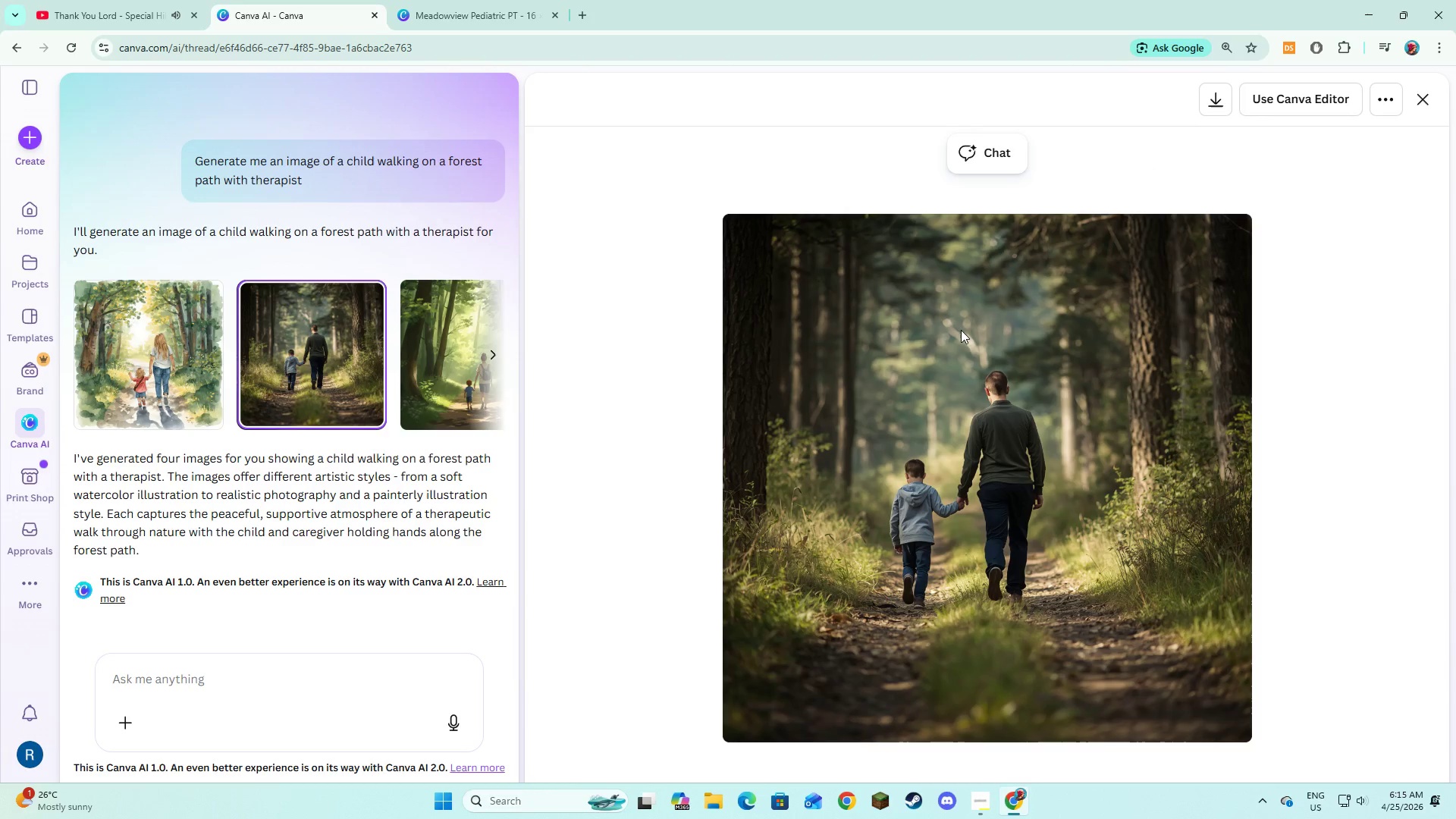 
left_click([468, 0])
 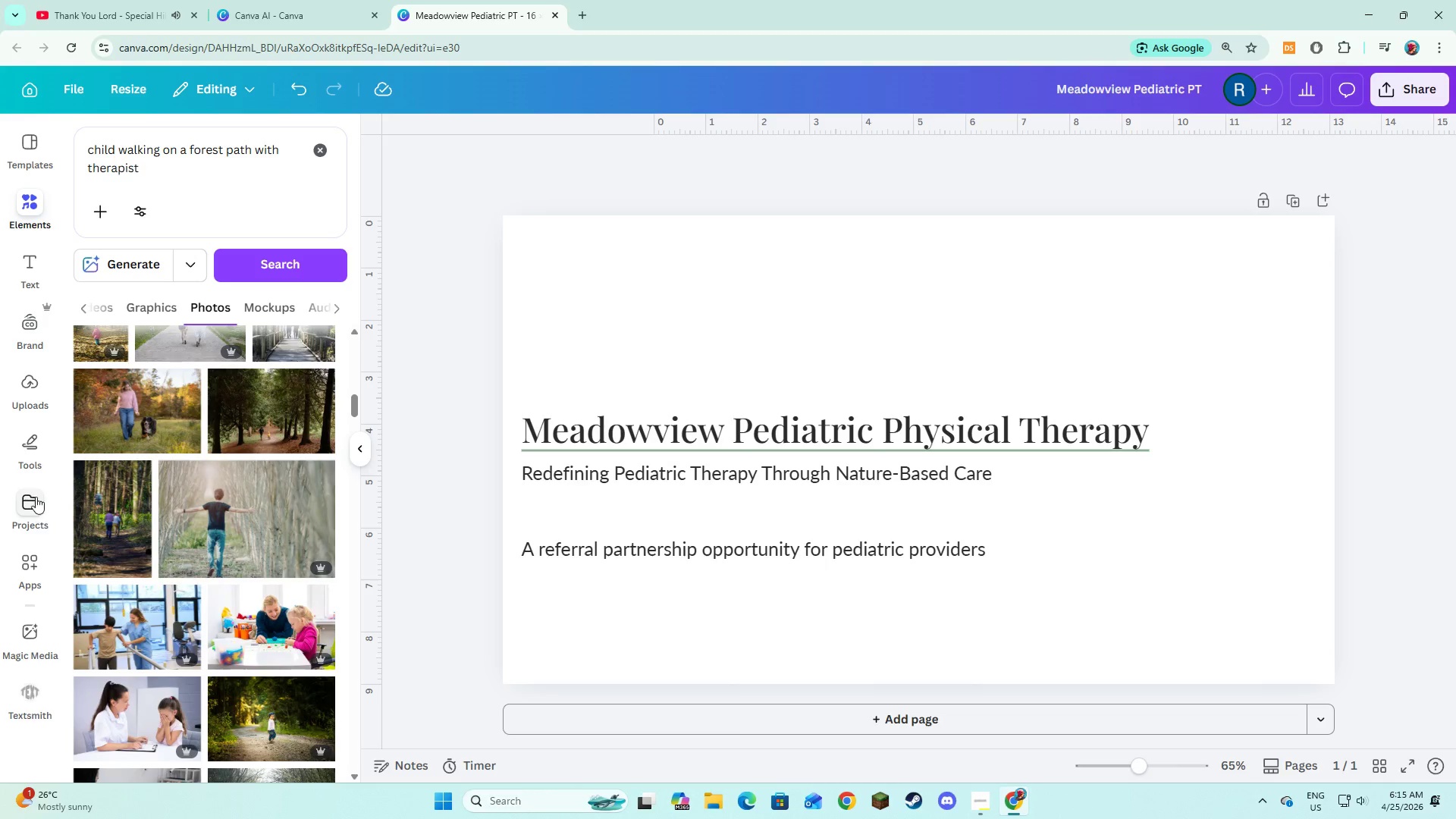 
left_click([18, 387])
 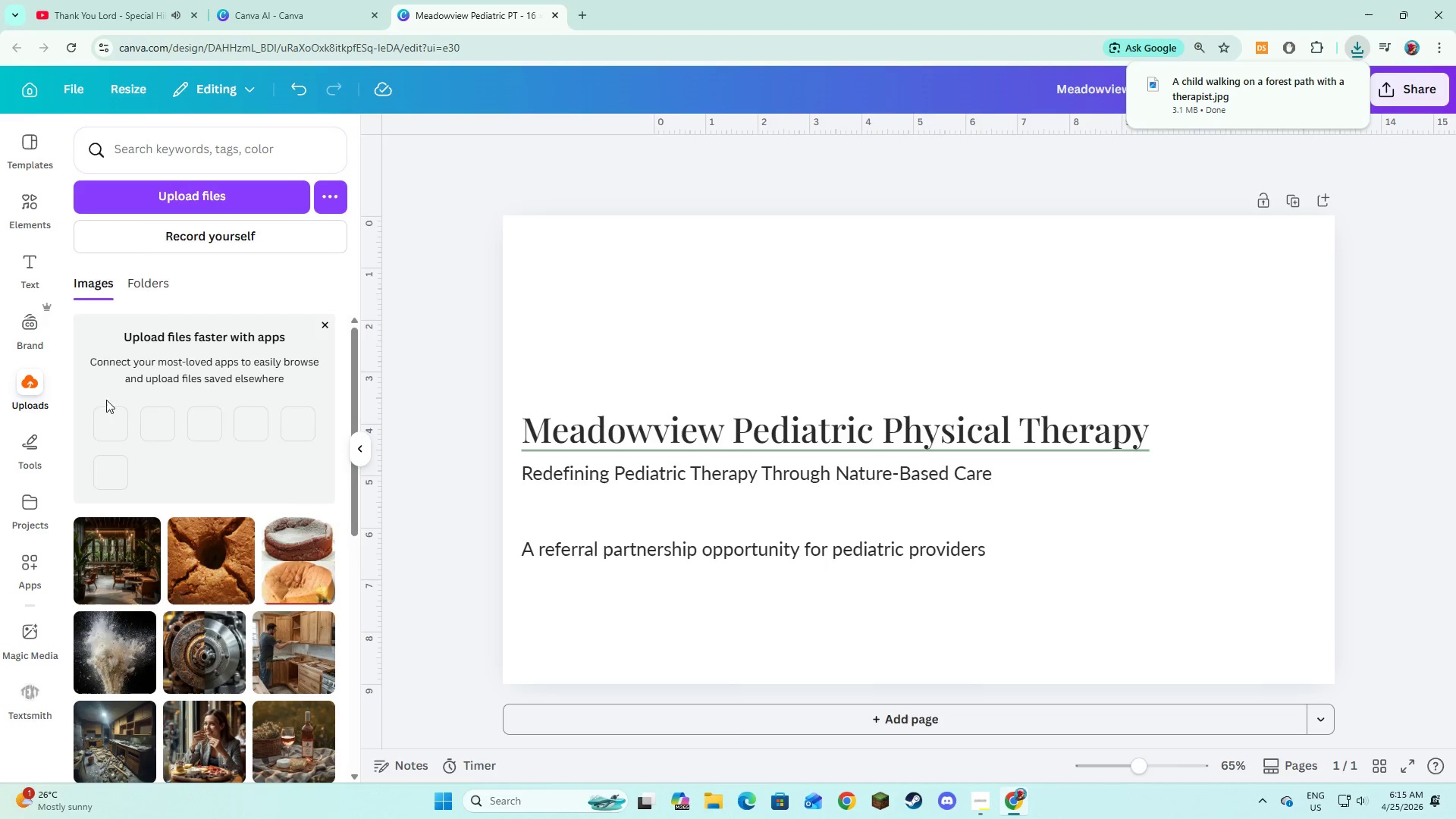 
left_click([147, 207])
 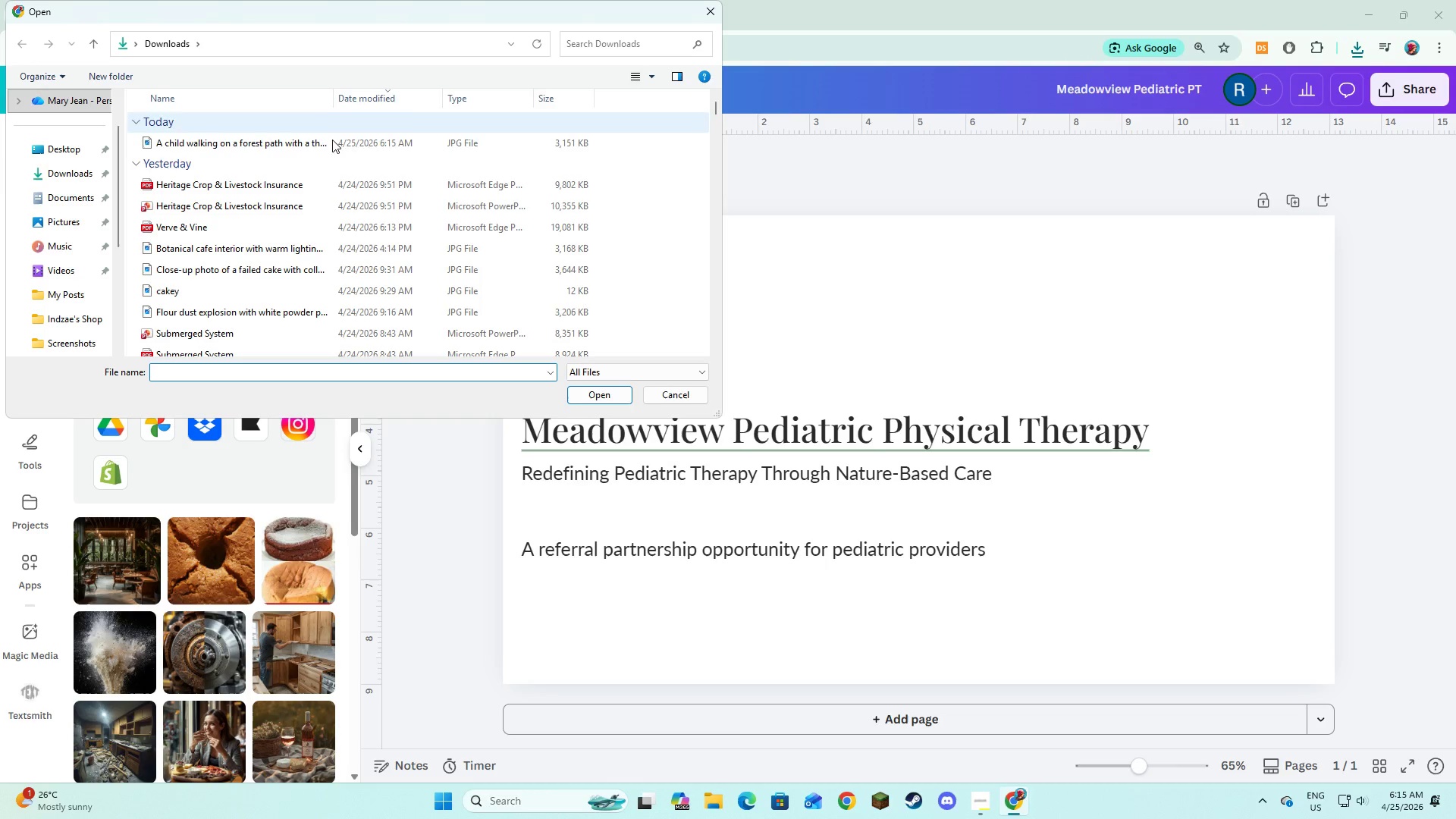 
left_click([353, 138])
 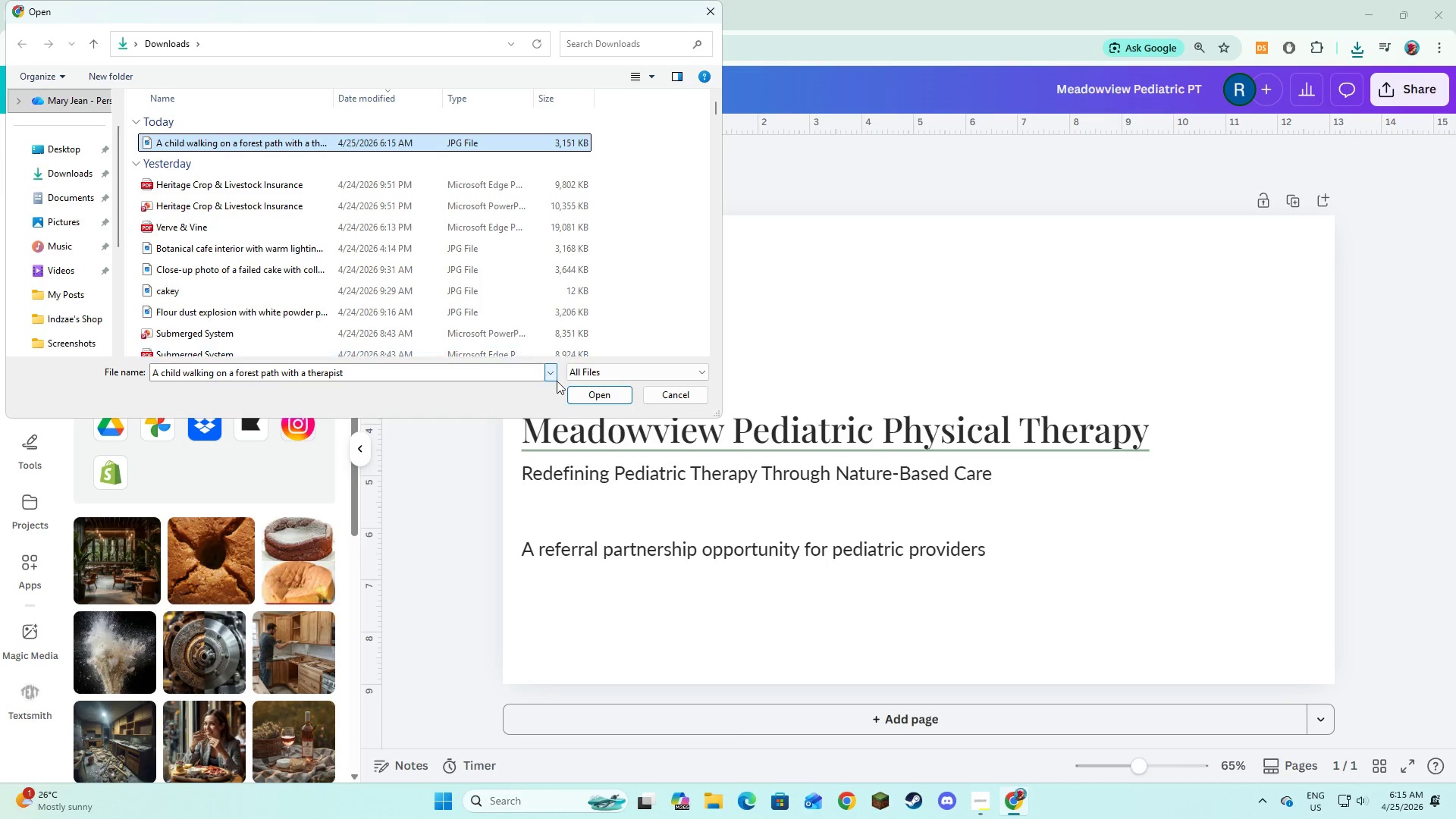 
left_click([596, 402])
 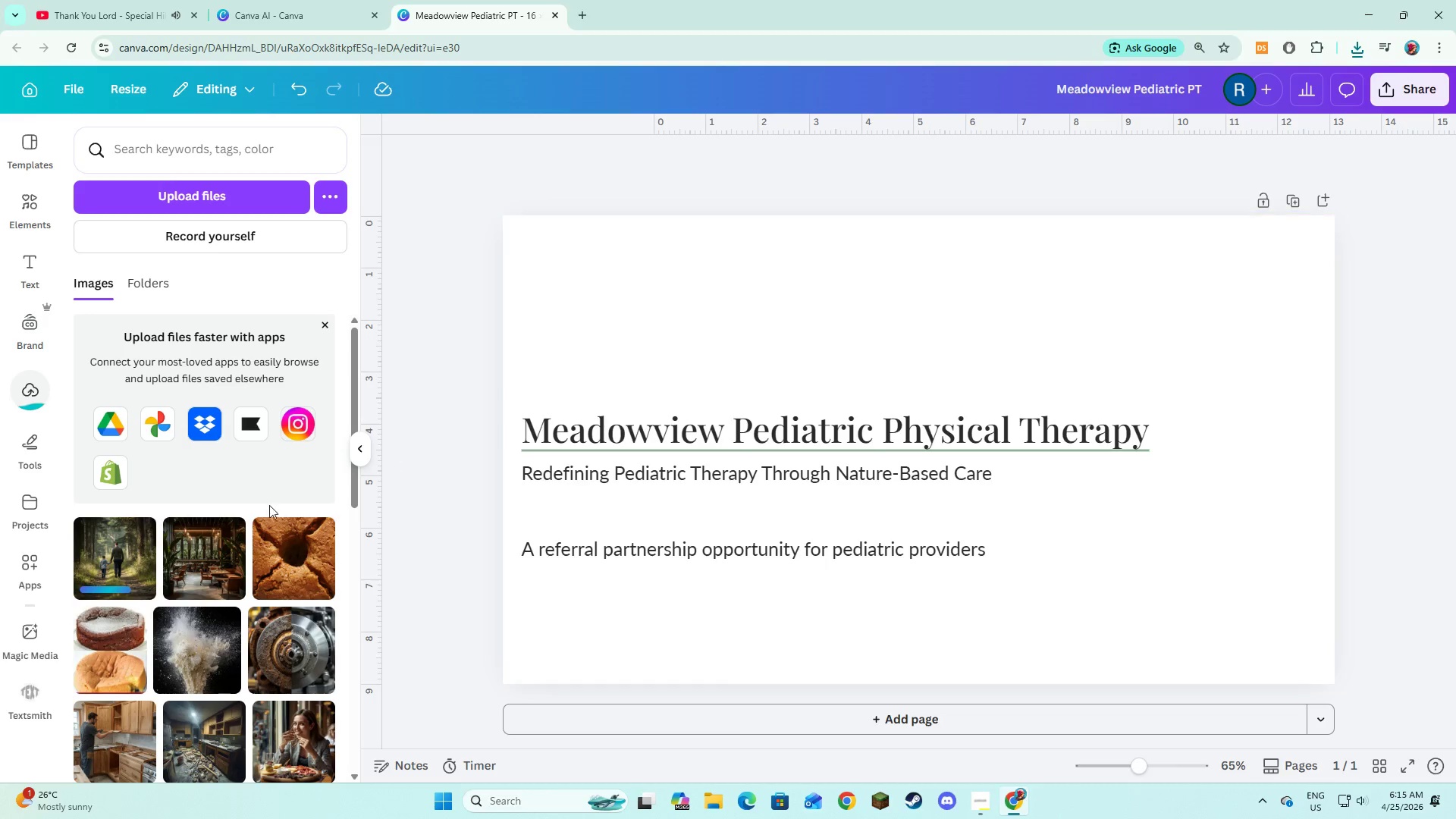 
left_click([117, 558])
 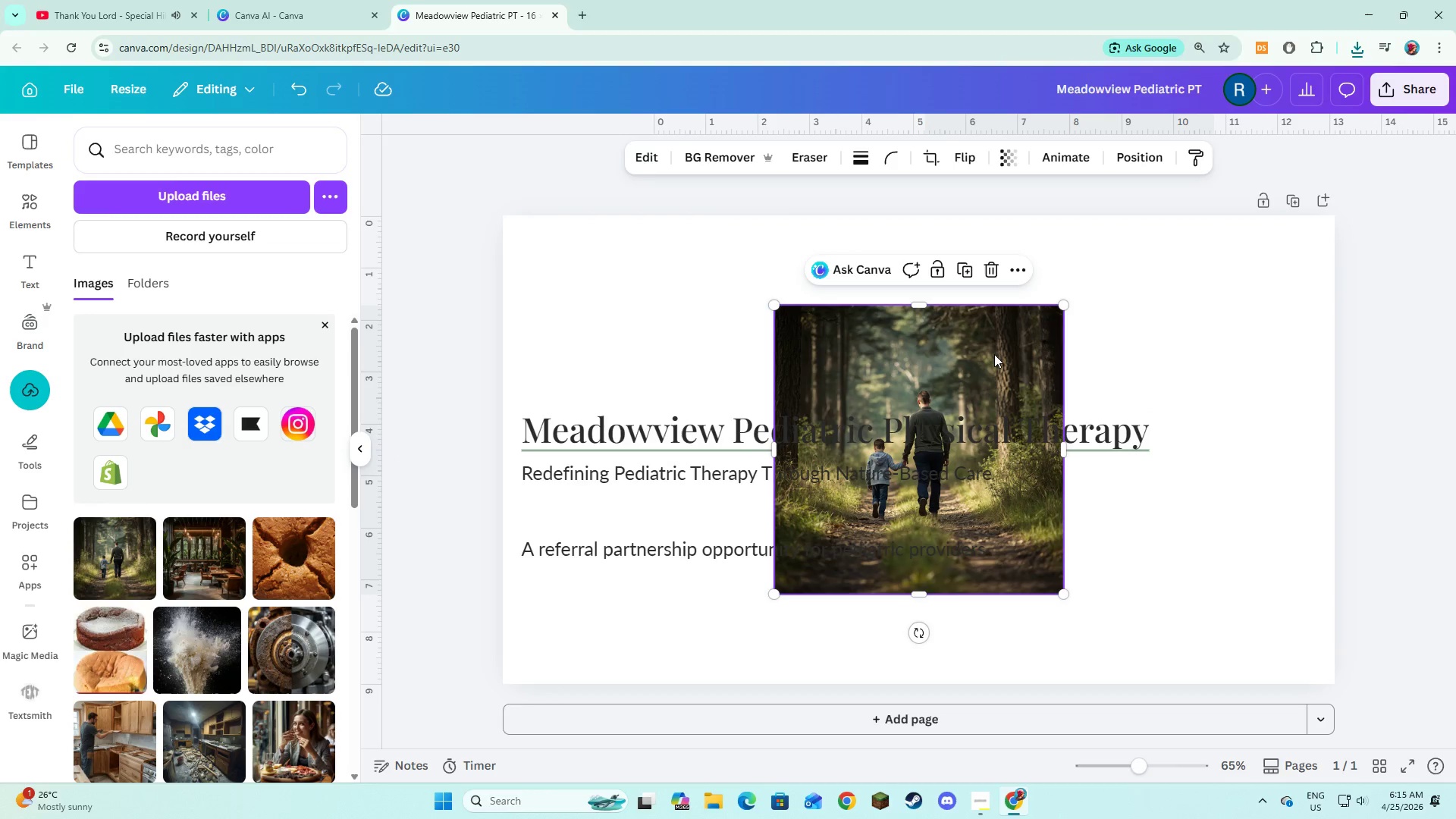 
right_click([994, 354])
 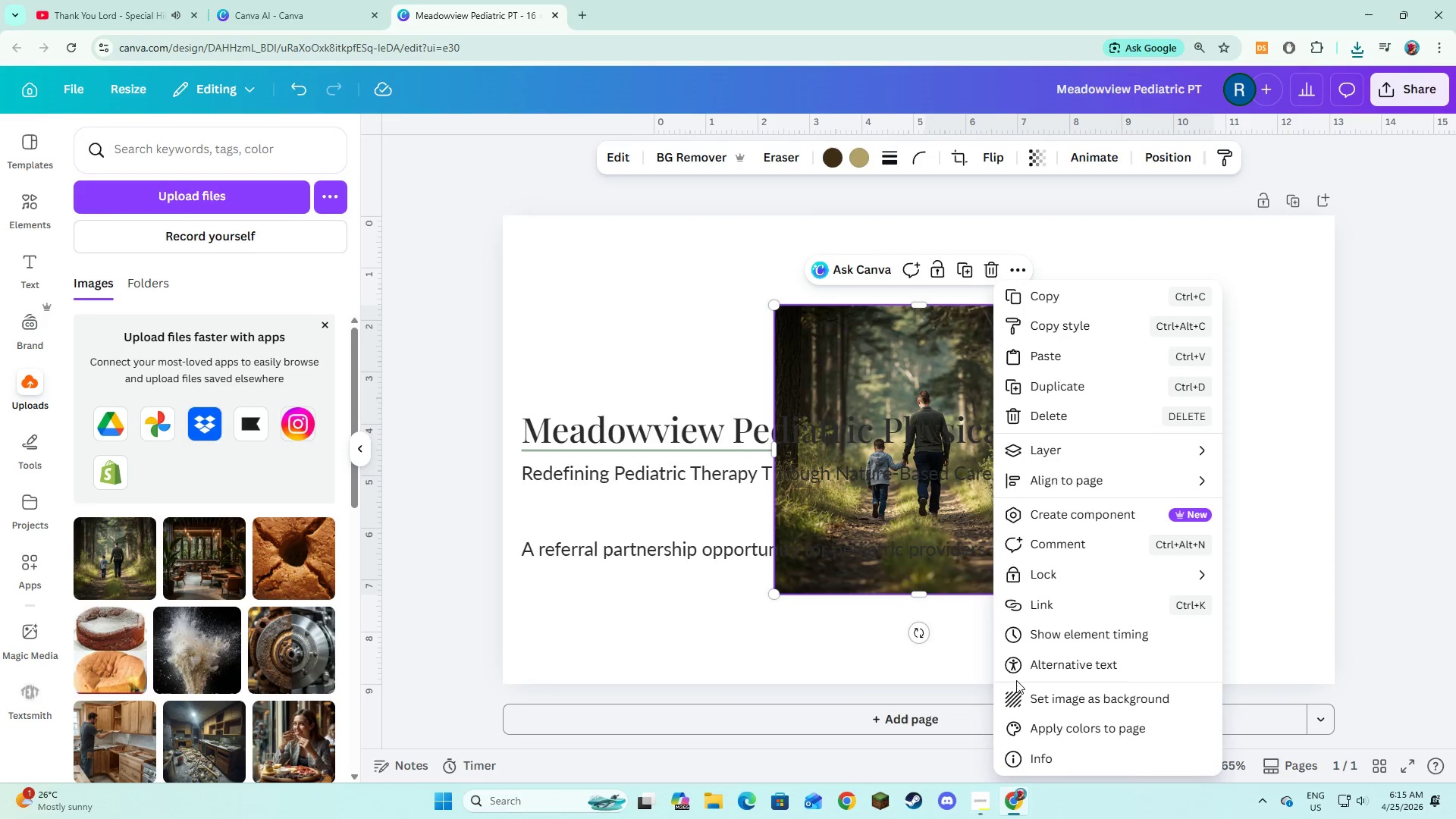 
left_click([1021, 692])
 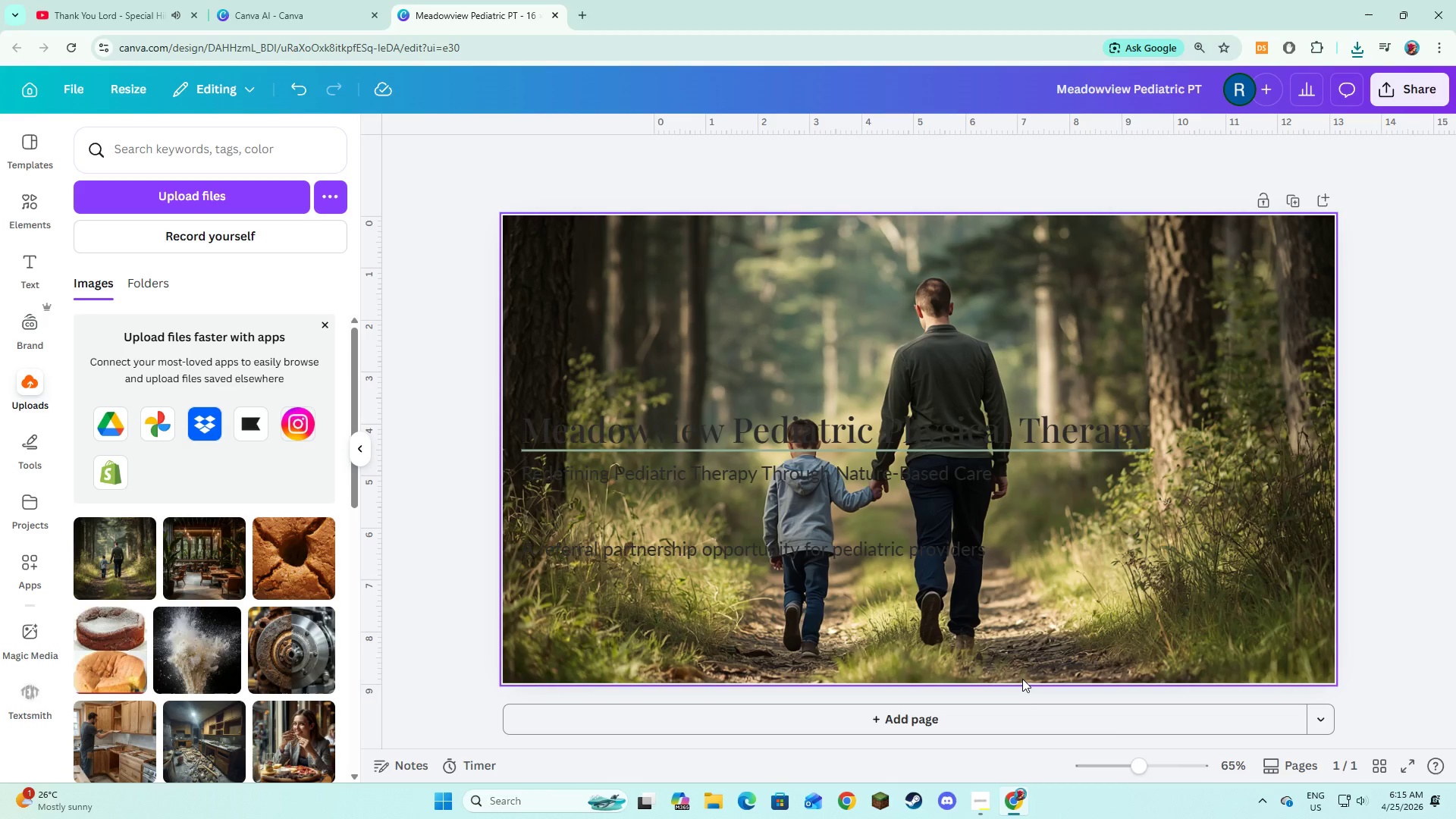 
wait(12.89)
 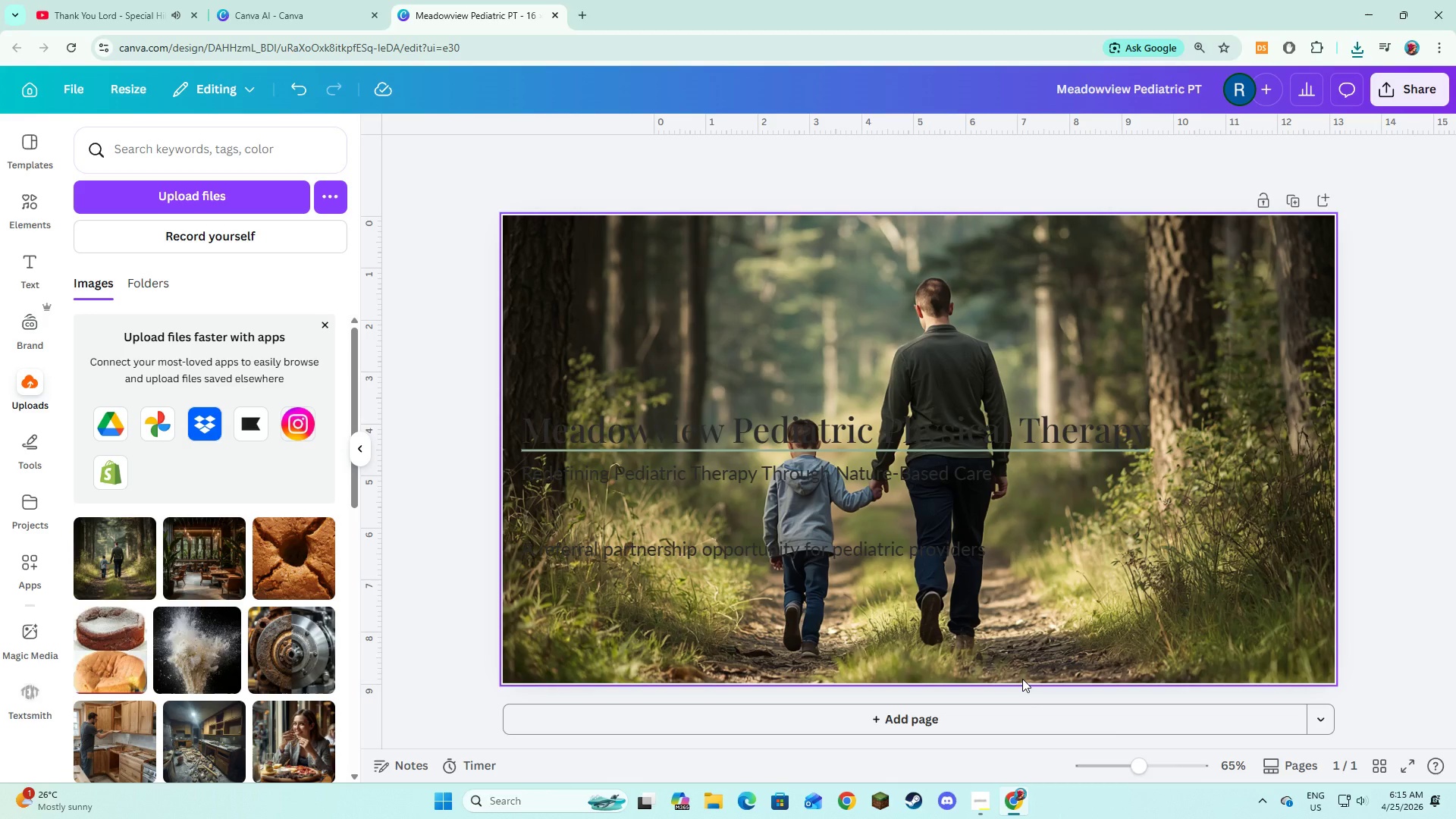 
left_click([25, 202])
 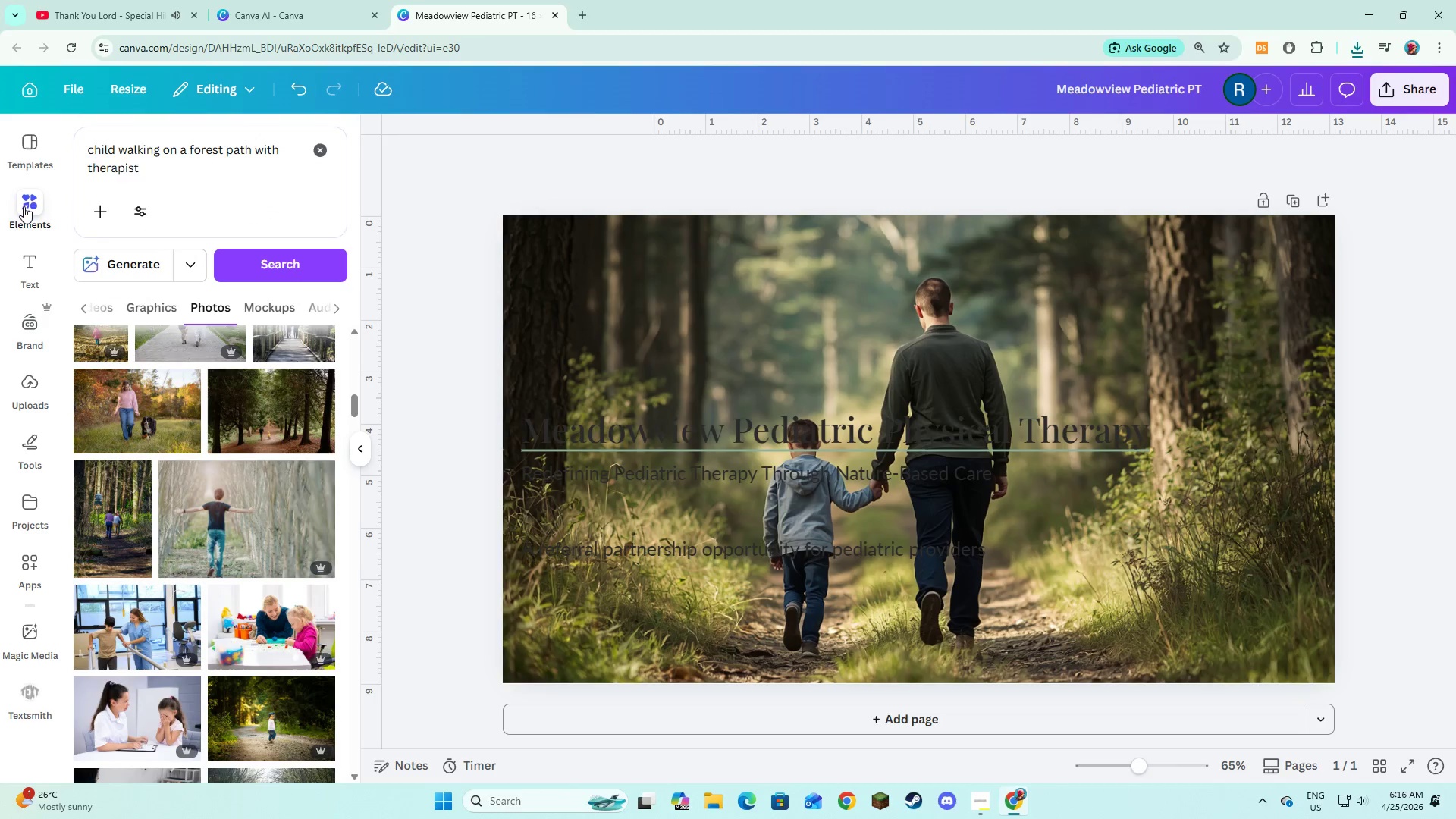 
wait(8.14)
 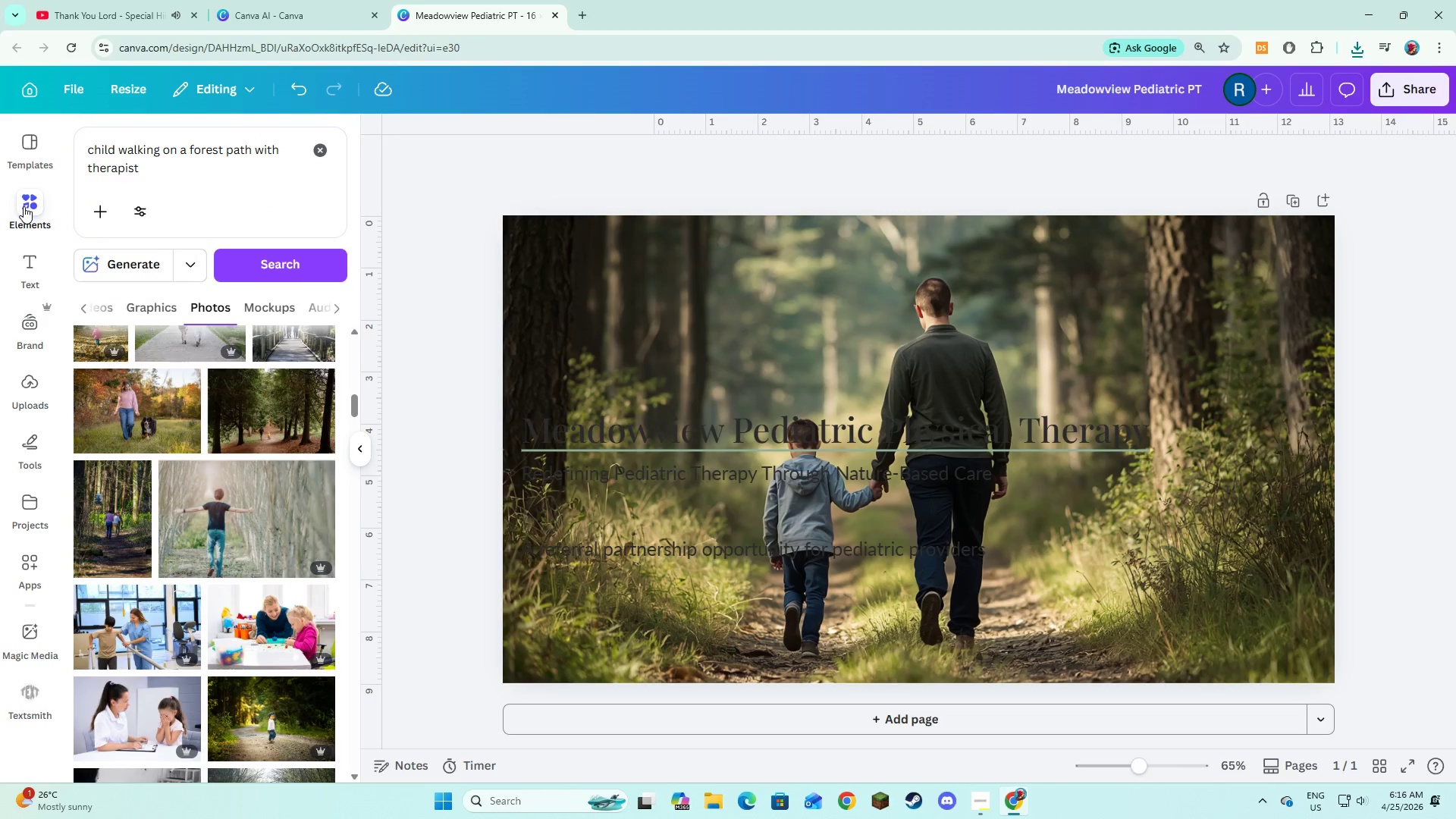 
left_click([316, 152])
 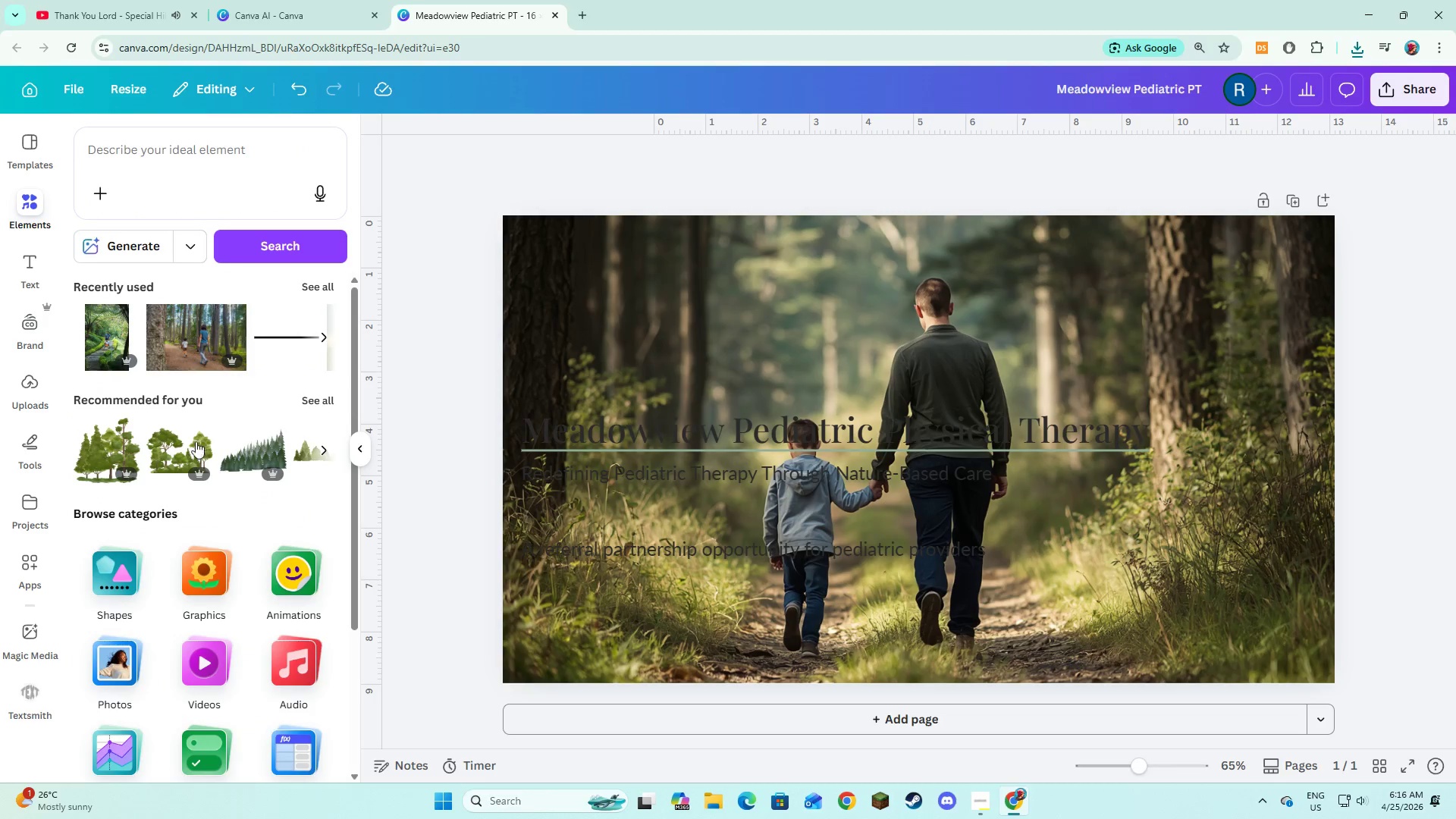 
left_click([136, 563])
 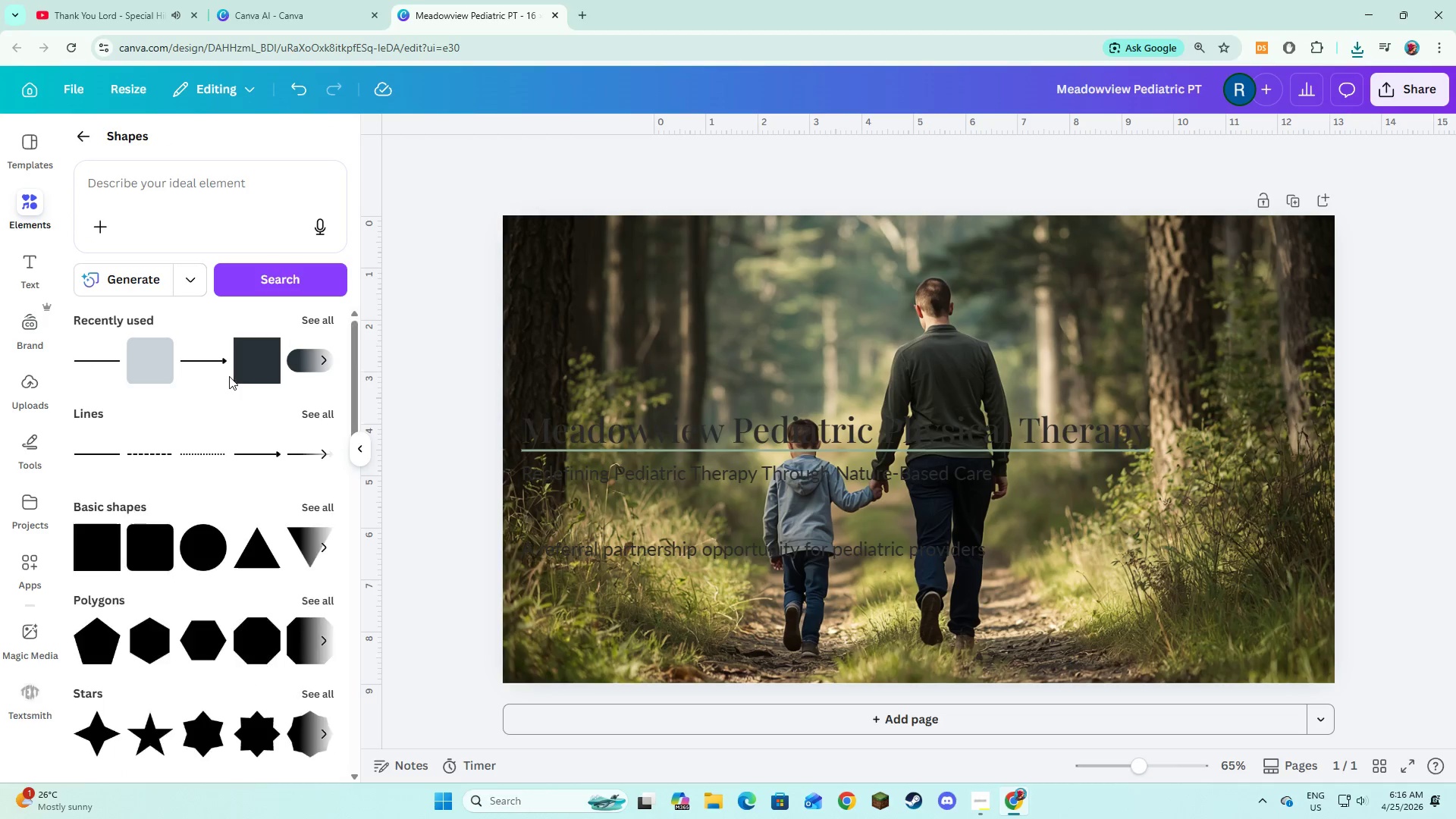 
left_click([240, 373])
 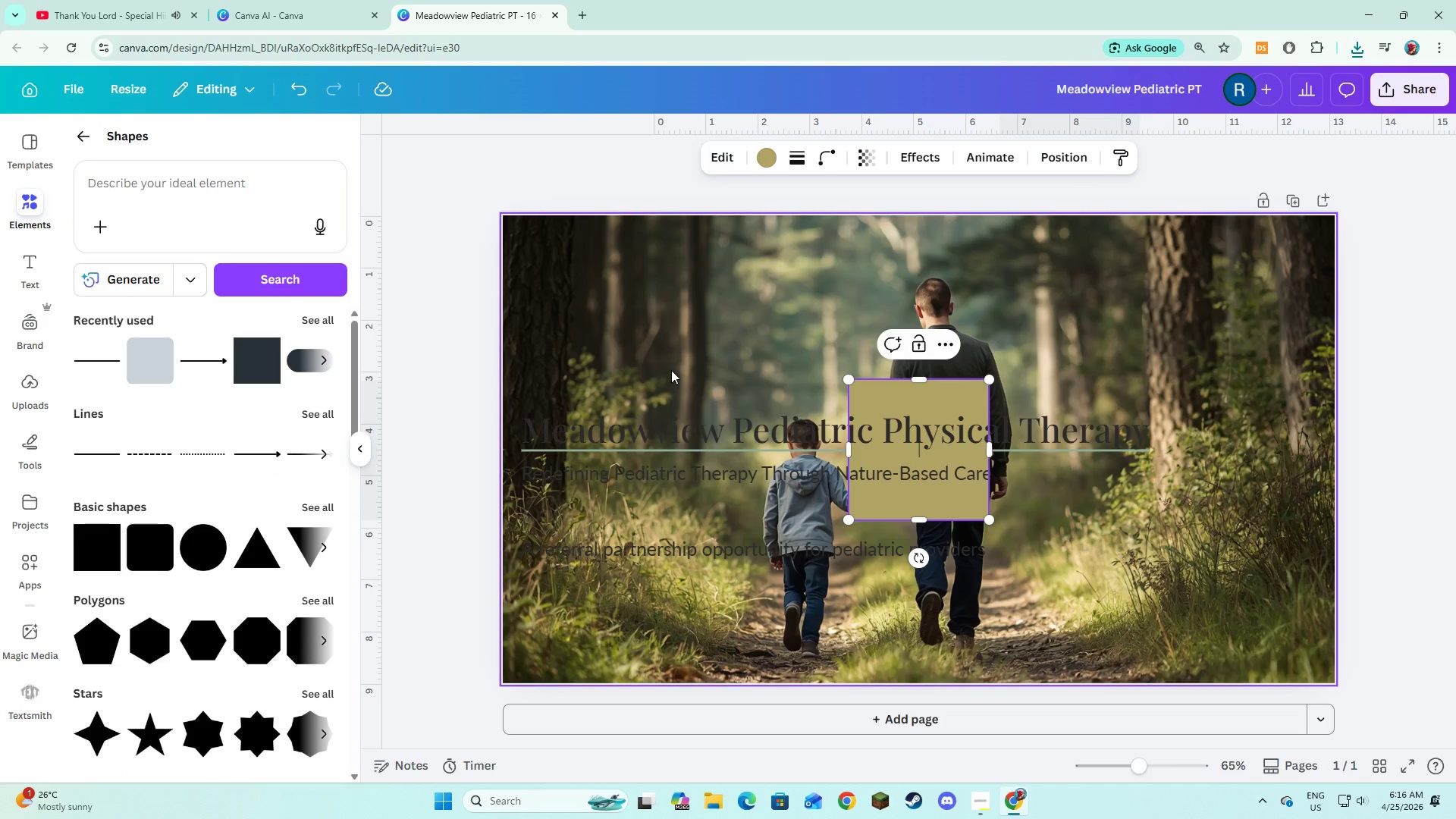 
left_click([671, 370])
 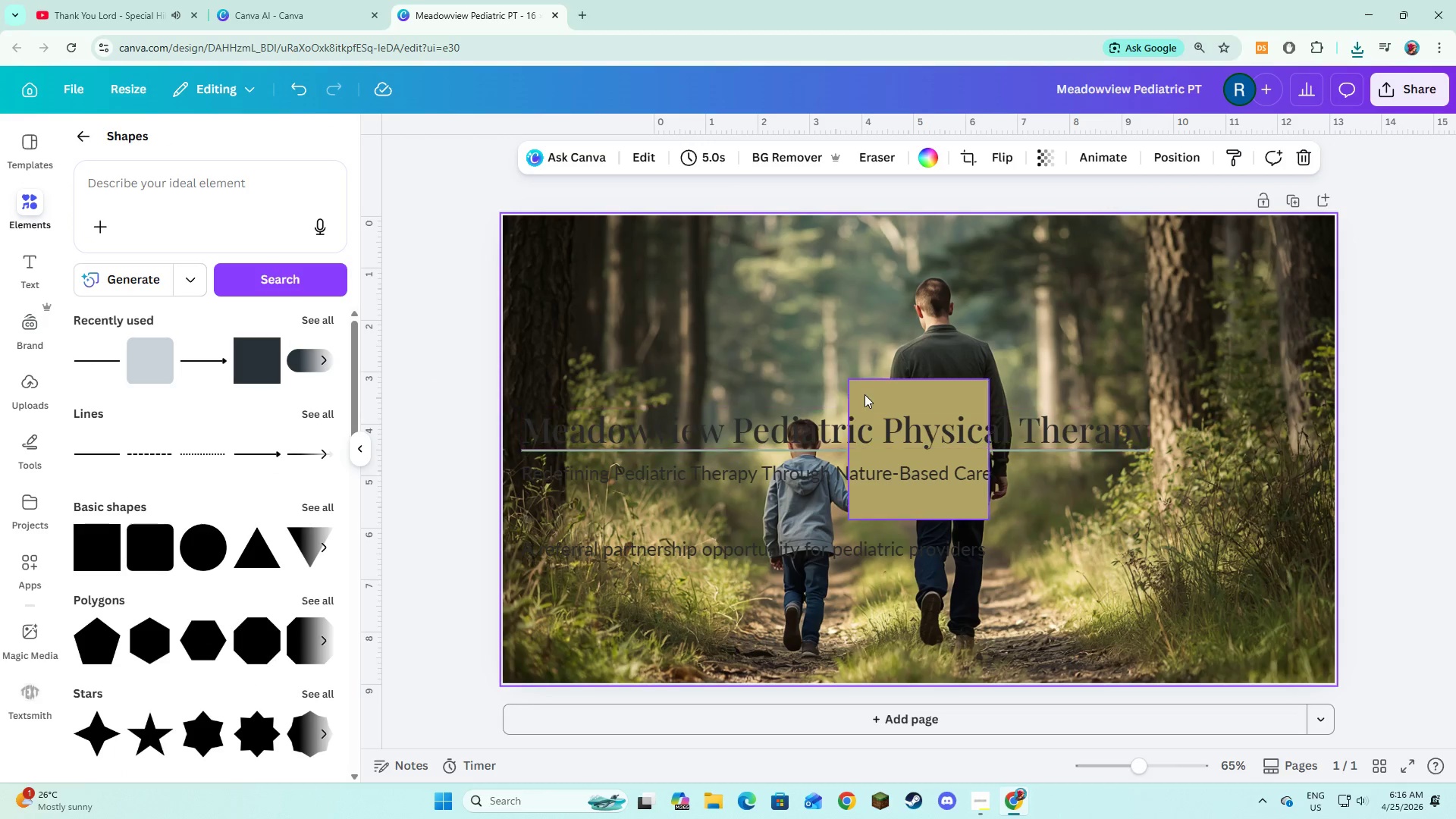 
left_click([864, 394])
 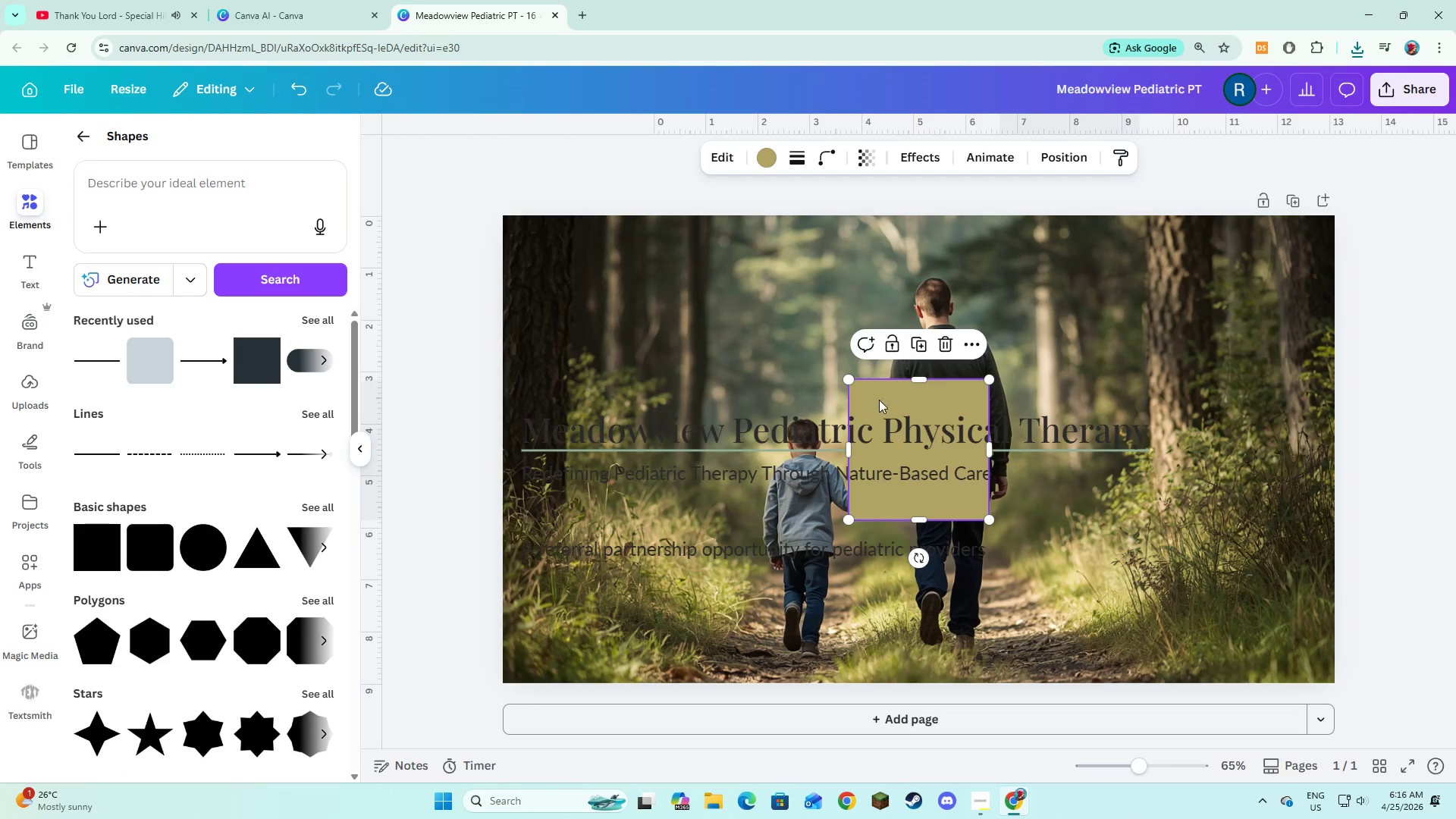 
left_click_drag(start_coordinate=[879, 400], to_coordinate=[538, 237])
 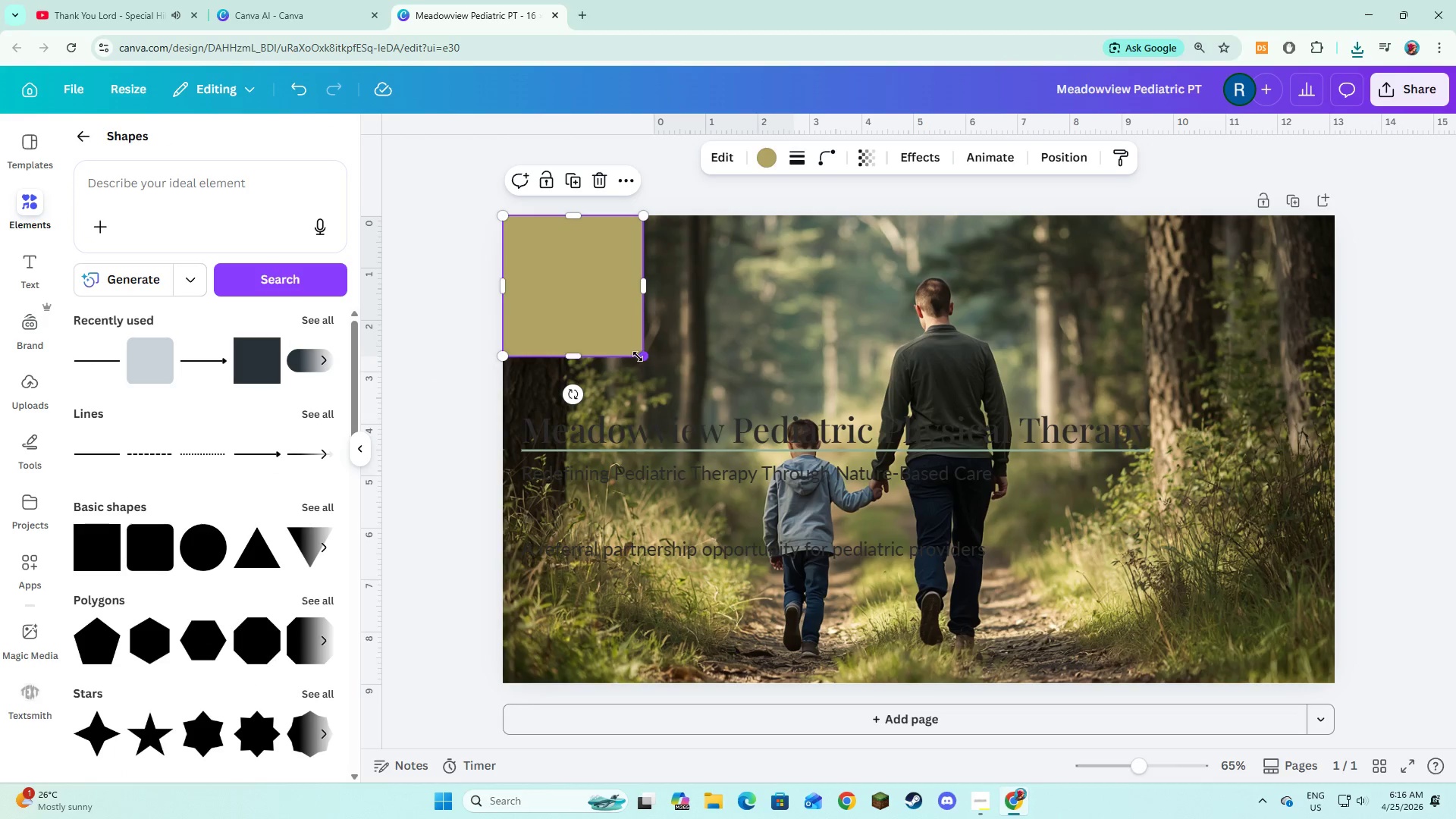 
left_click_drag(start_coordinate=[639, 356], to_coordinate=[1333, 683])
 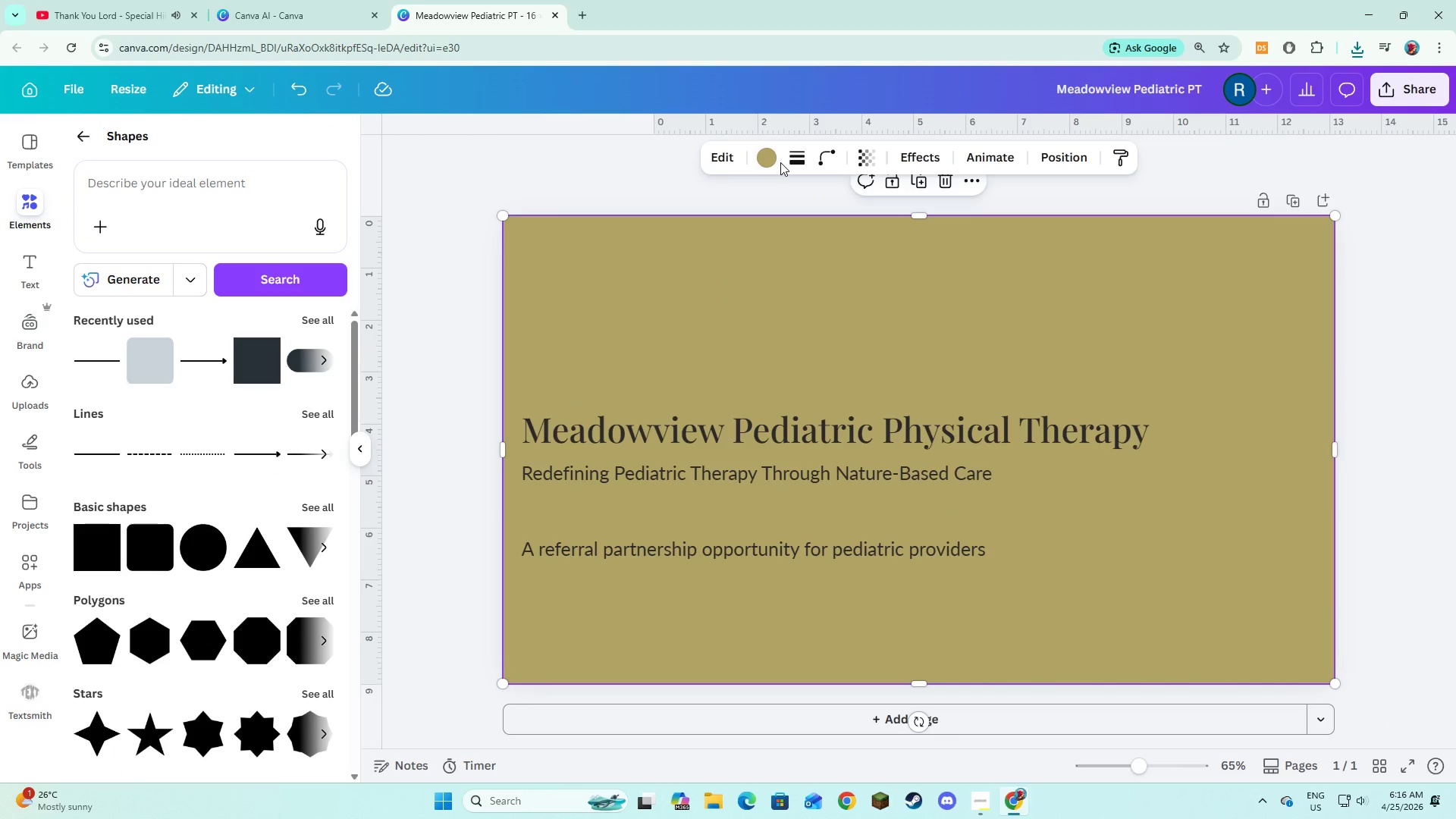 
double_click([770, 162])
 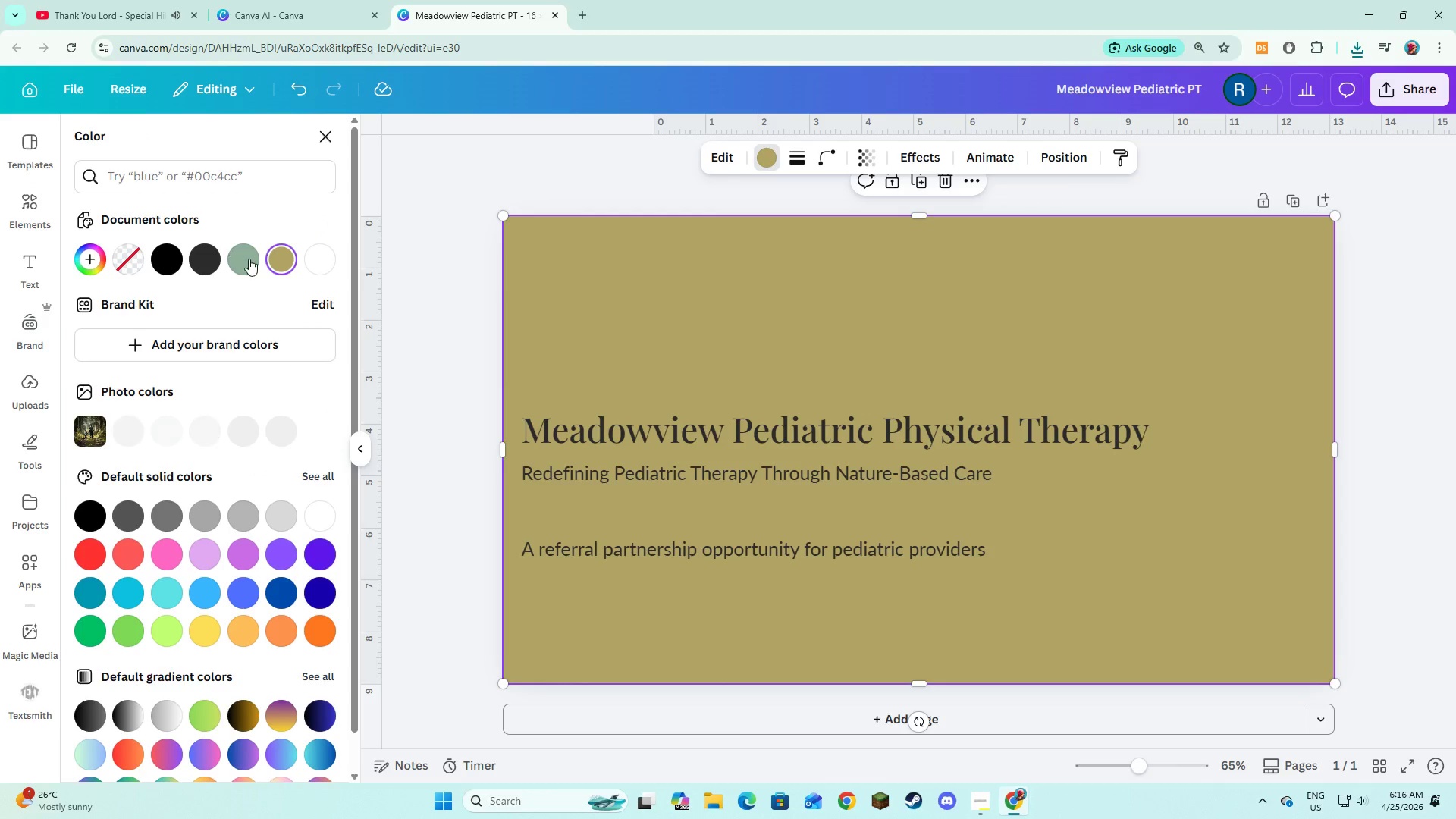 
left_click([249, 259])
 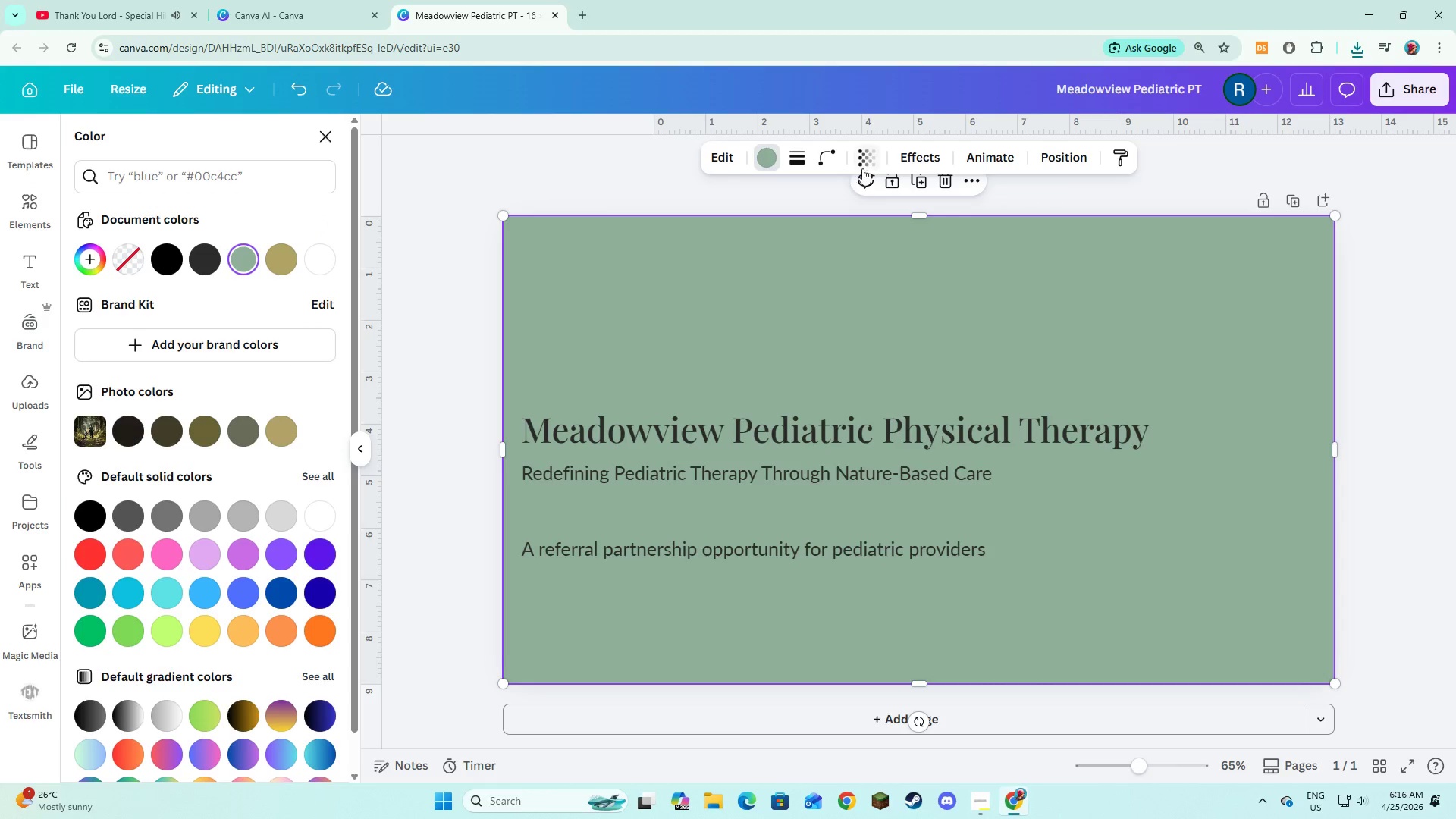 
mouse_move([858, 188])
 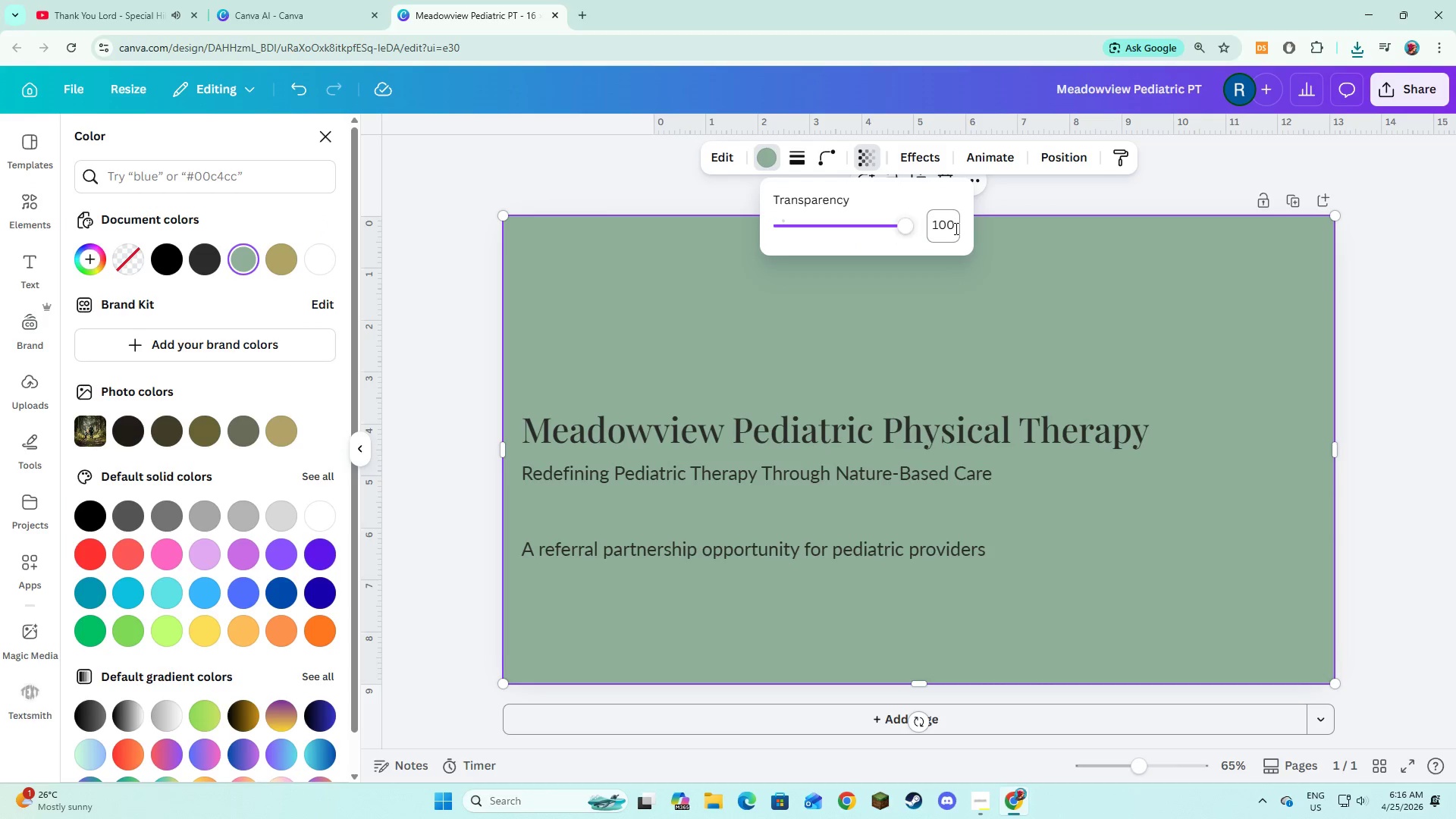 
left_click([955, 228])
 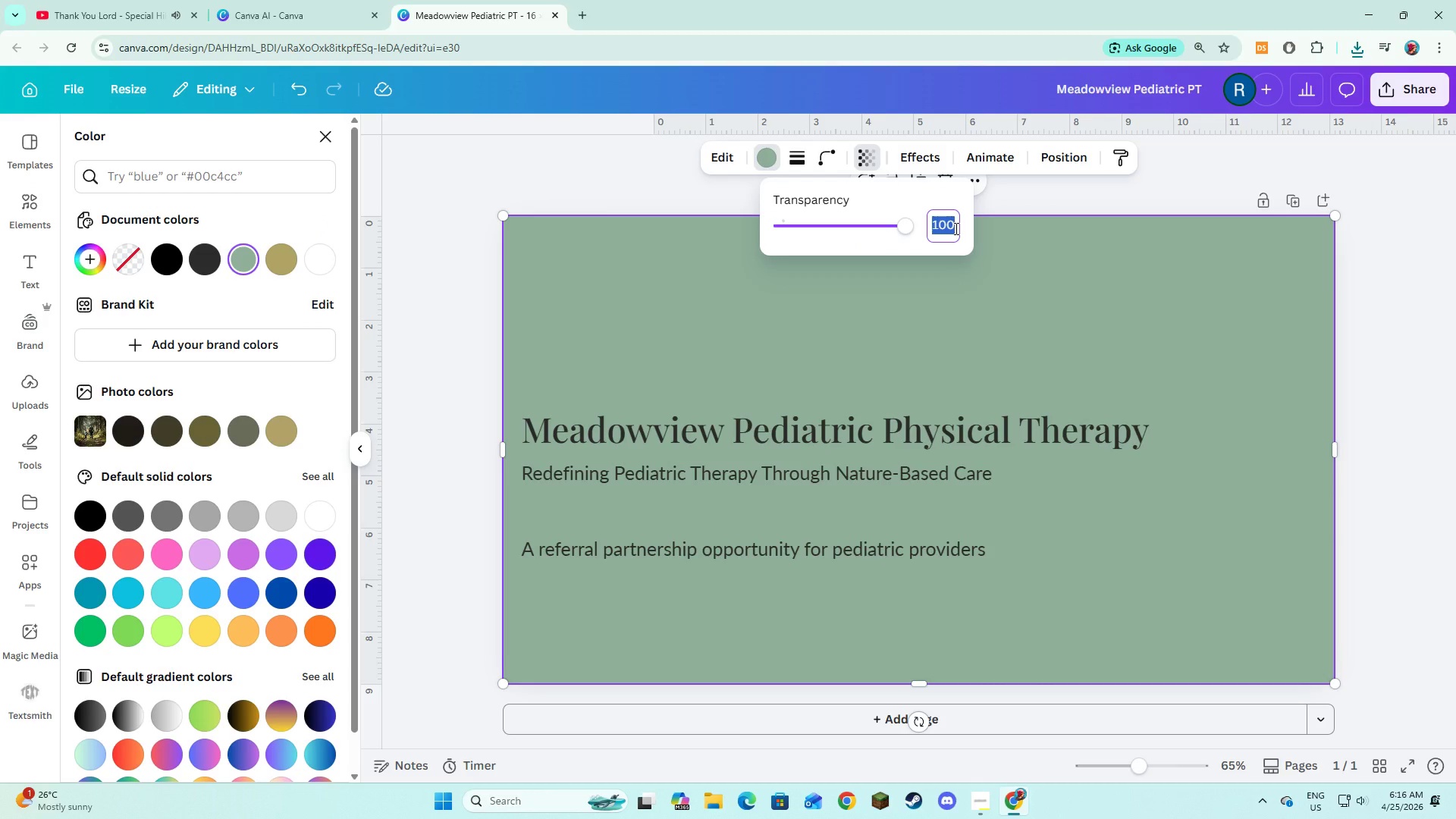 
key(Numpad7)
 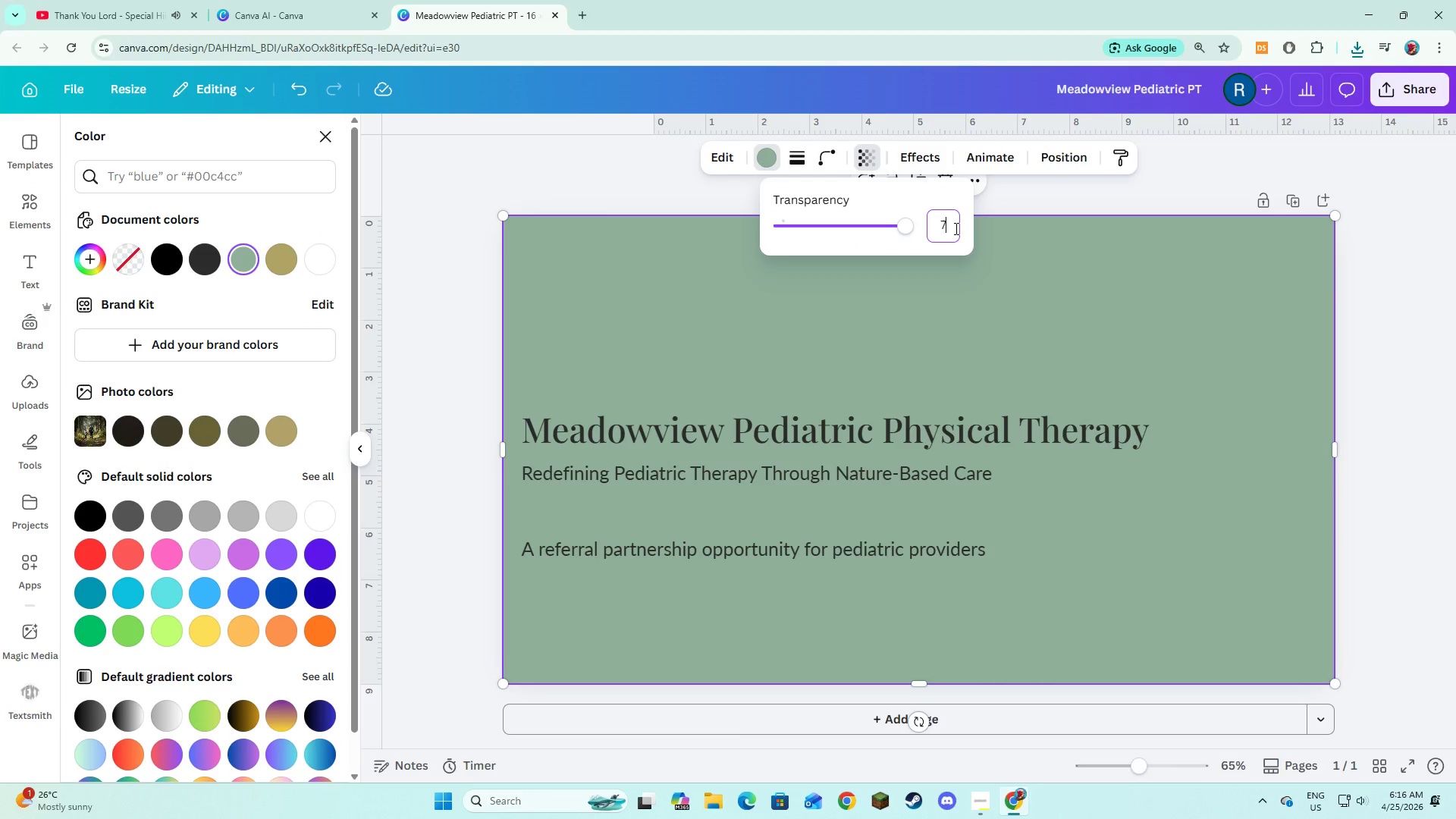 
key(Numpad0)